 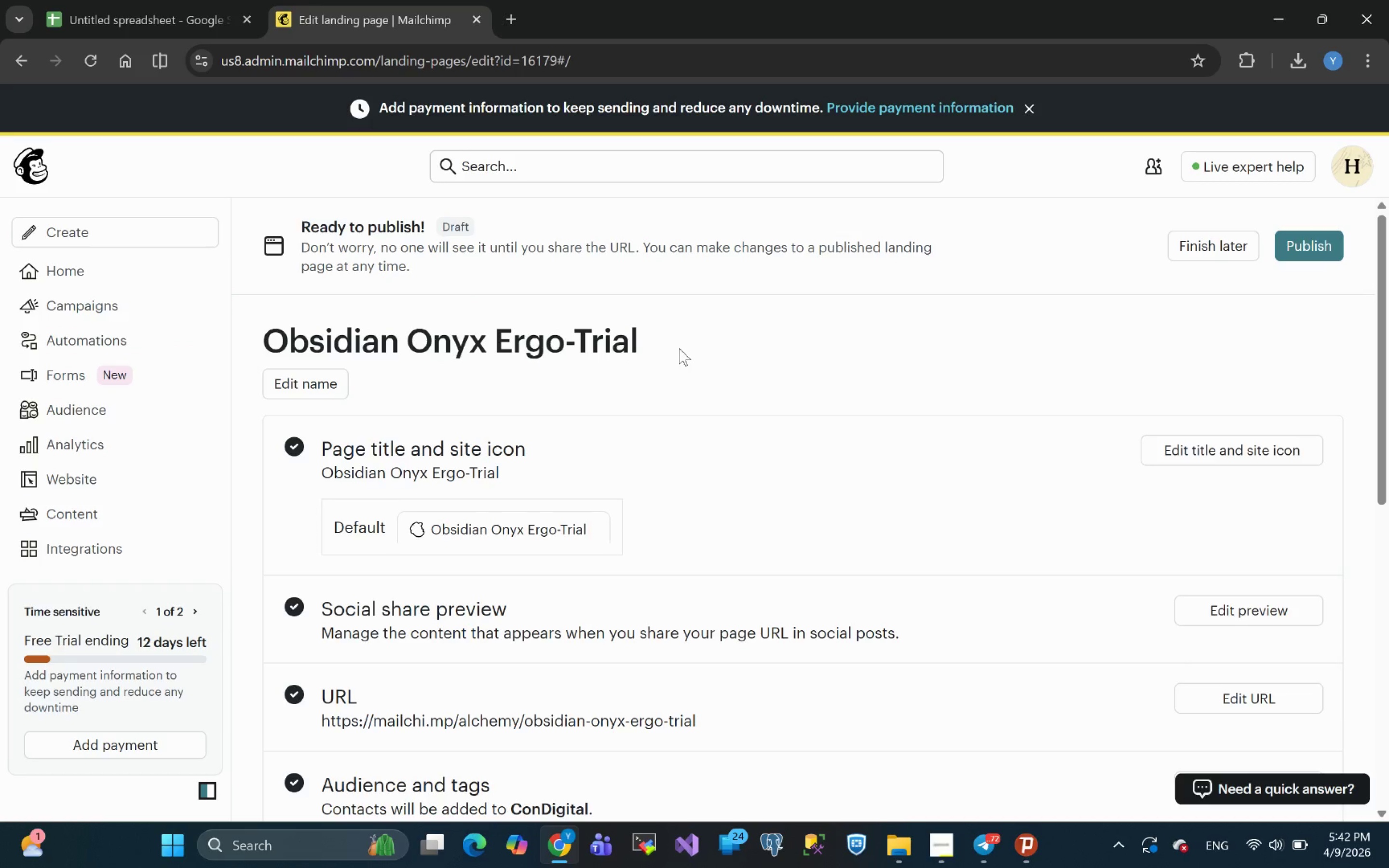 
mouse_move([778, 625])
 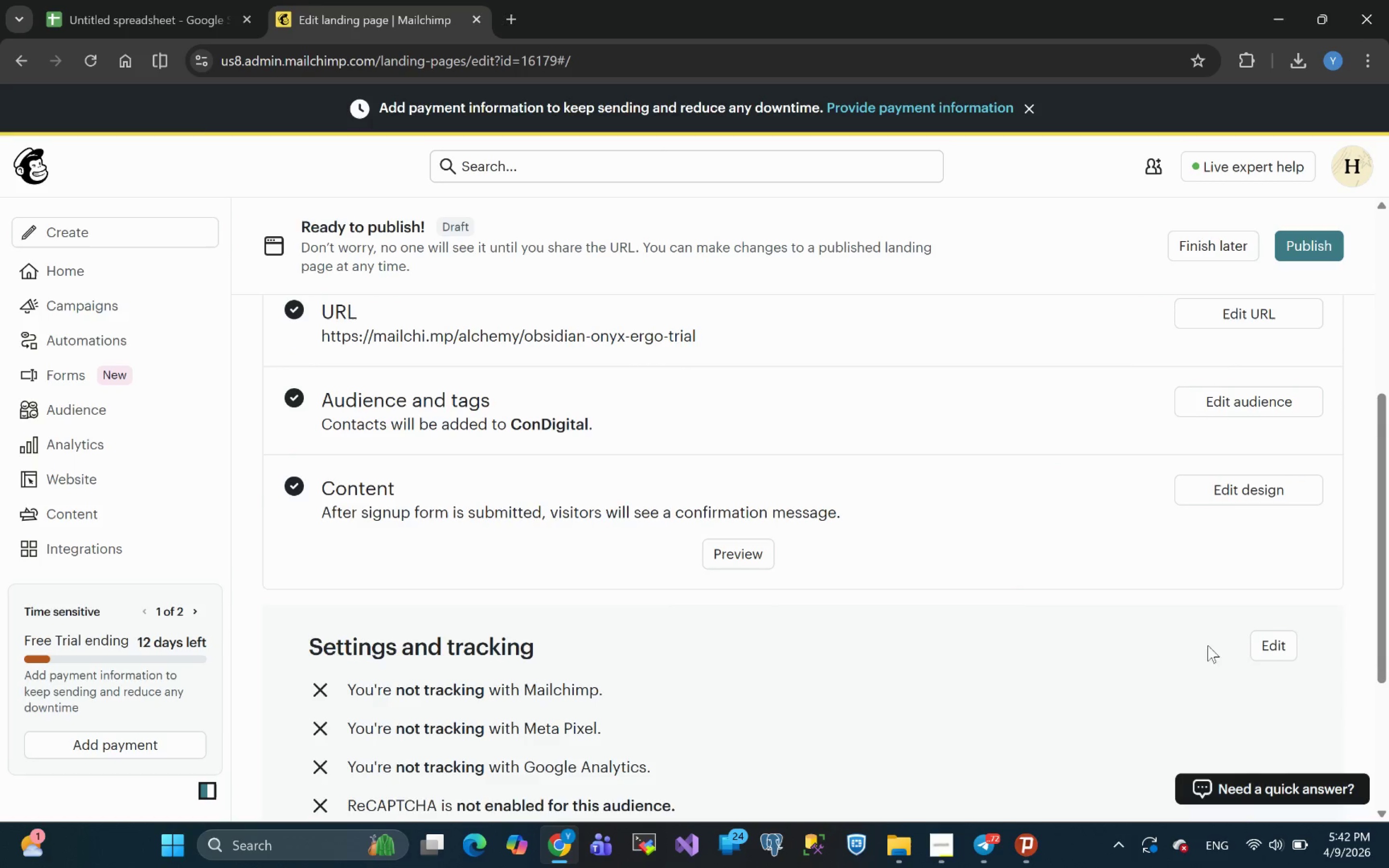 
left_click([1284, 650])
 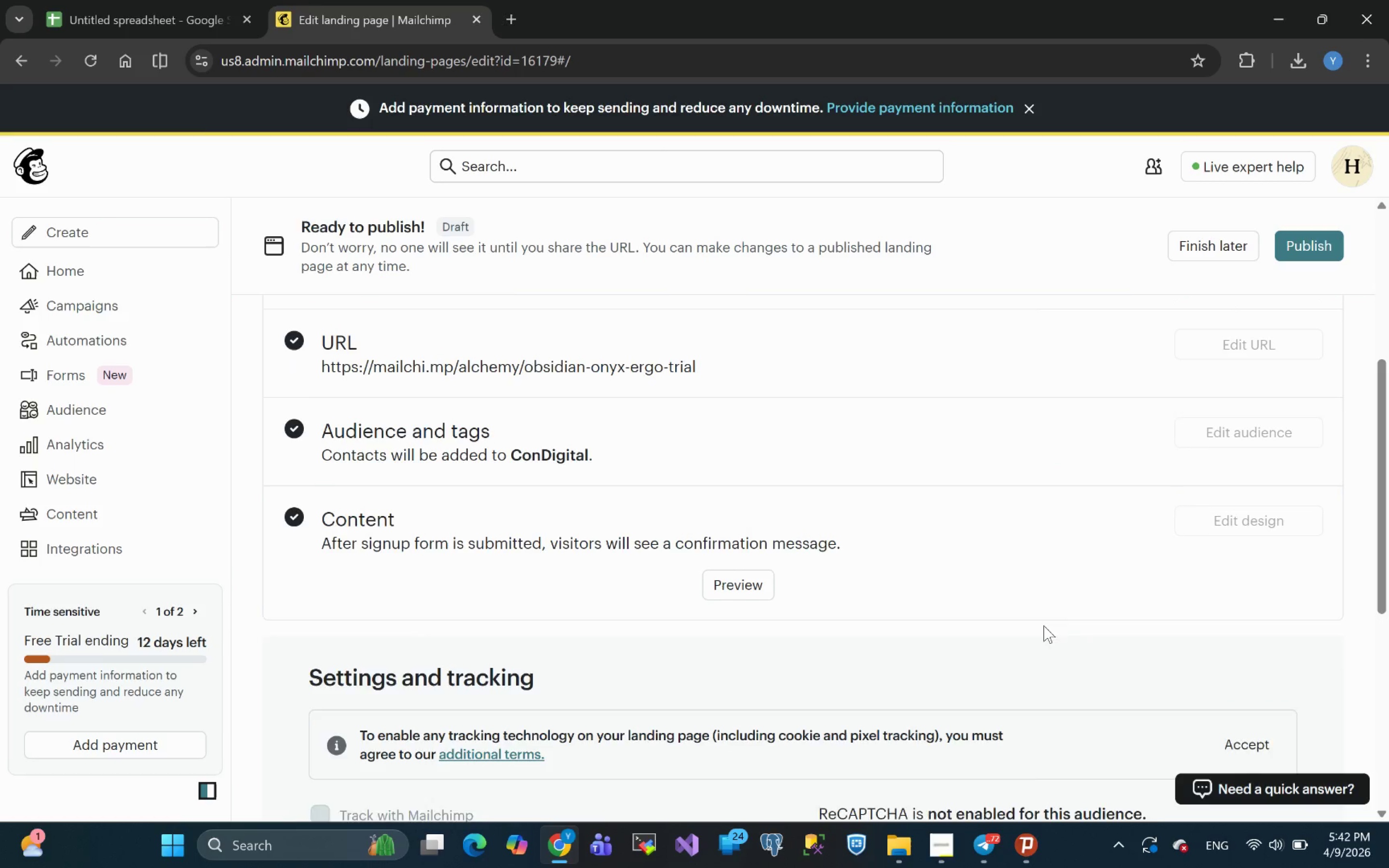 
left_click([751, 603])
 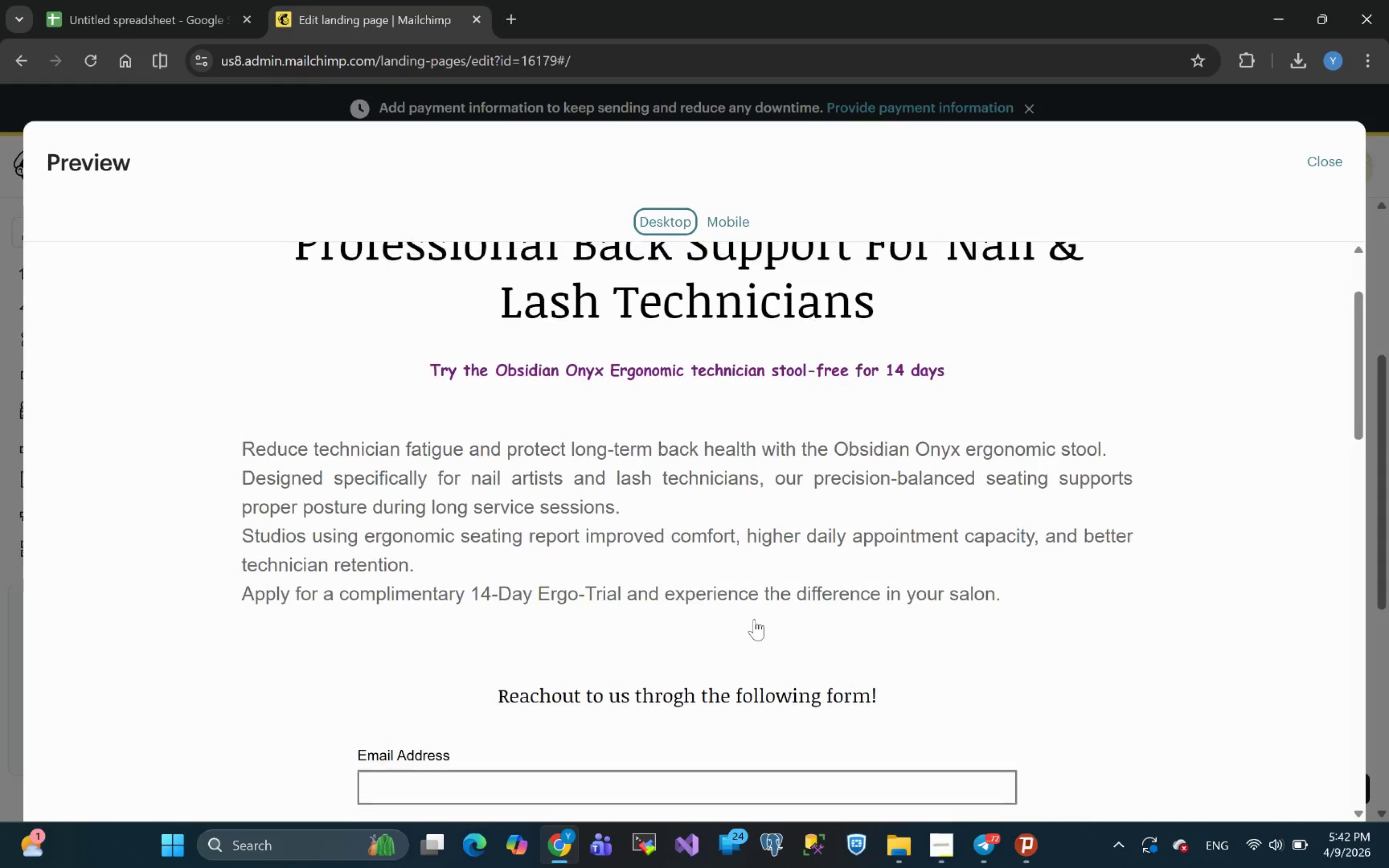 
wait(13.53)
 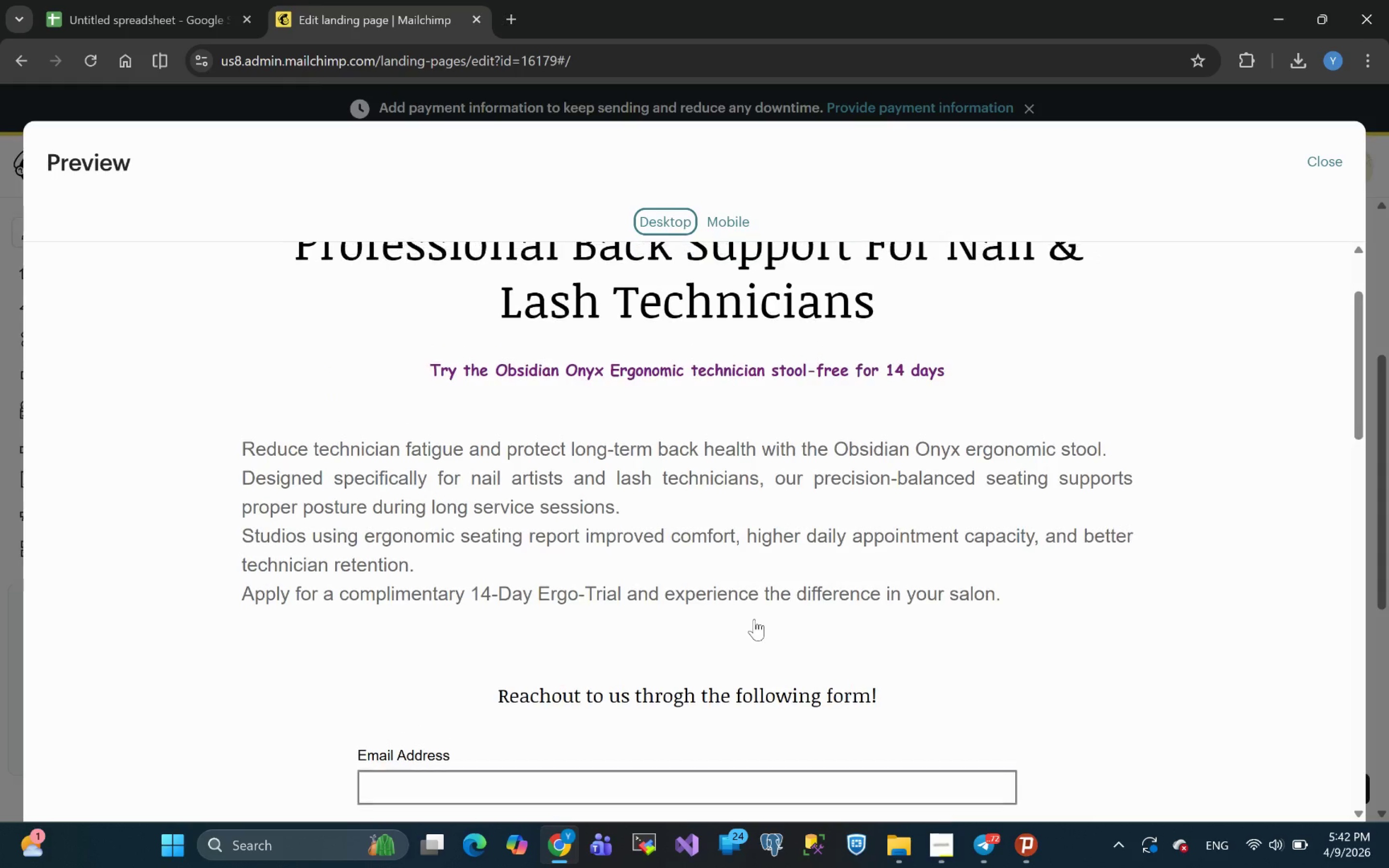 
left_click_drag(start_coordinate=[946, 464], to_coordinate=[298, 348])
 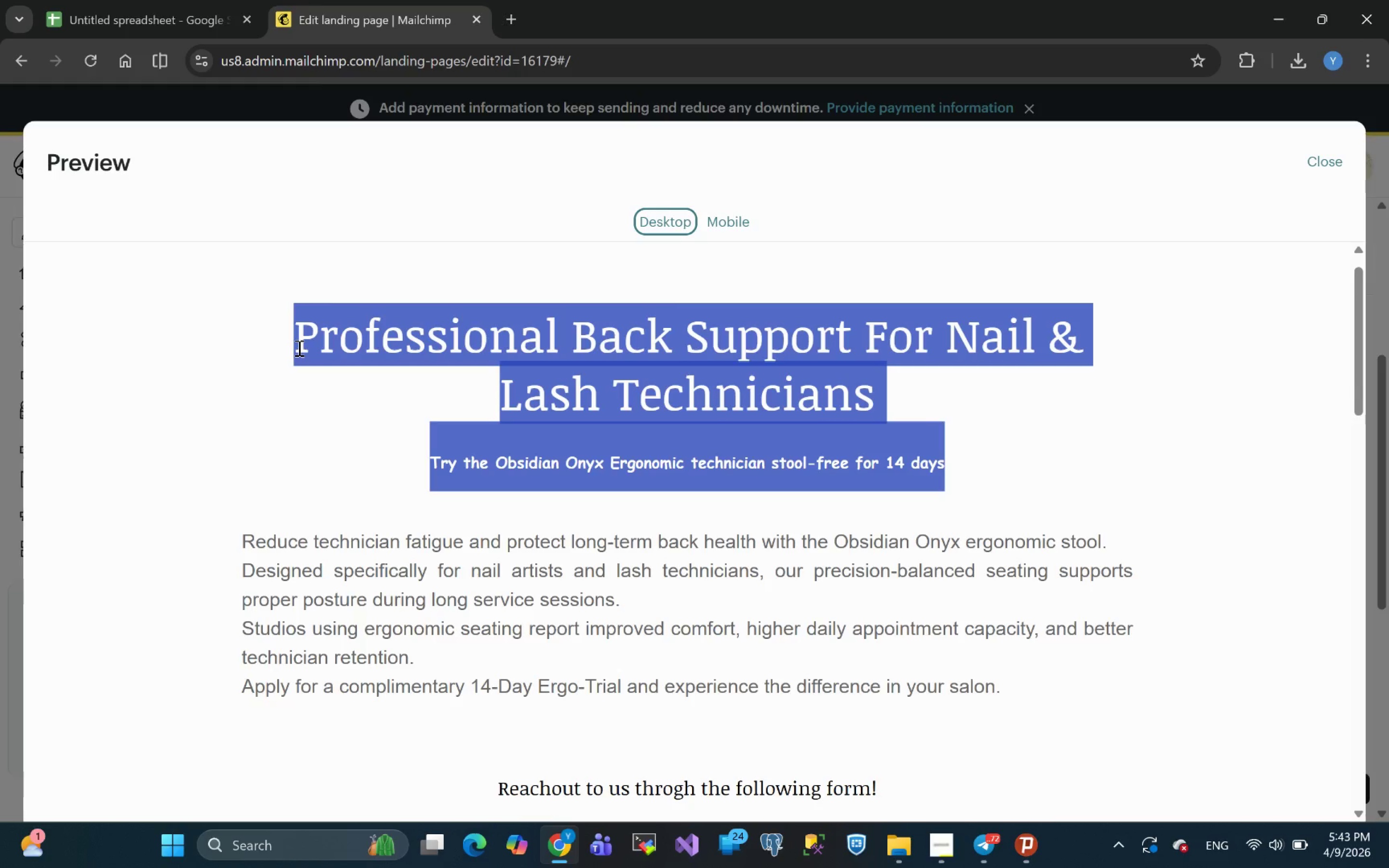 
key(Control+C)
 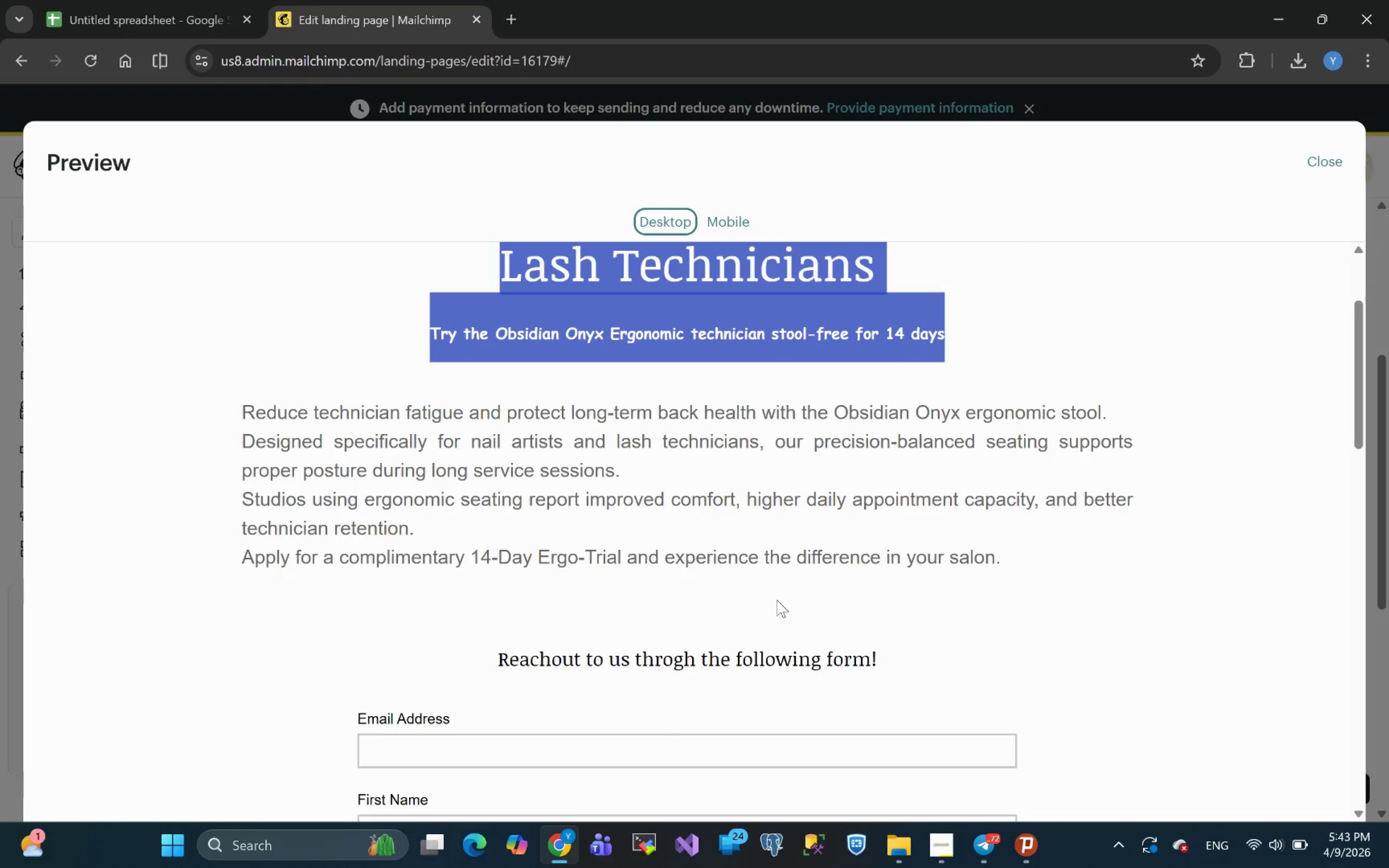 
left_click_drag(start_coordinate=[1003, 561], to_coordinate=[231, 418])
 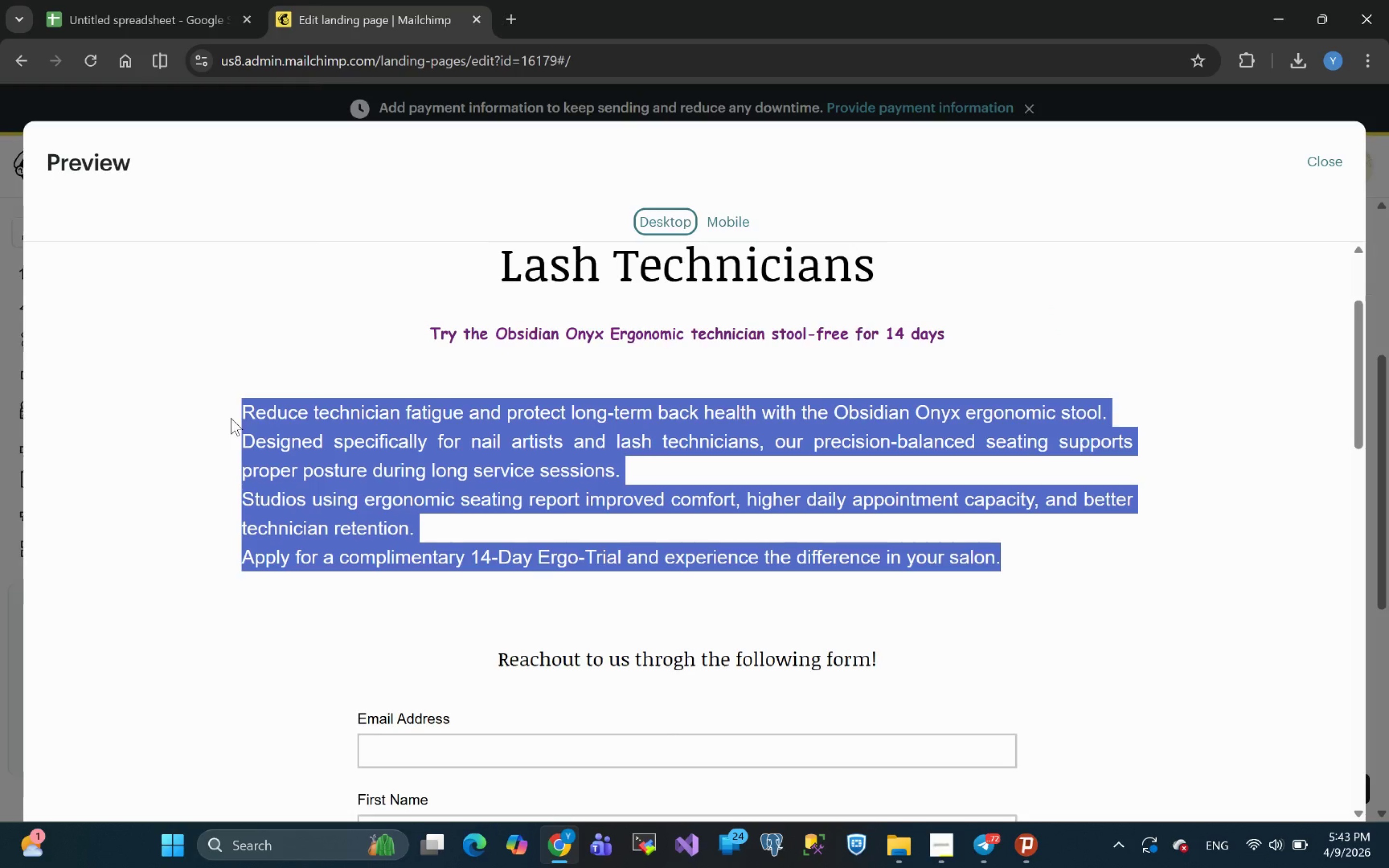 
key(Control+C)
 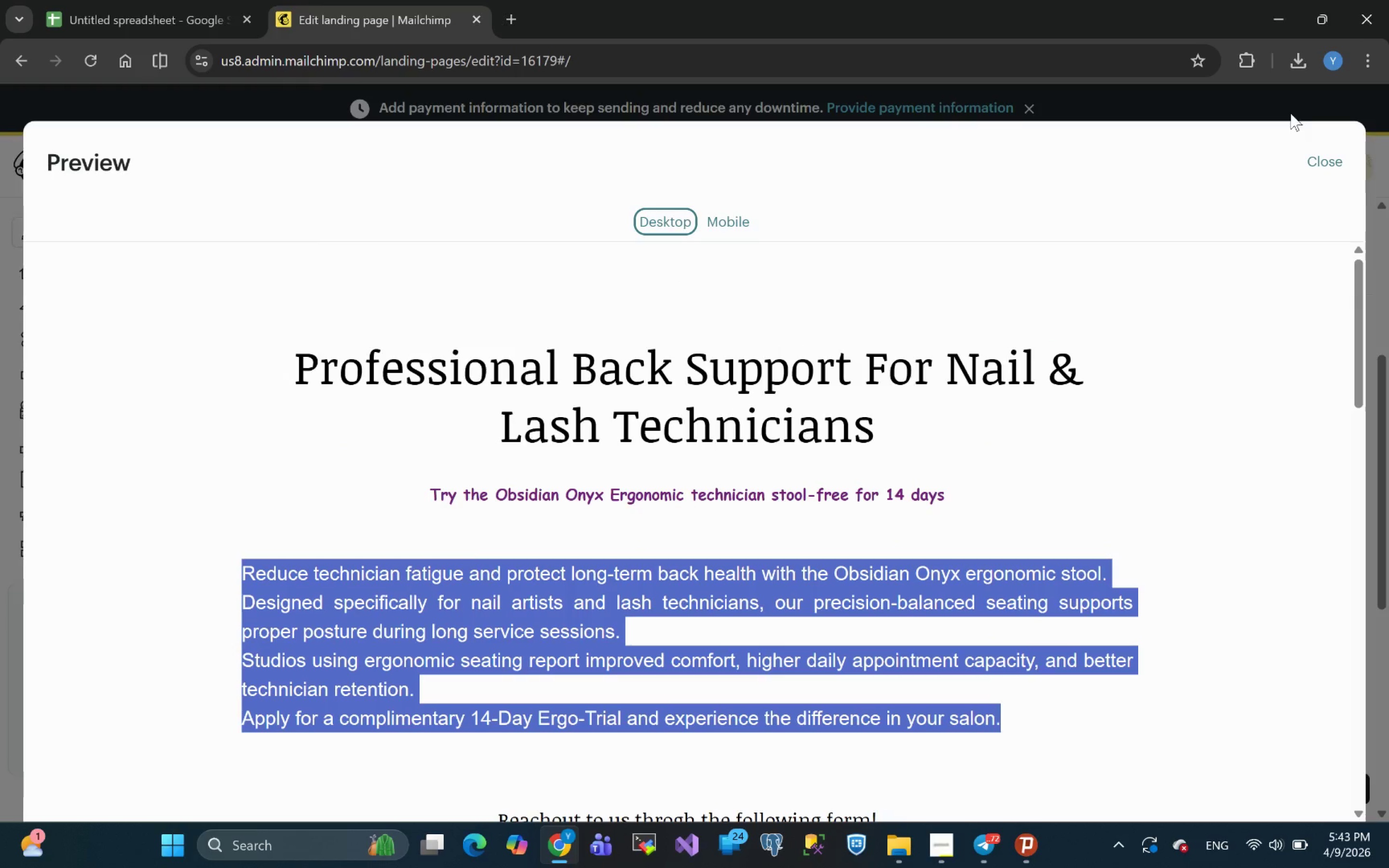 
left_click([1324, 160])
 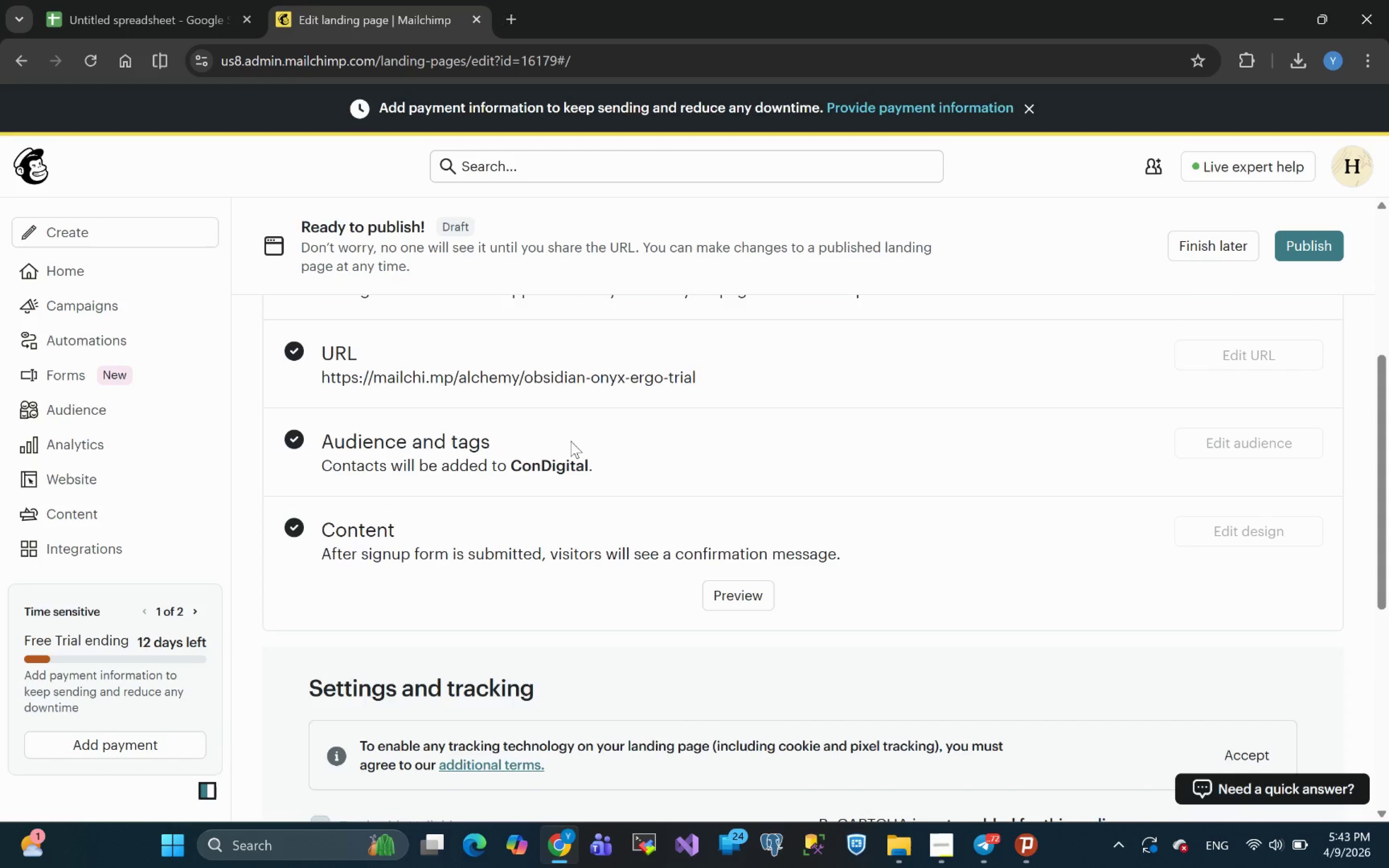 
wait(7.33)
 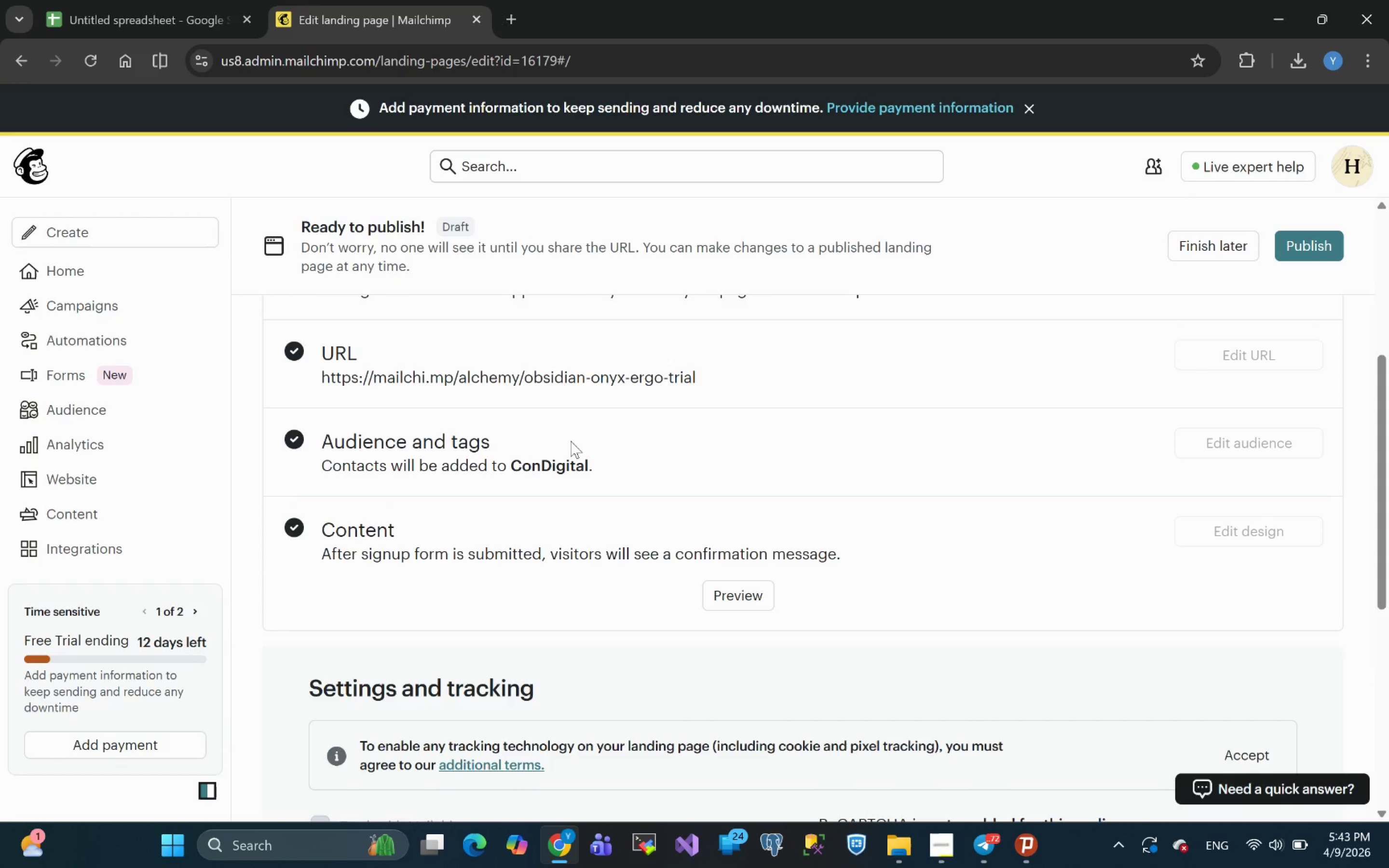 
left_click([90, 234])
 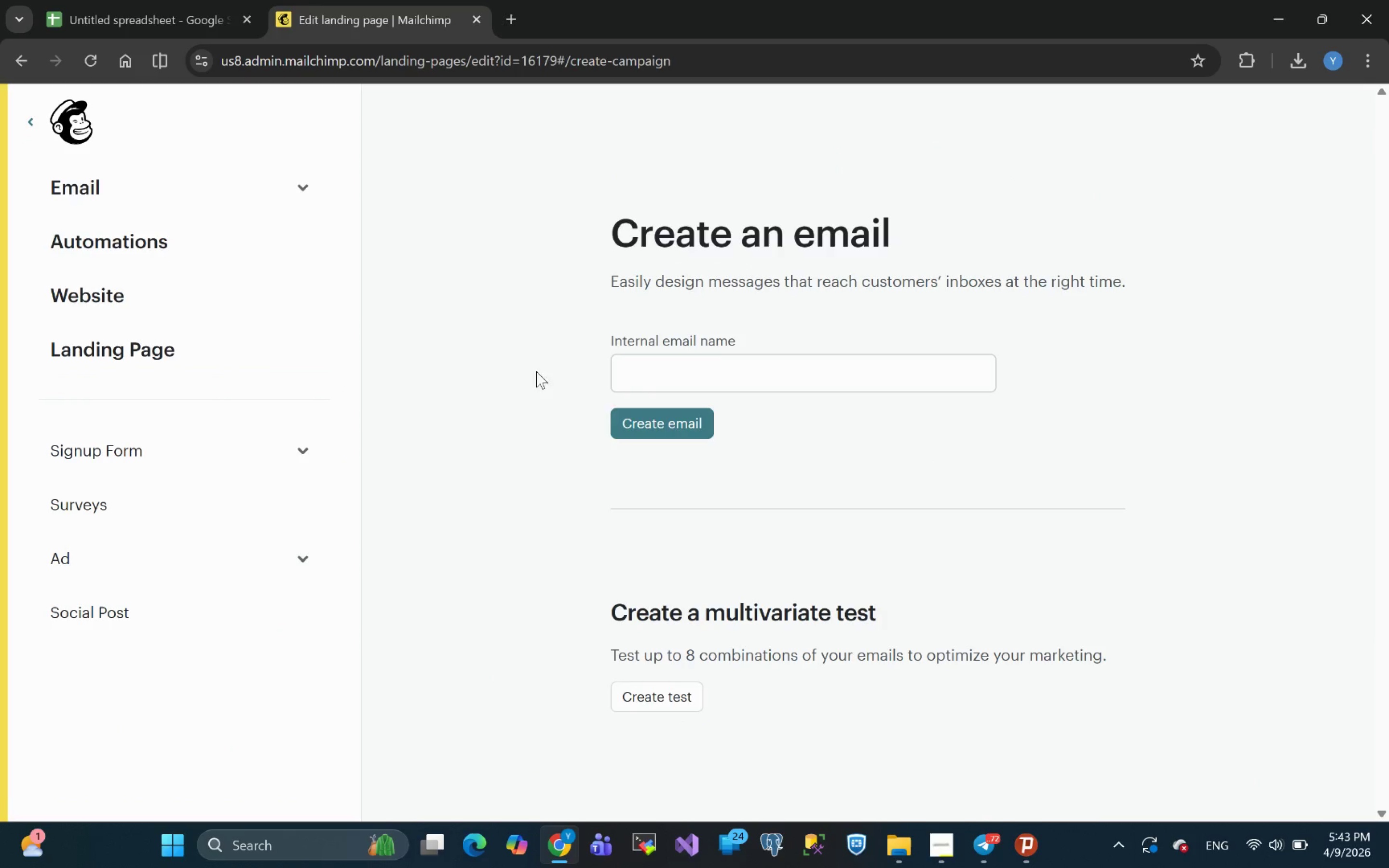 
left_click([650, 374])
 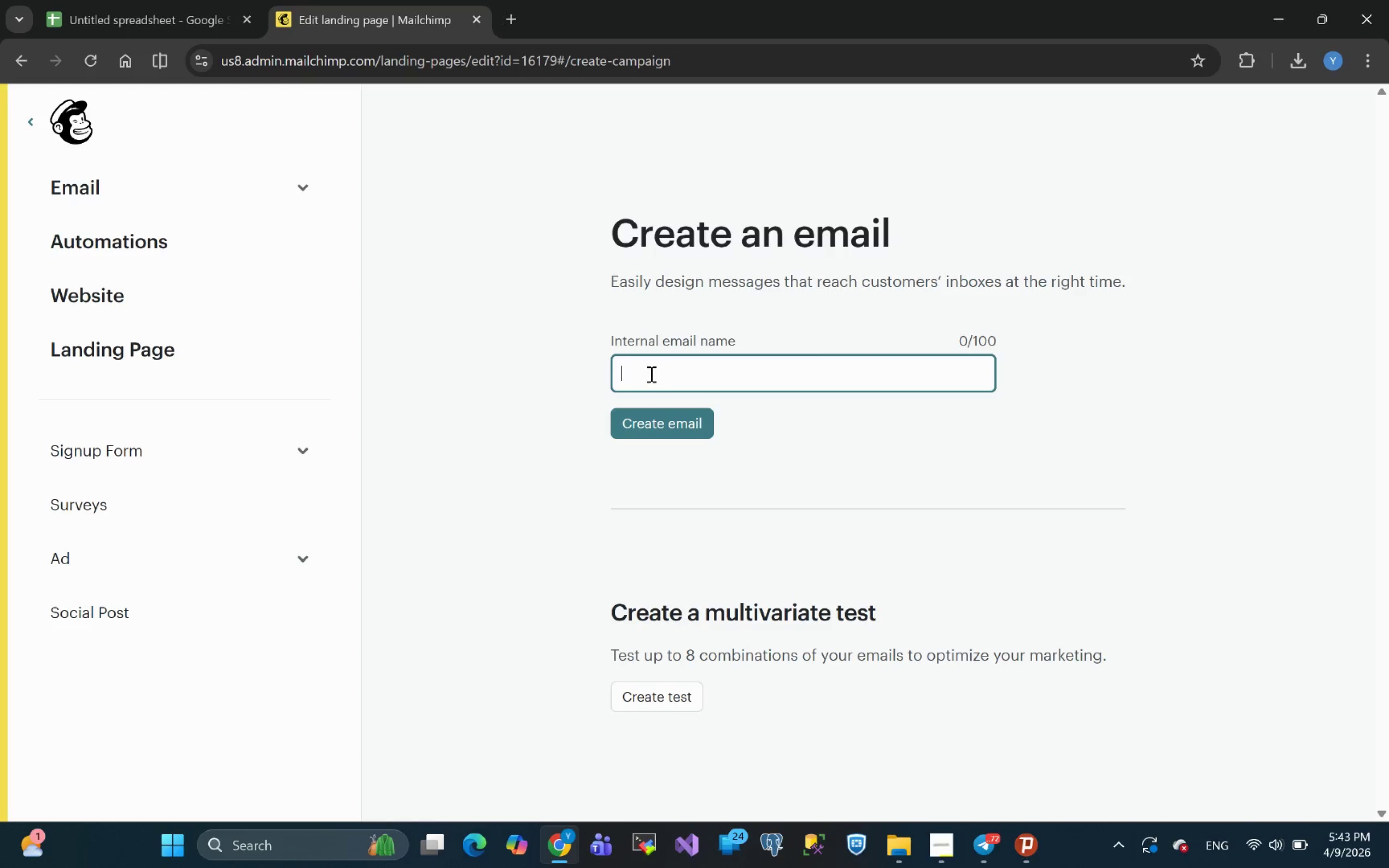 
key(Meta+V)
 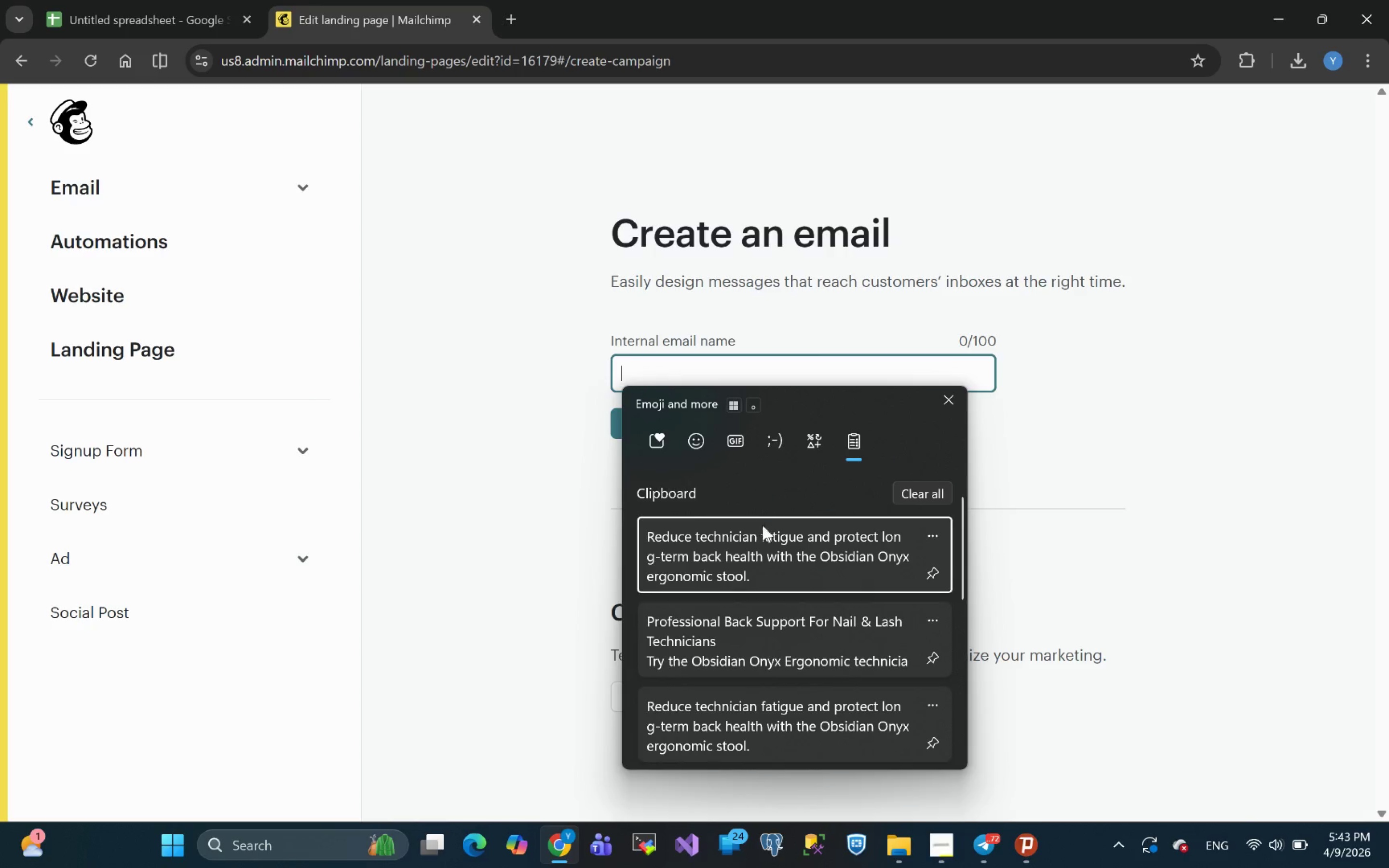 
mouse_move([725, 652])
 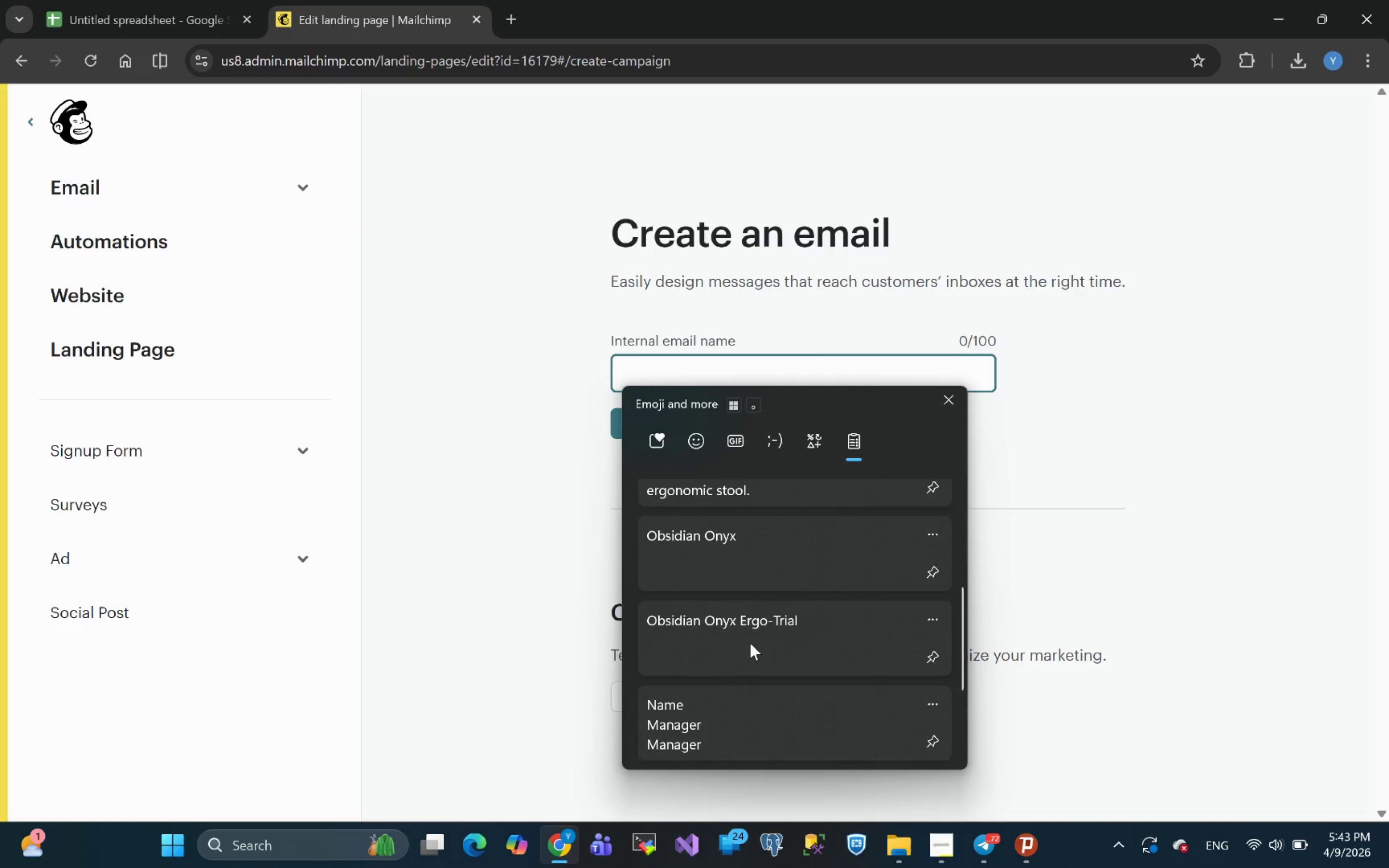 
left_click([750, 643])
 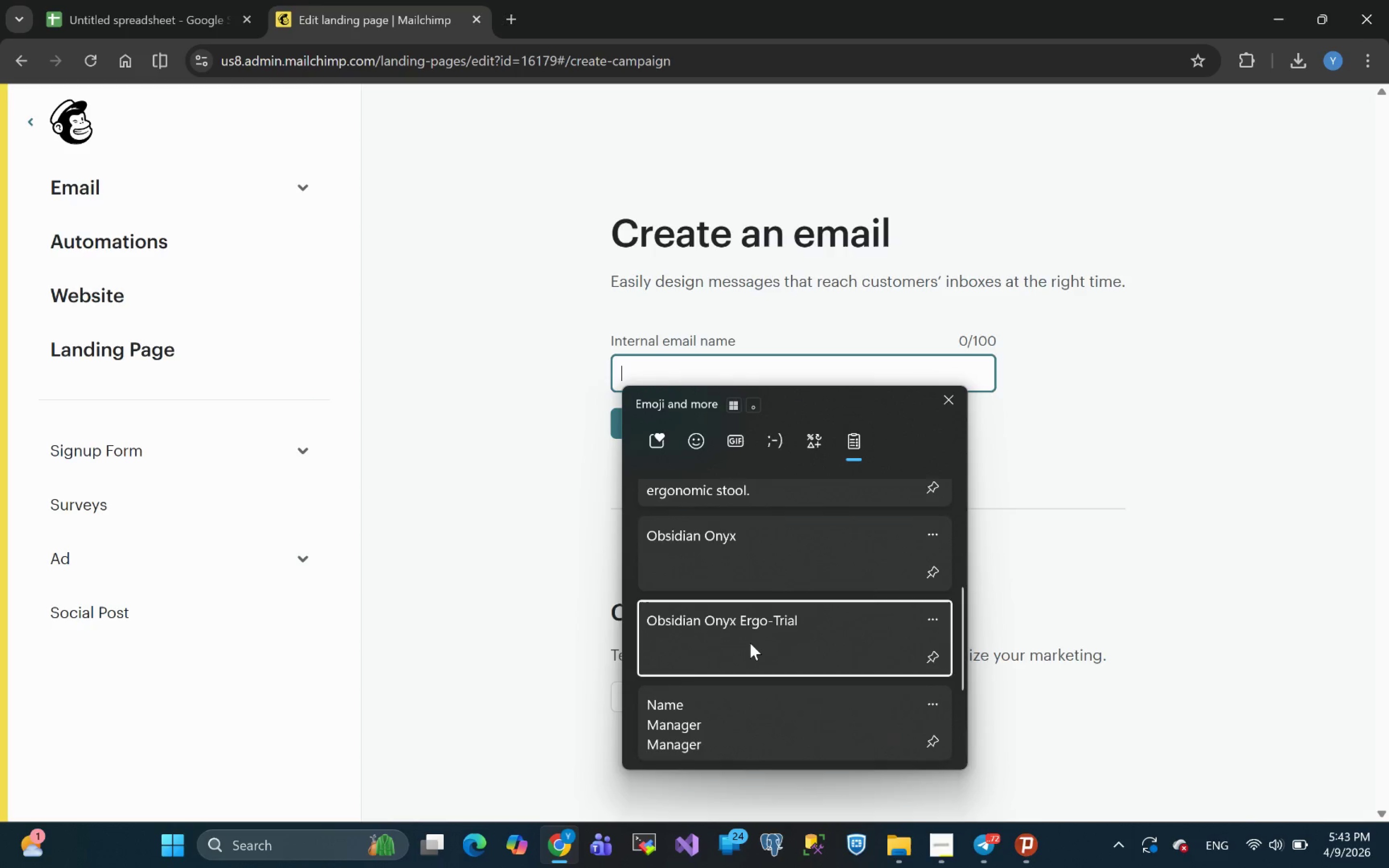 
key(Control+ControlLeft)
 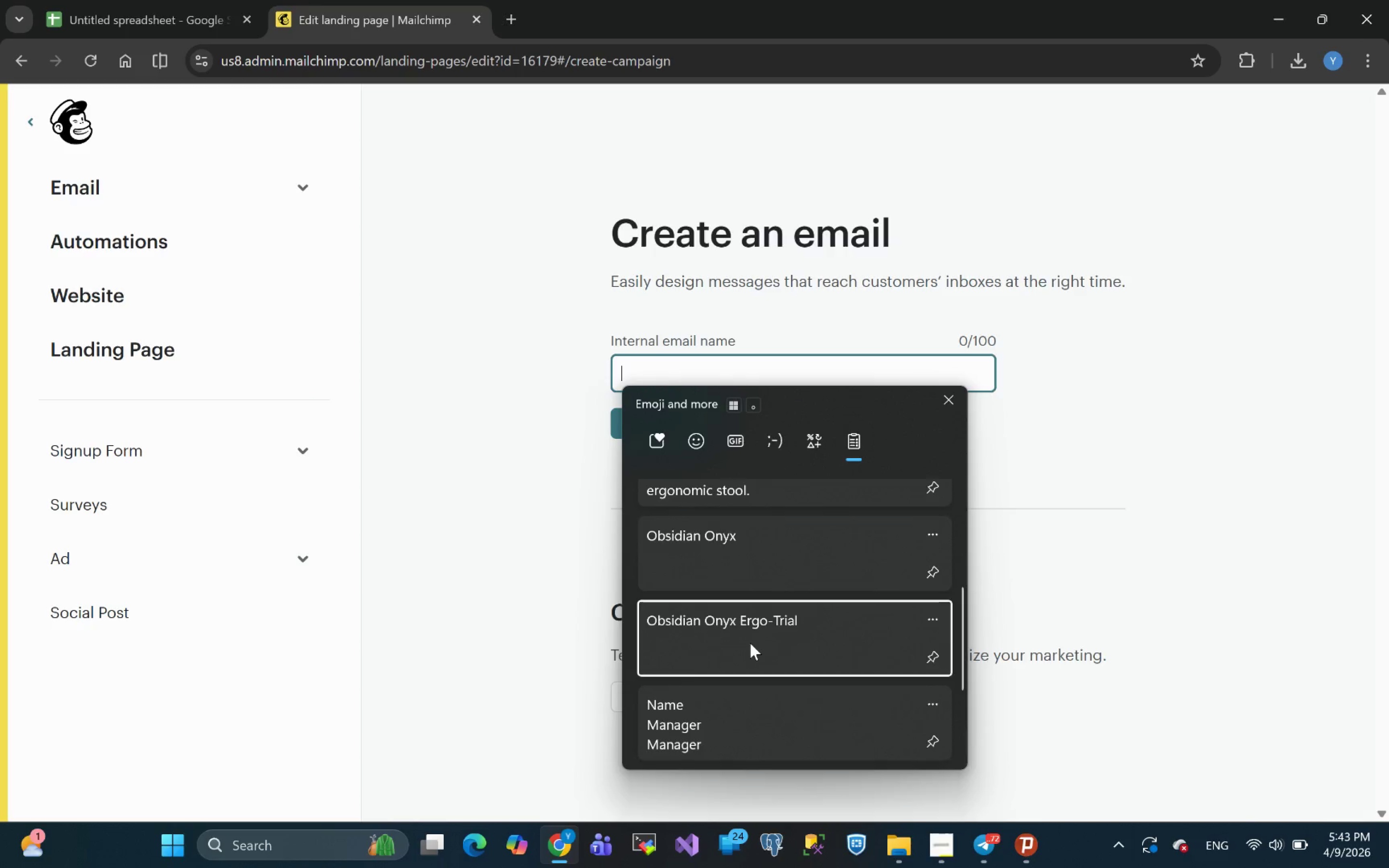 
key(Control+V)
 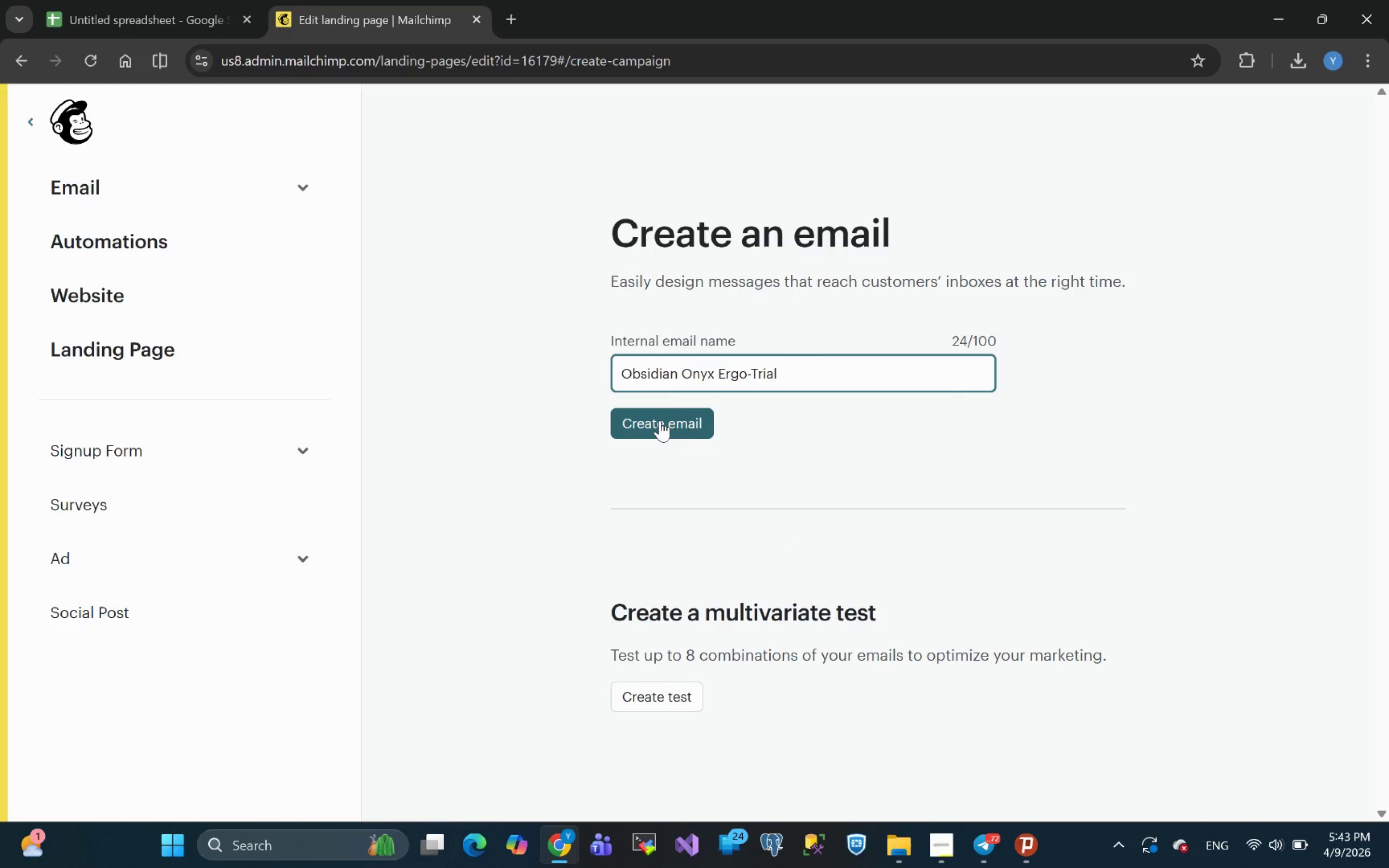 
left_click([660, 420])
 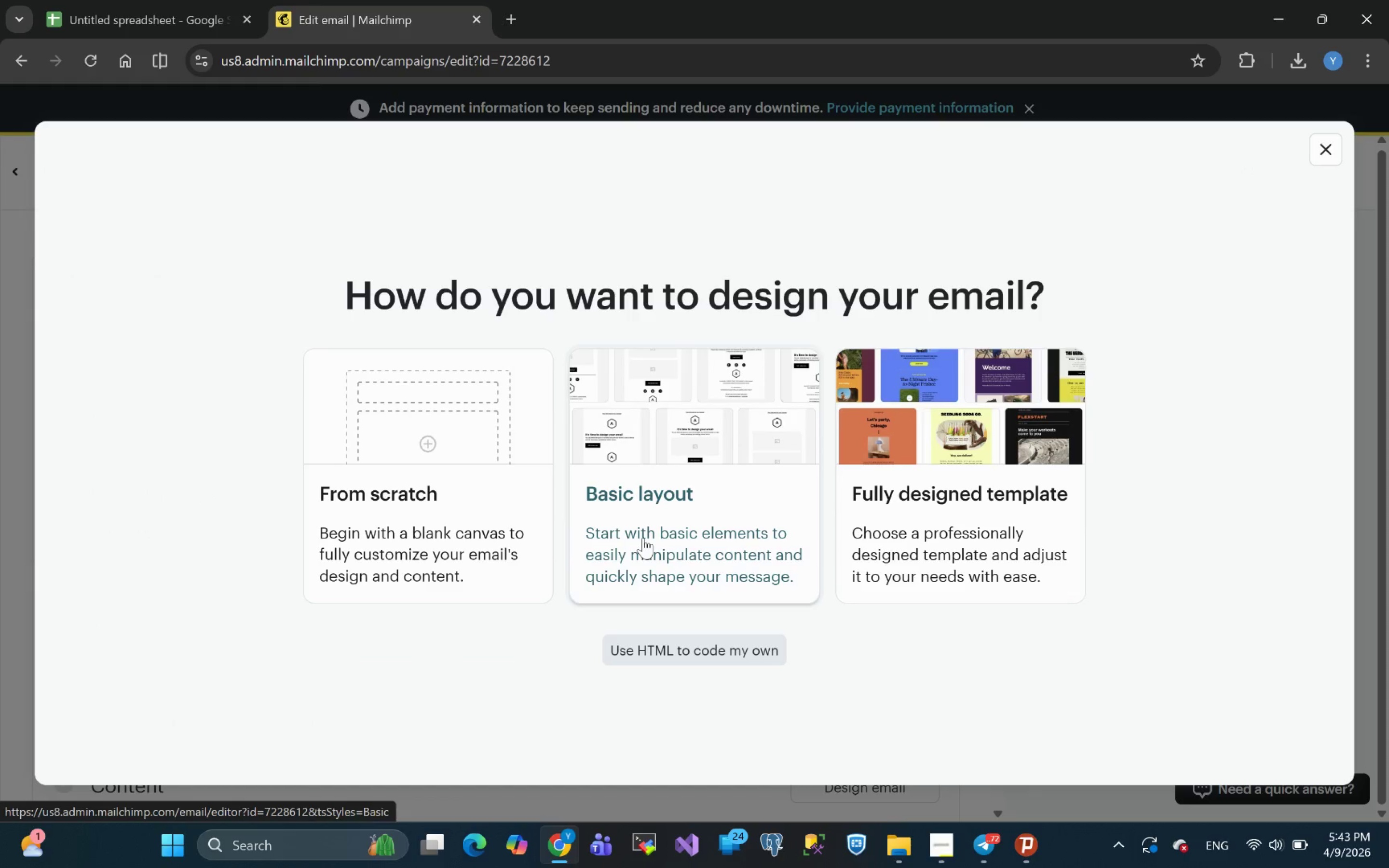 
wait(8.0)
 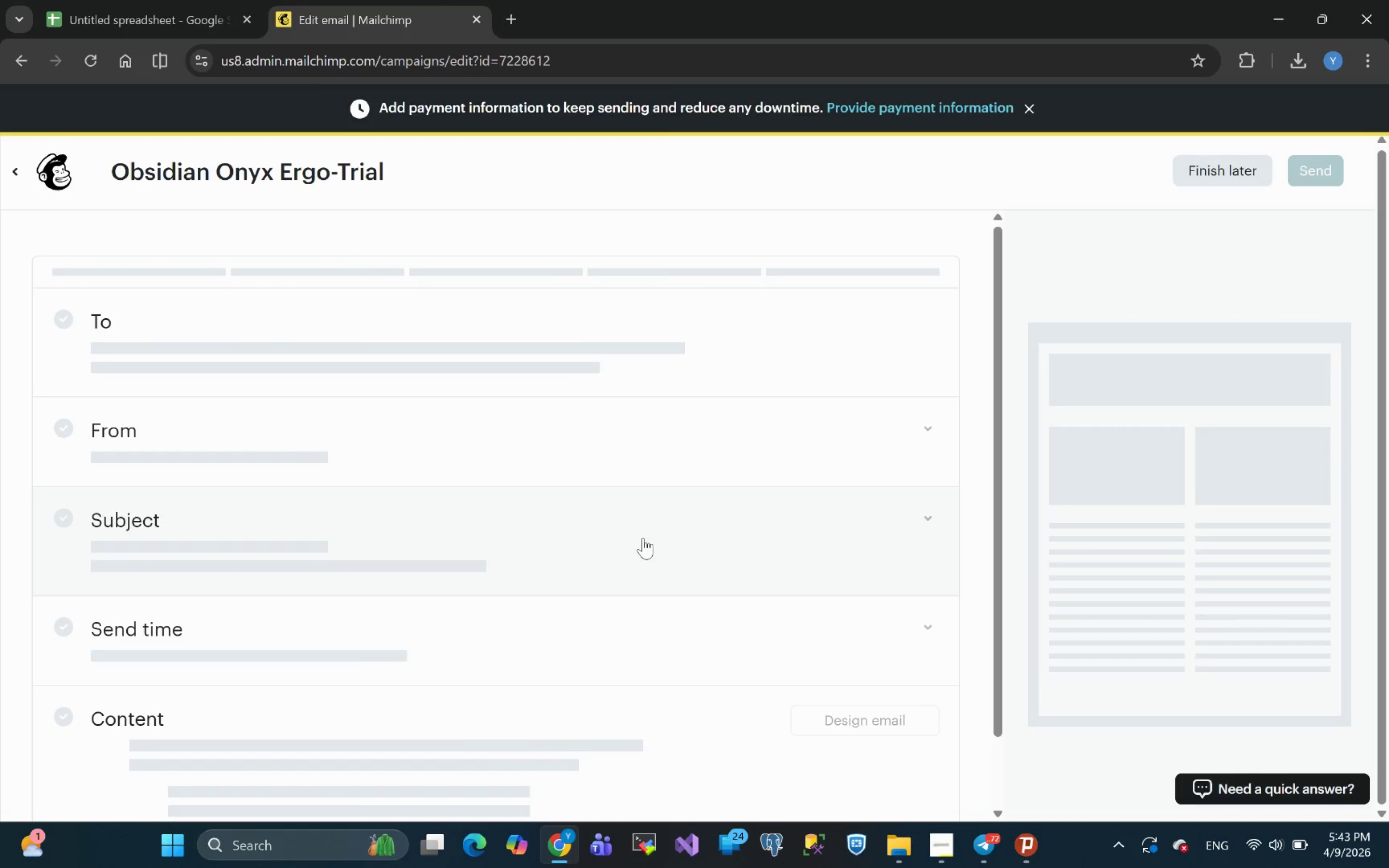 
left_click([1322, 150])
 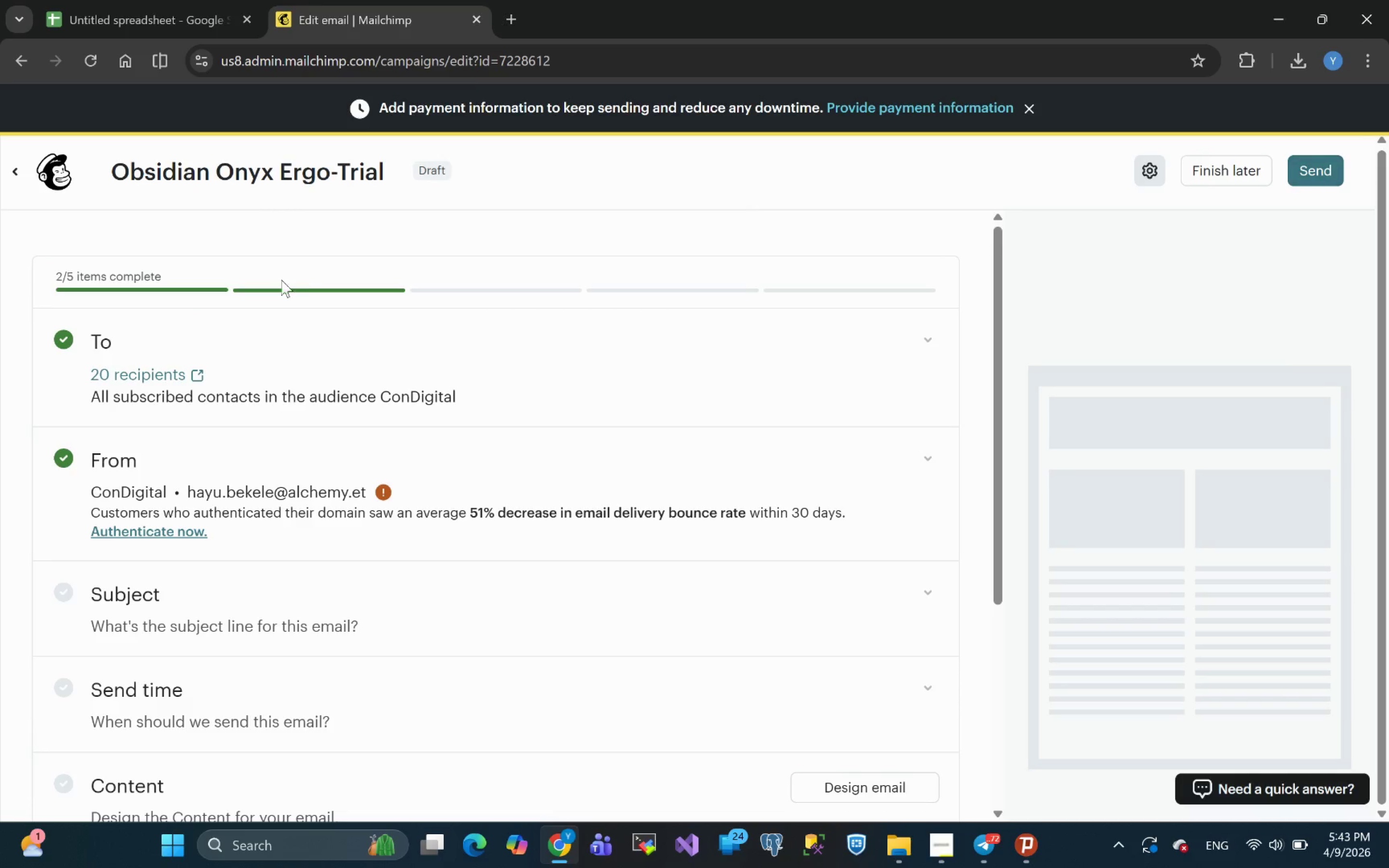 
wait(5.36)
 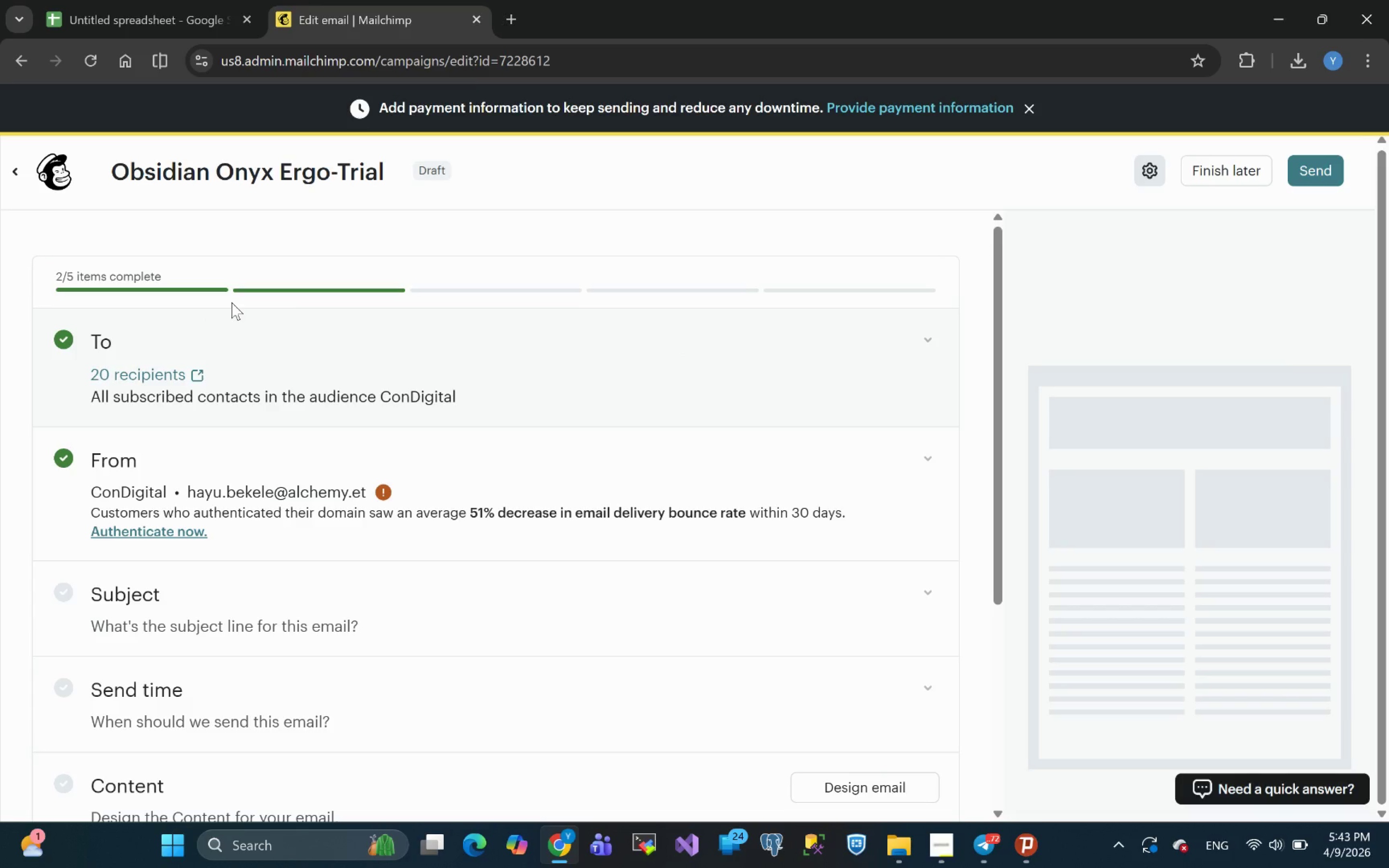 
left_click([18, 170])
 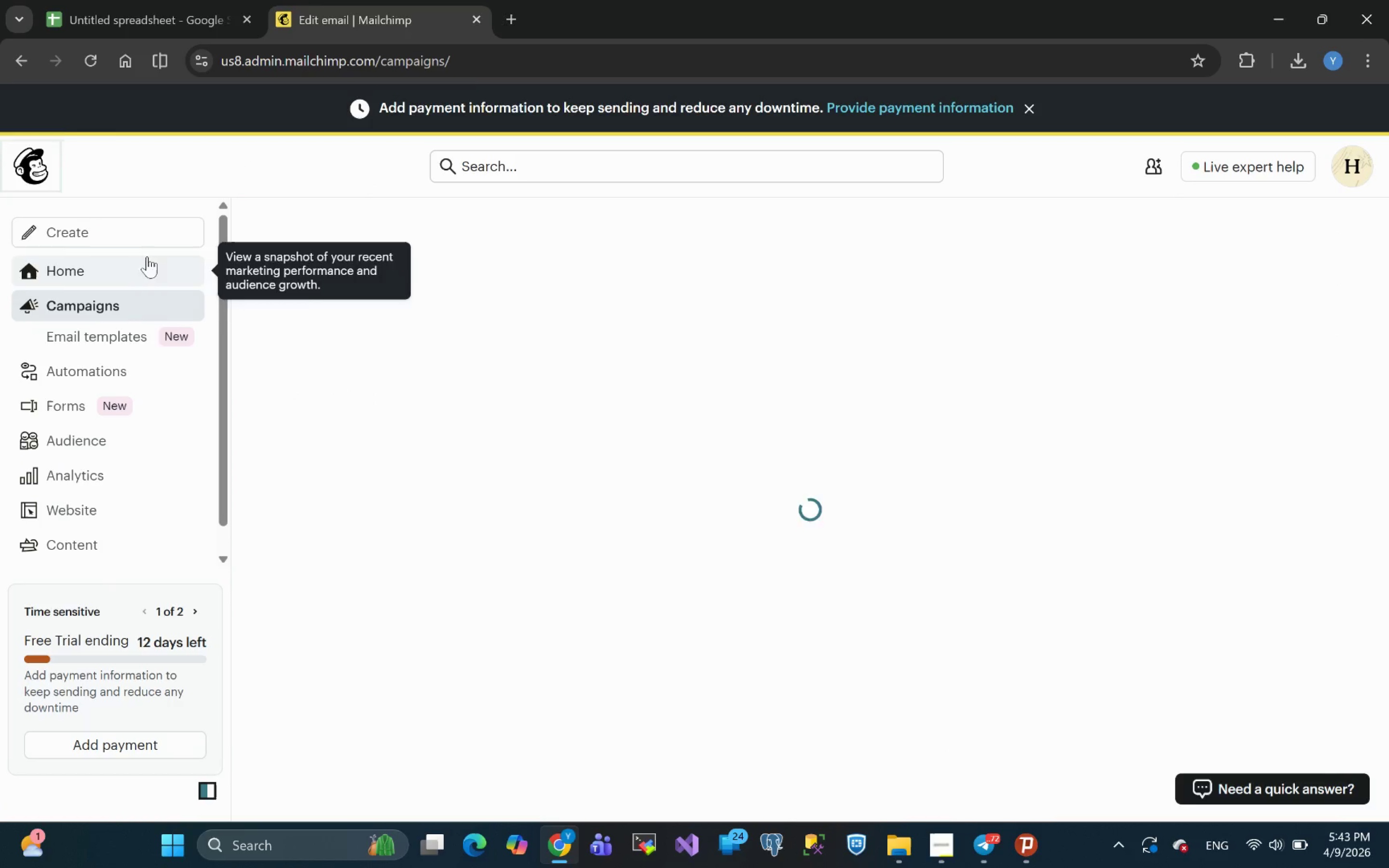 
left_click([103, 235])
 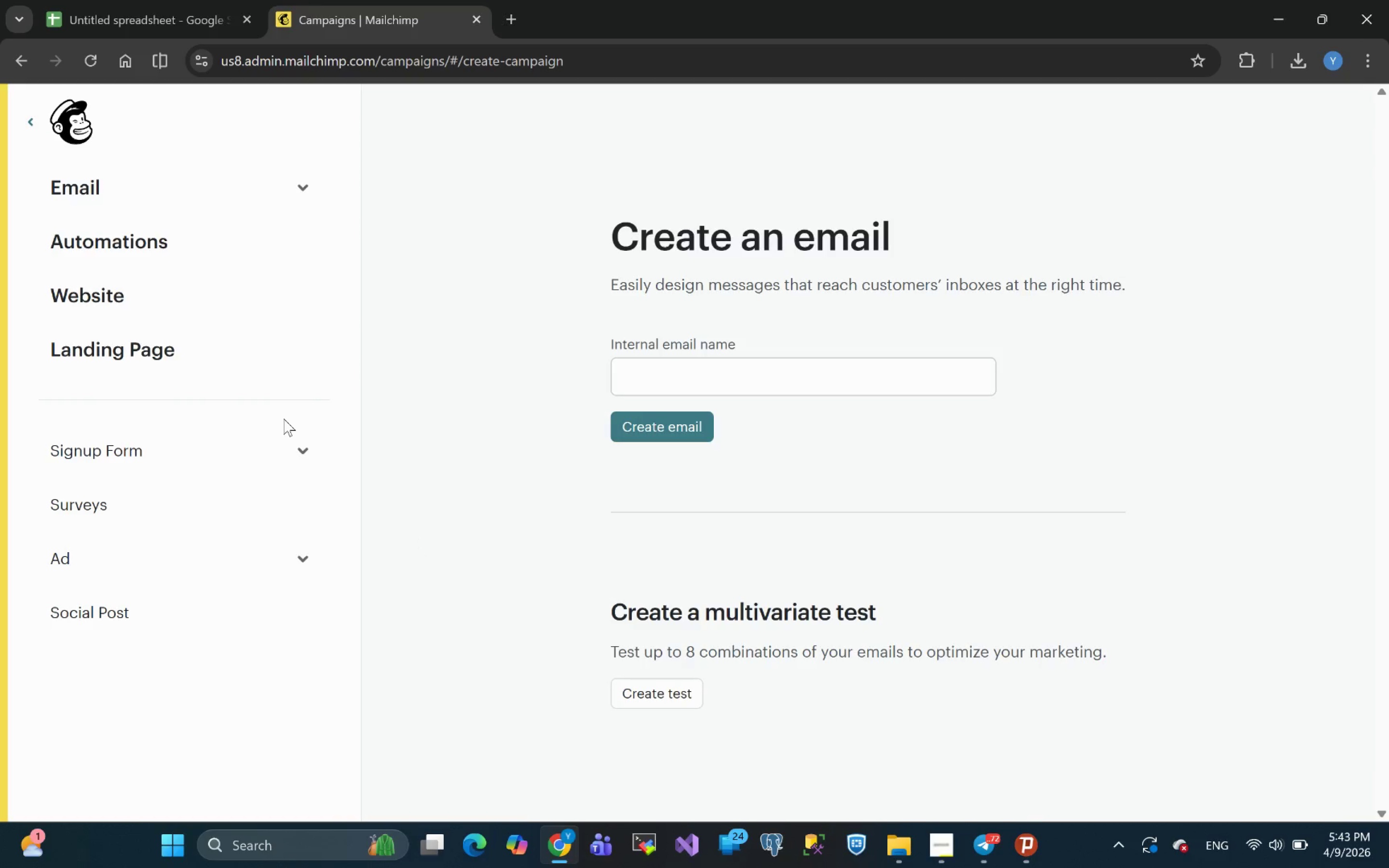 
left_click([111, 341])
 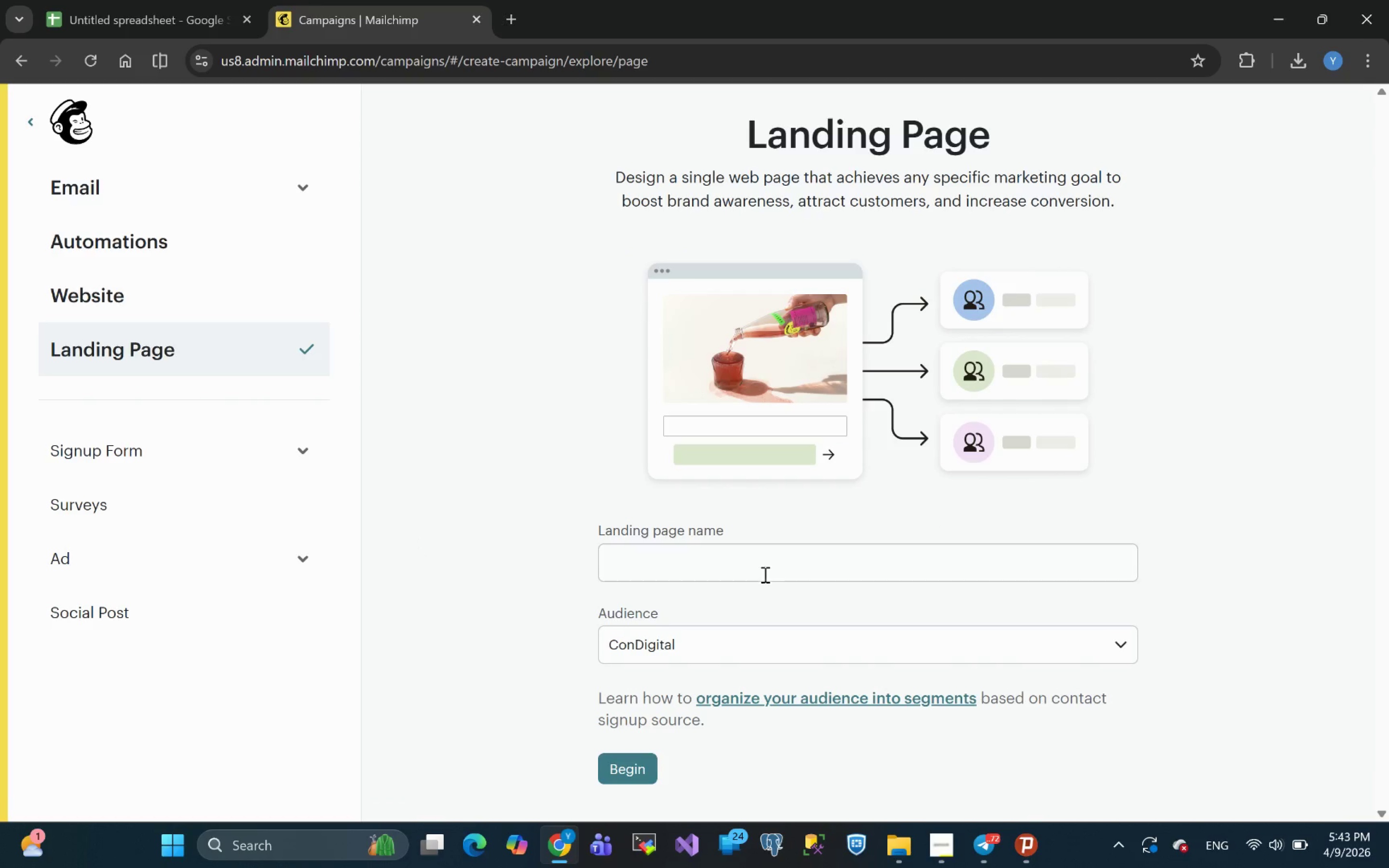 
left_click([672, 570])
 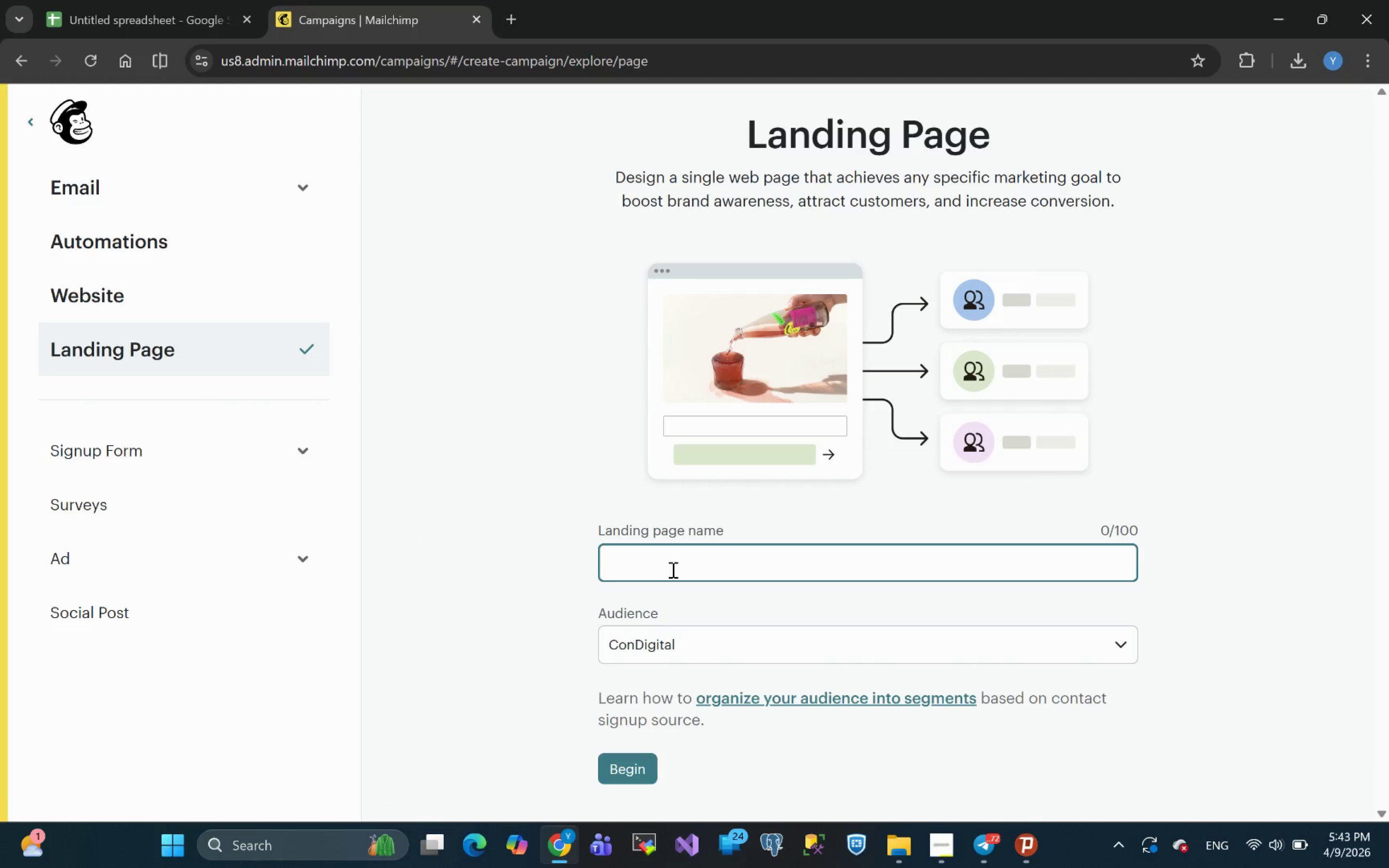 
key(Control+V)
 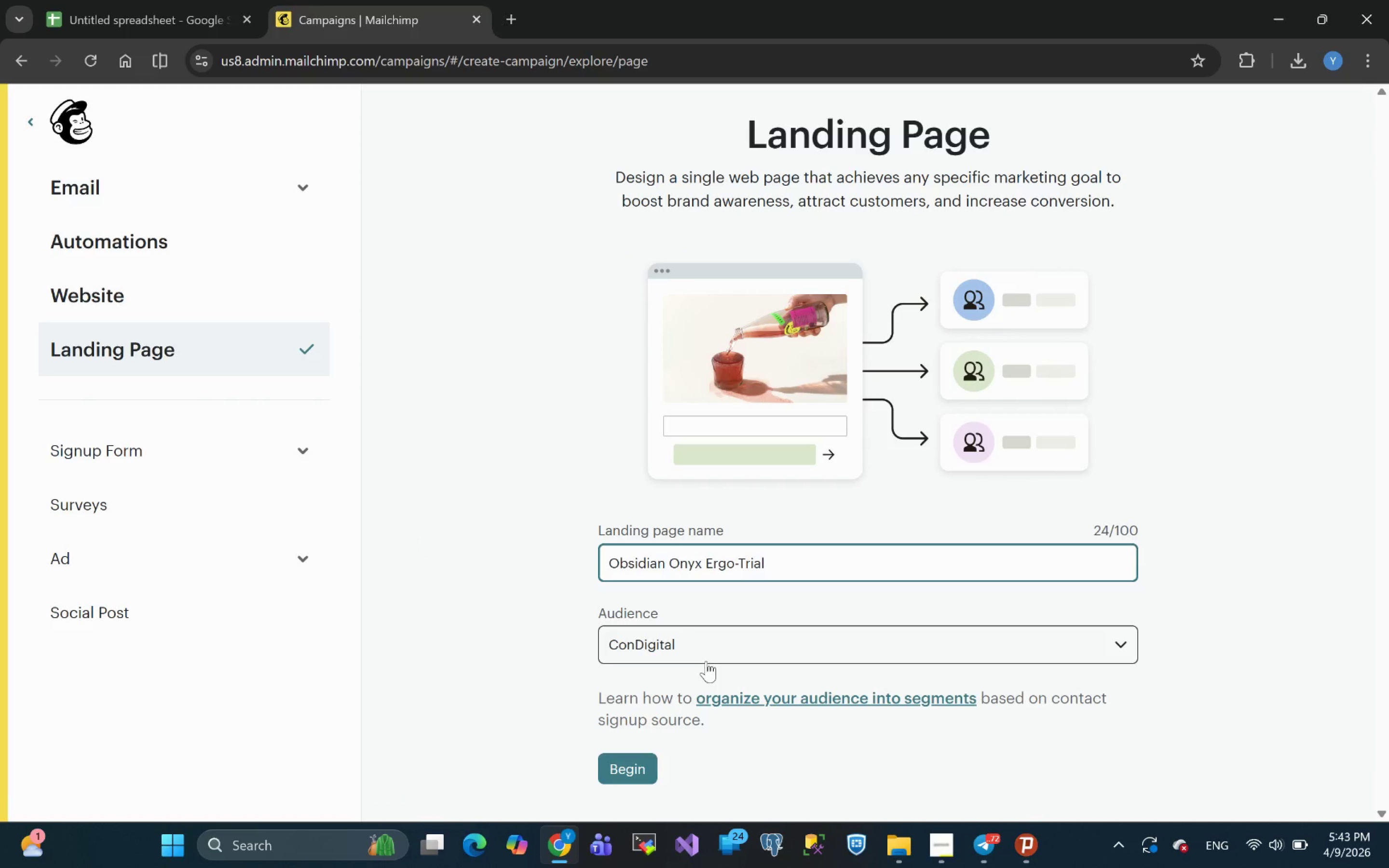 
left_click([632, 778])
 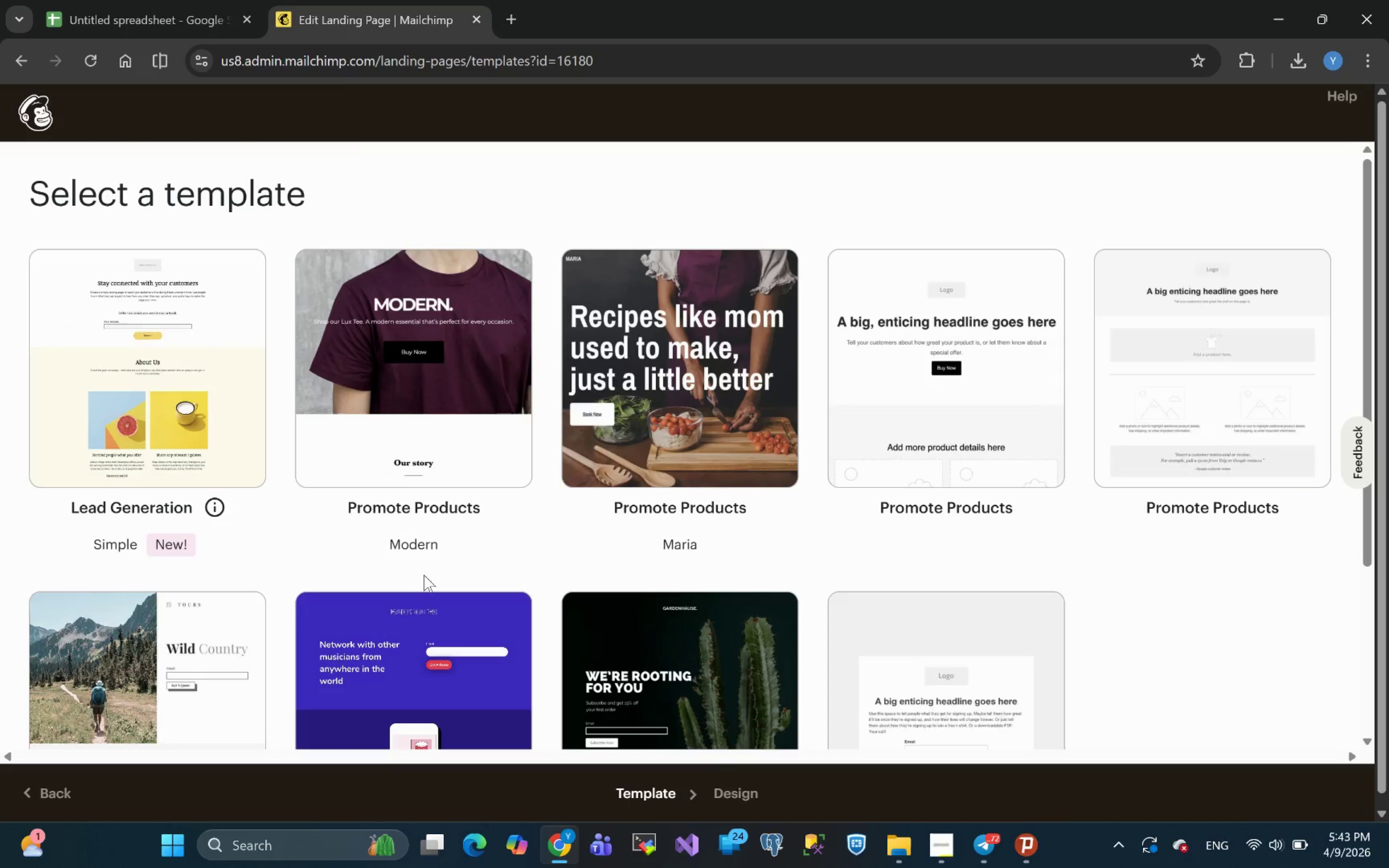 
wait(7.42)
 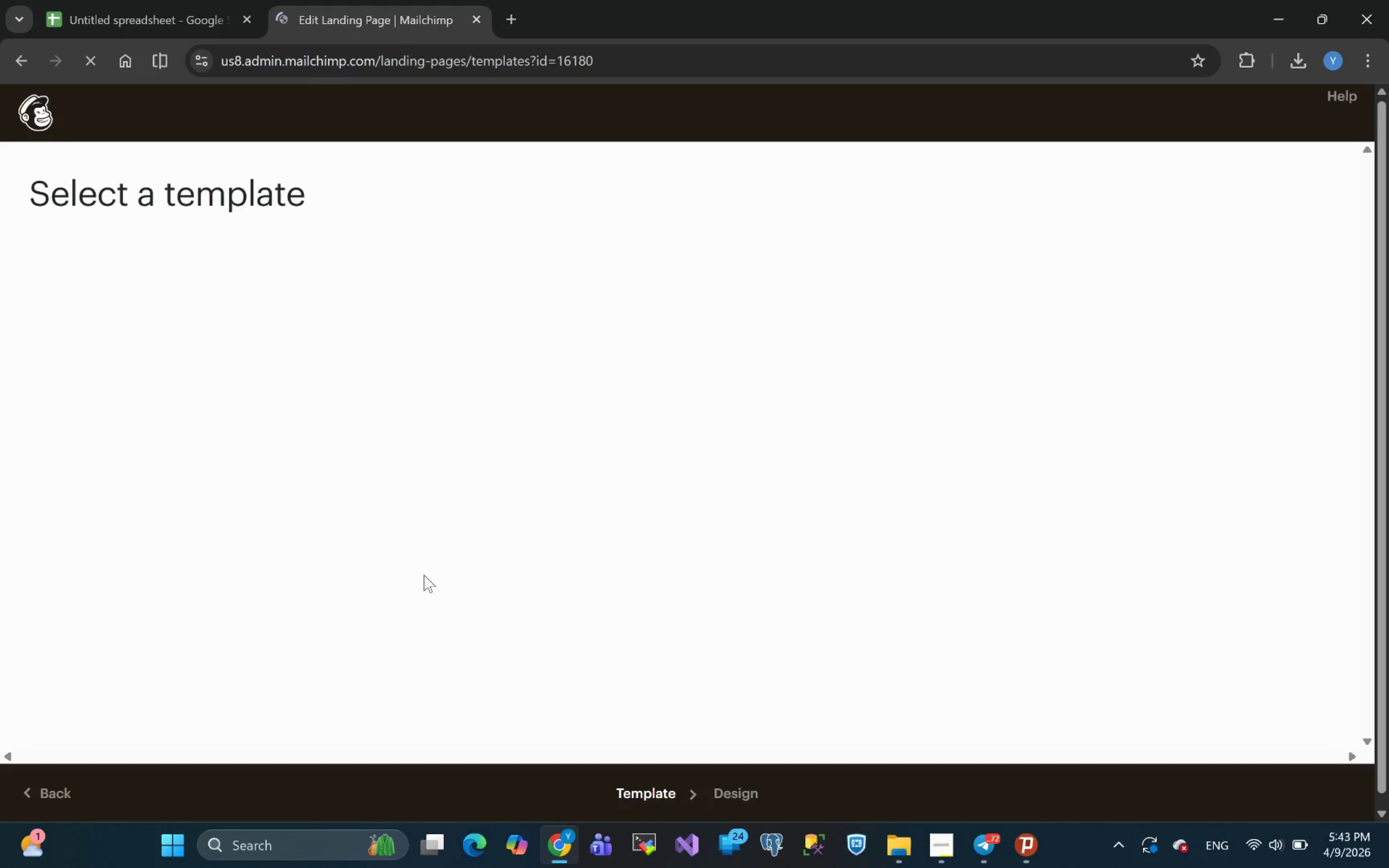 
left_click([121, 389])
 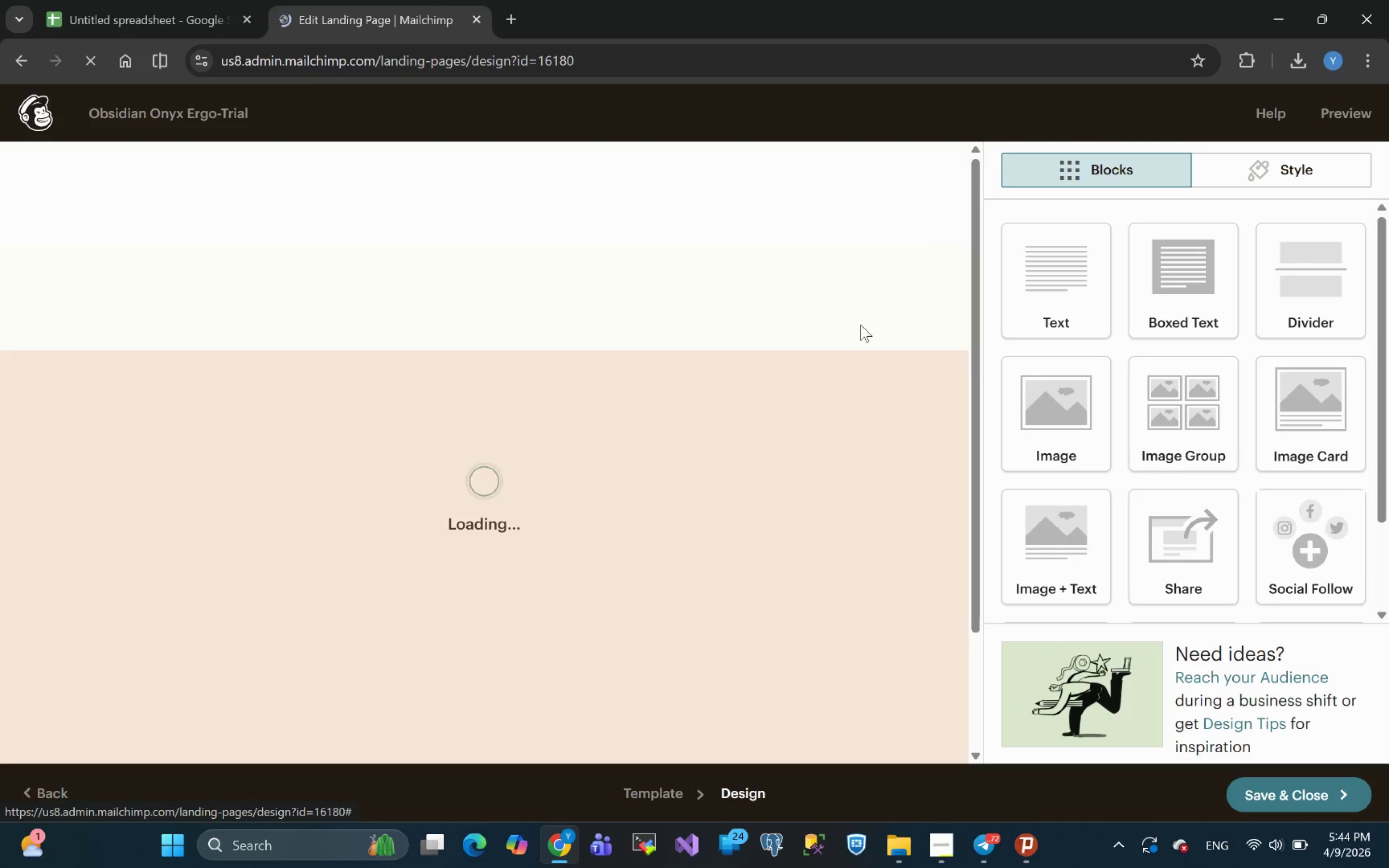 
wait(8.67)
 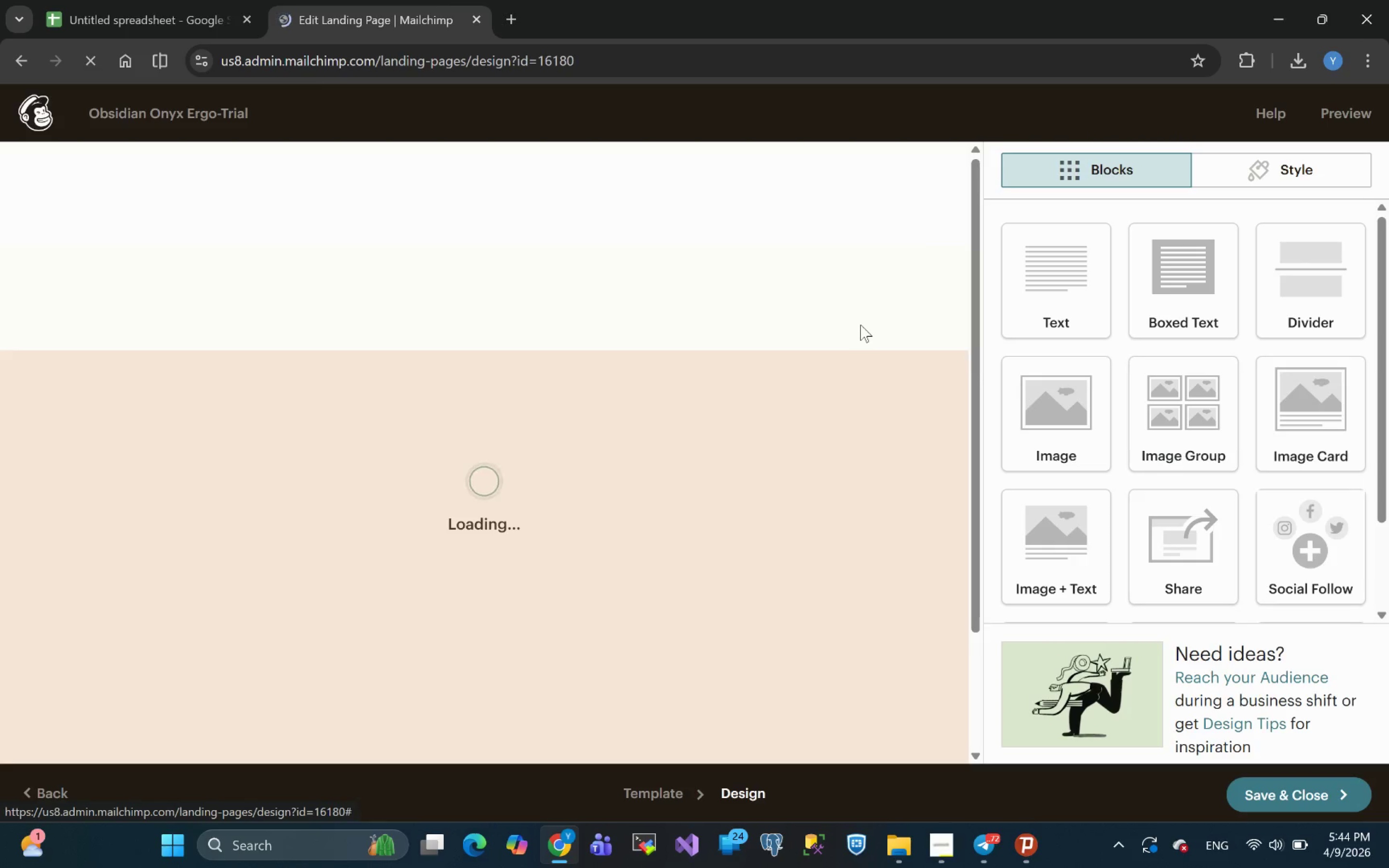 
left_click([554, 364])
 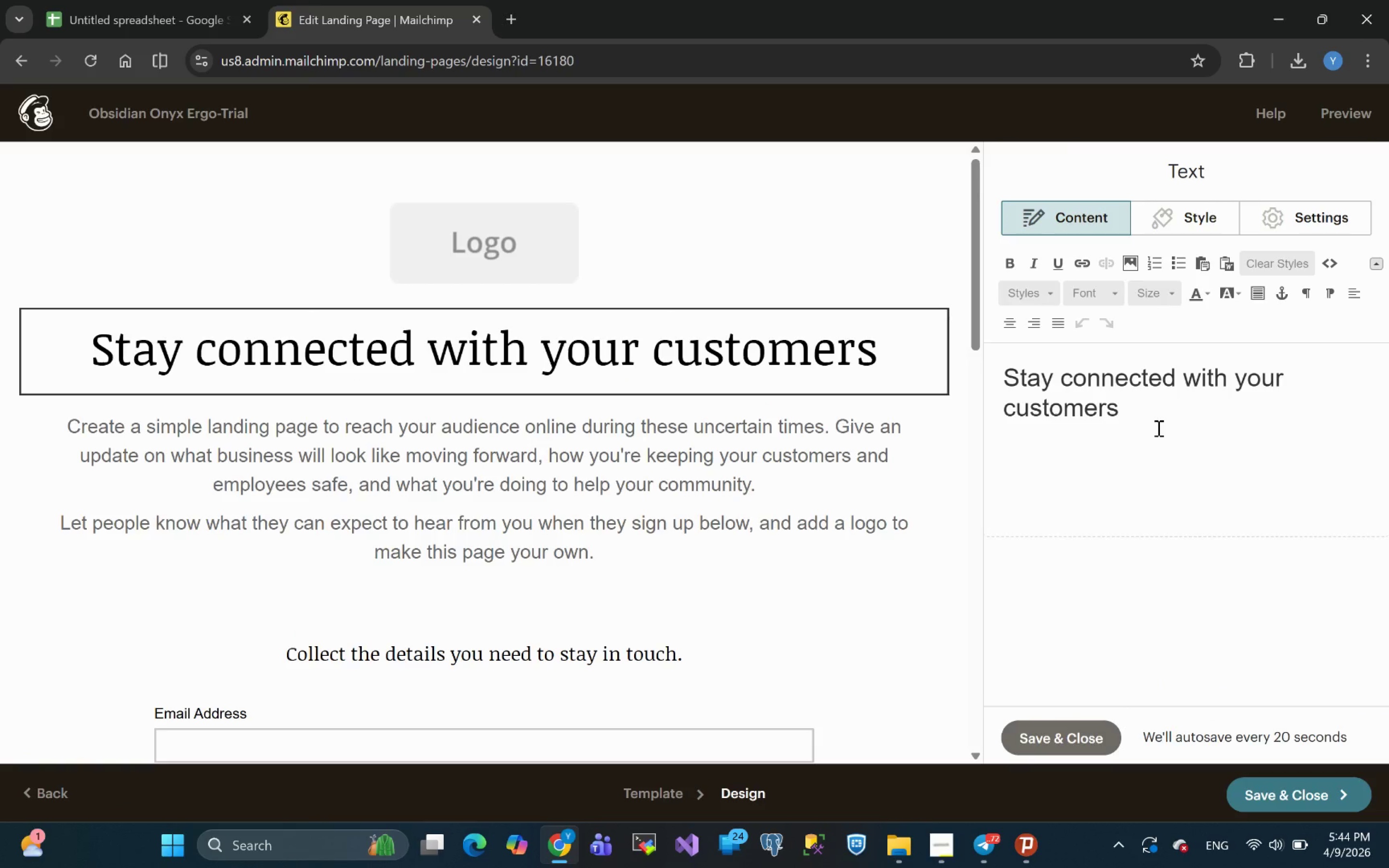 
left_click([1135, 414])
 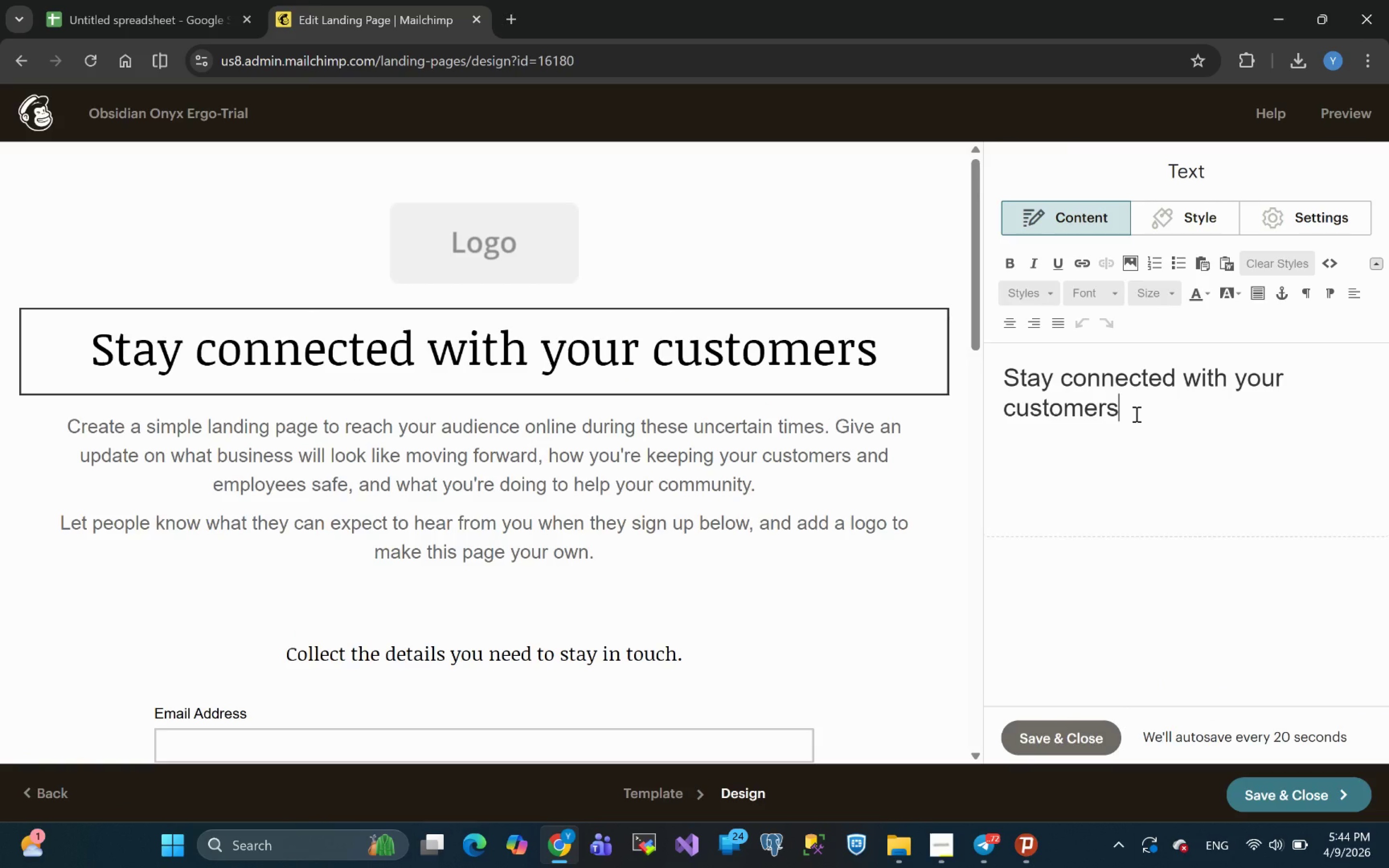 
left_click_drag(start_coordinate=[1135, 414], to_coordinate=[989, 377])
 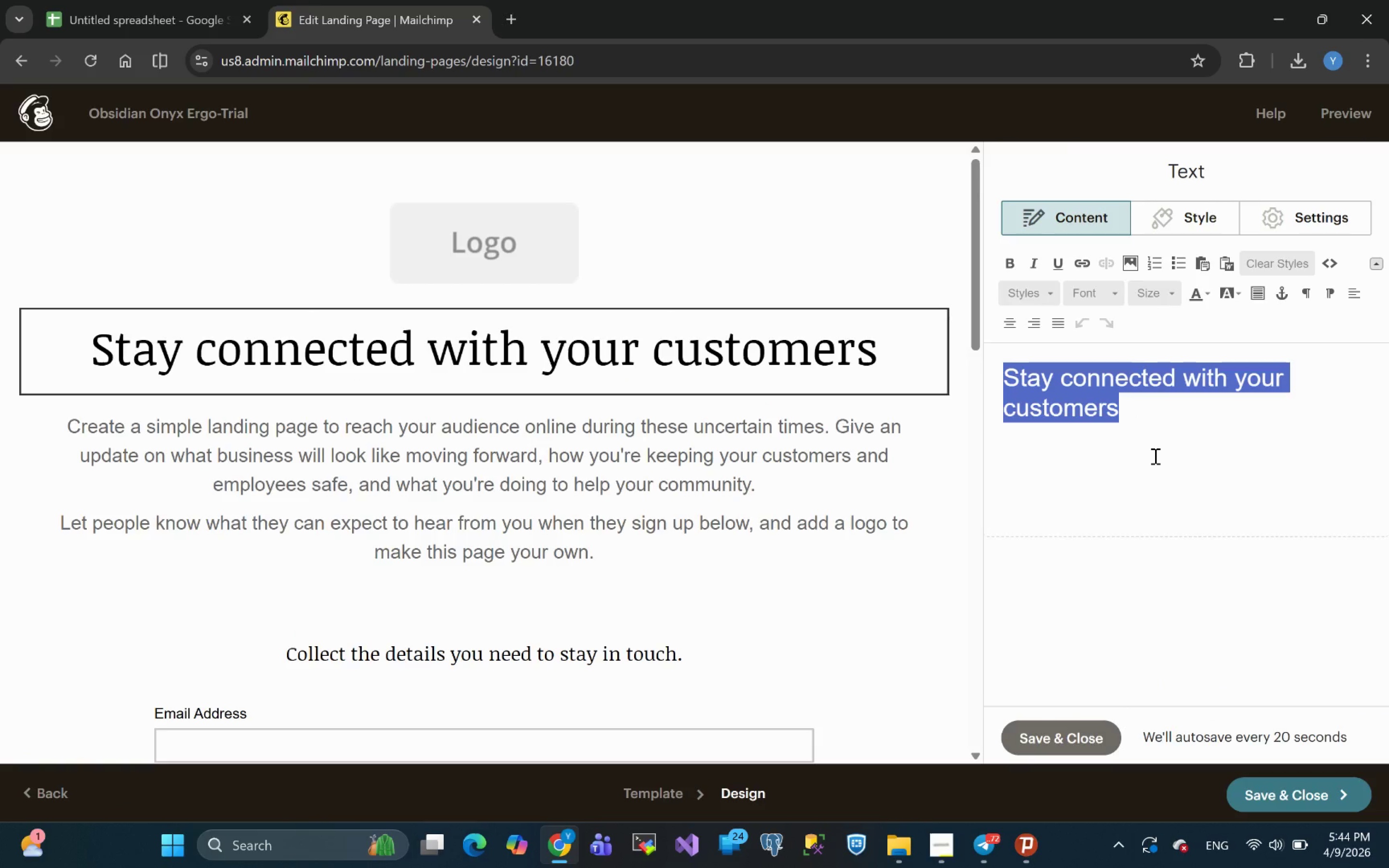 
key(Meta+MetaLeft)
 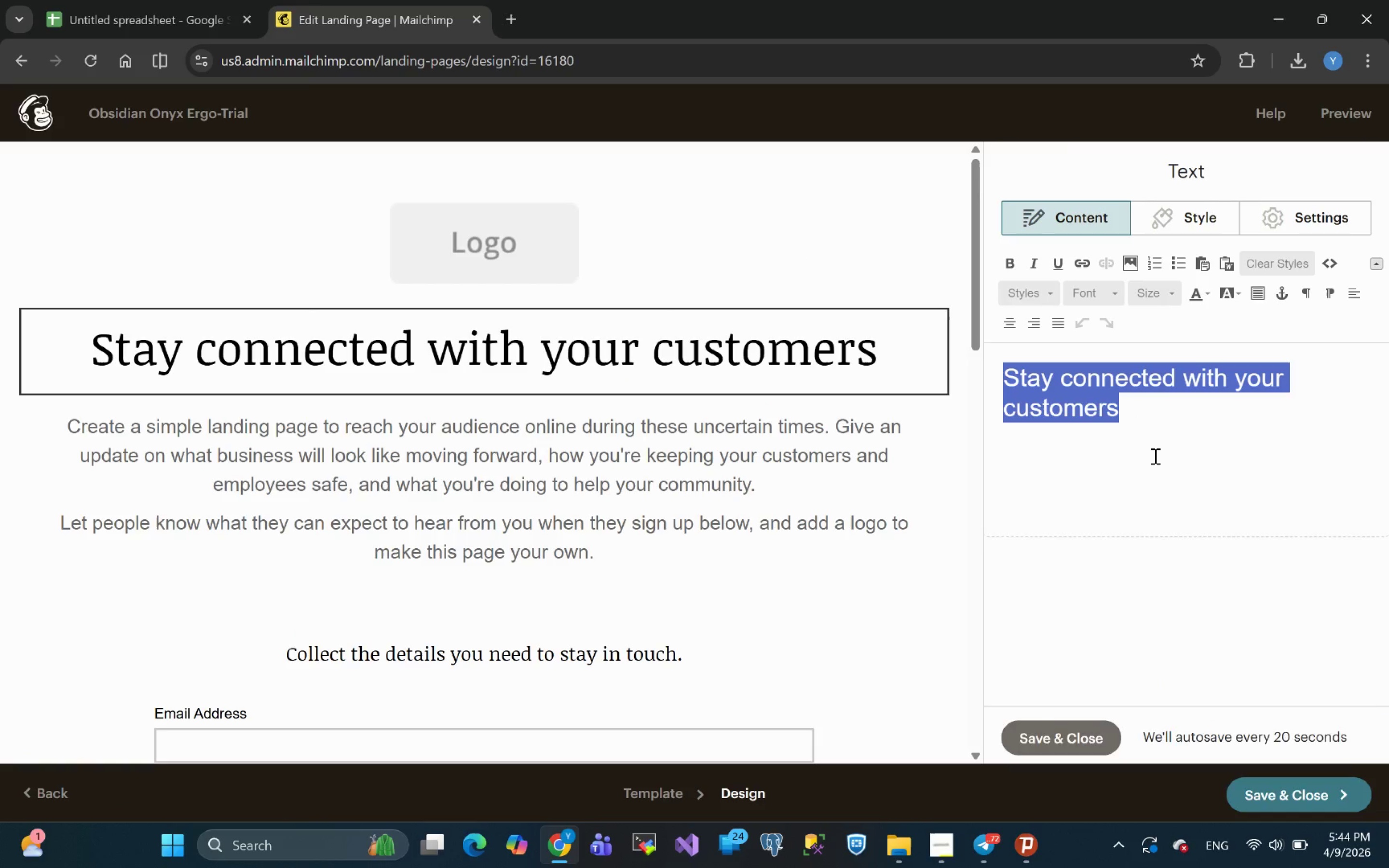 
key(Meta+V)
 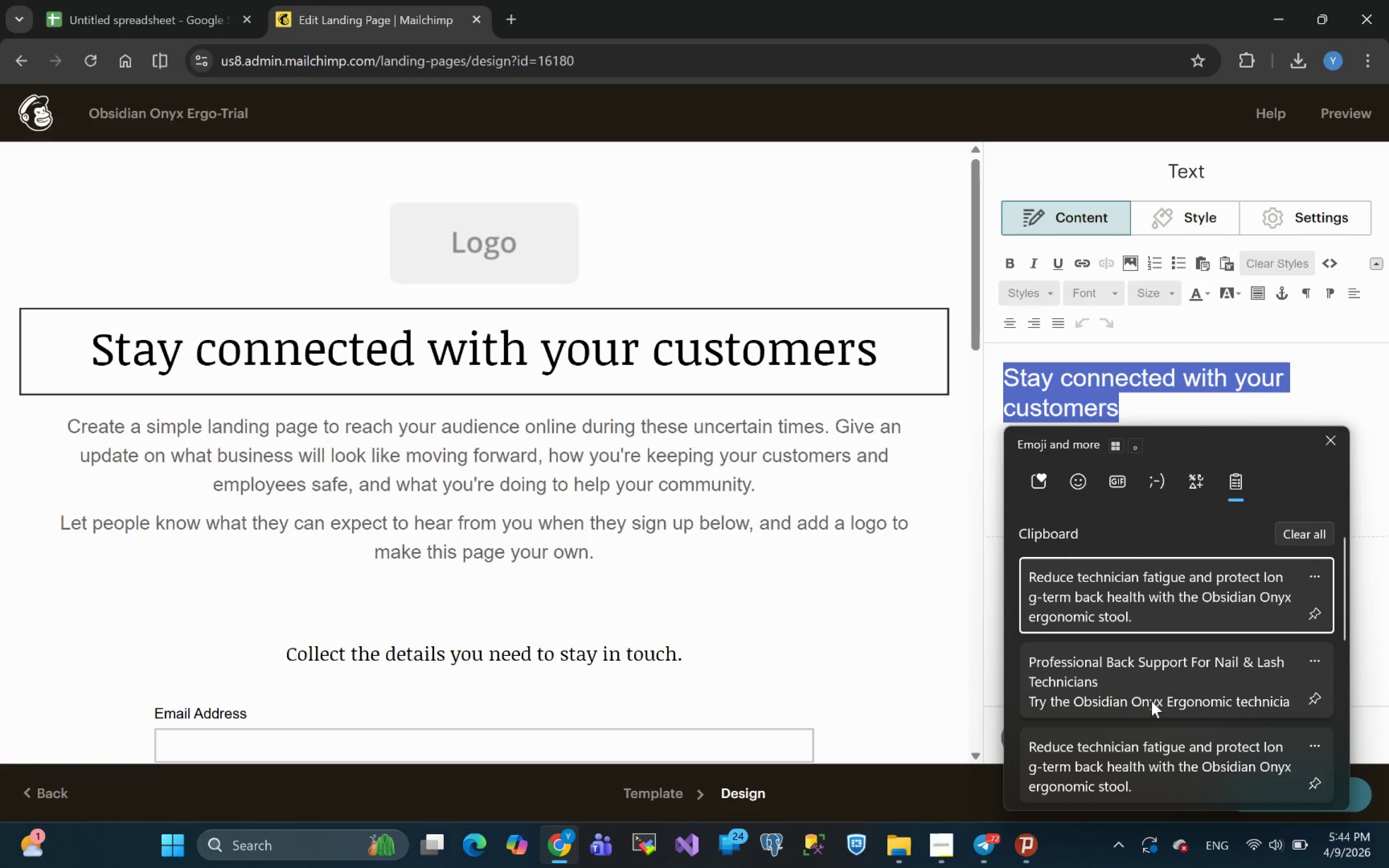 
wait(15.97)
 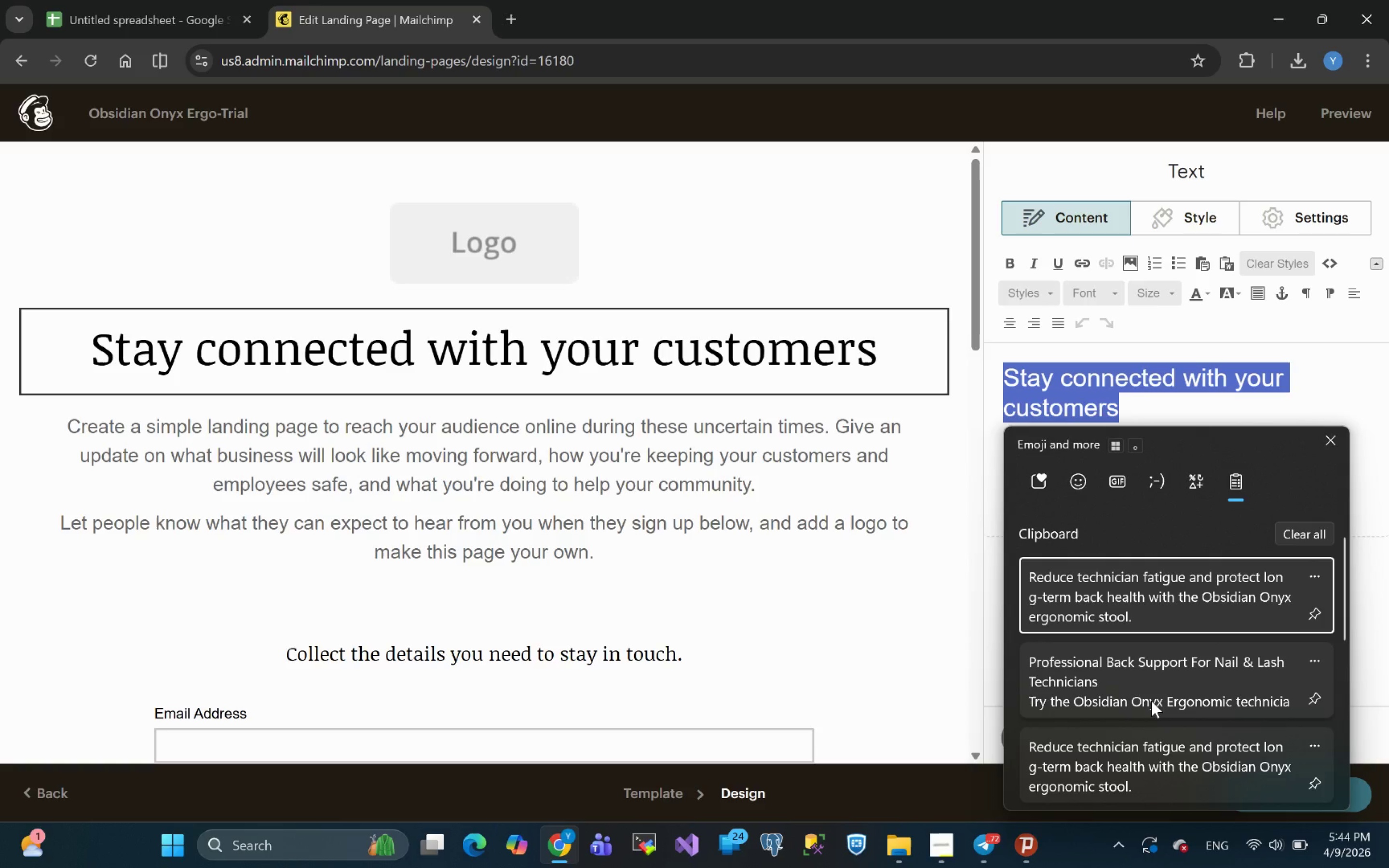 
left_click([1137, 680])
 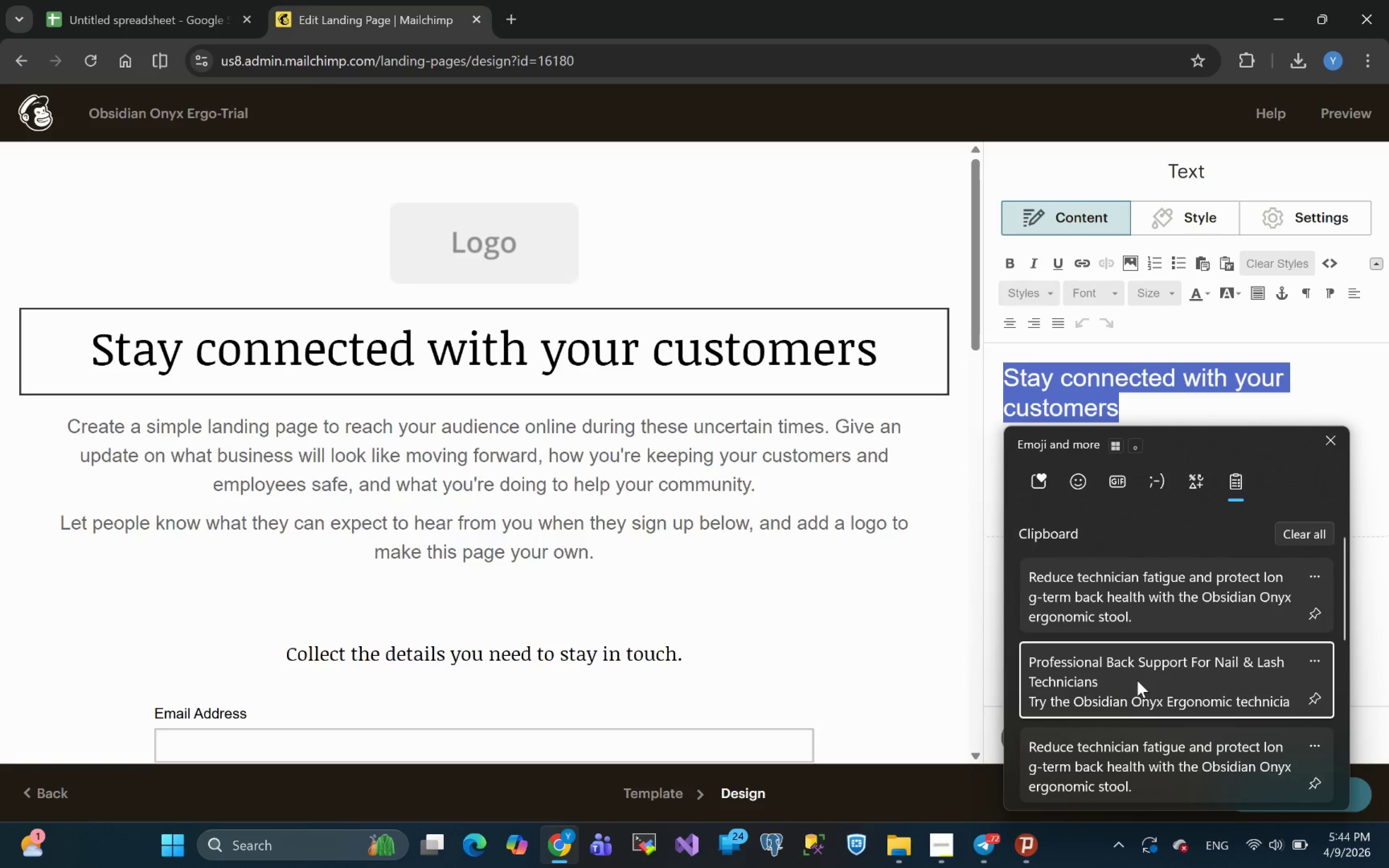 
key(Control+ControlLeft)
 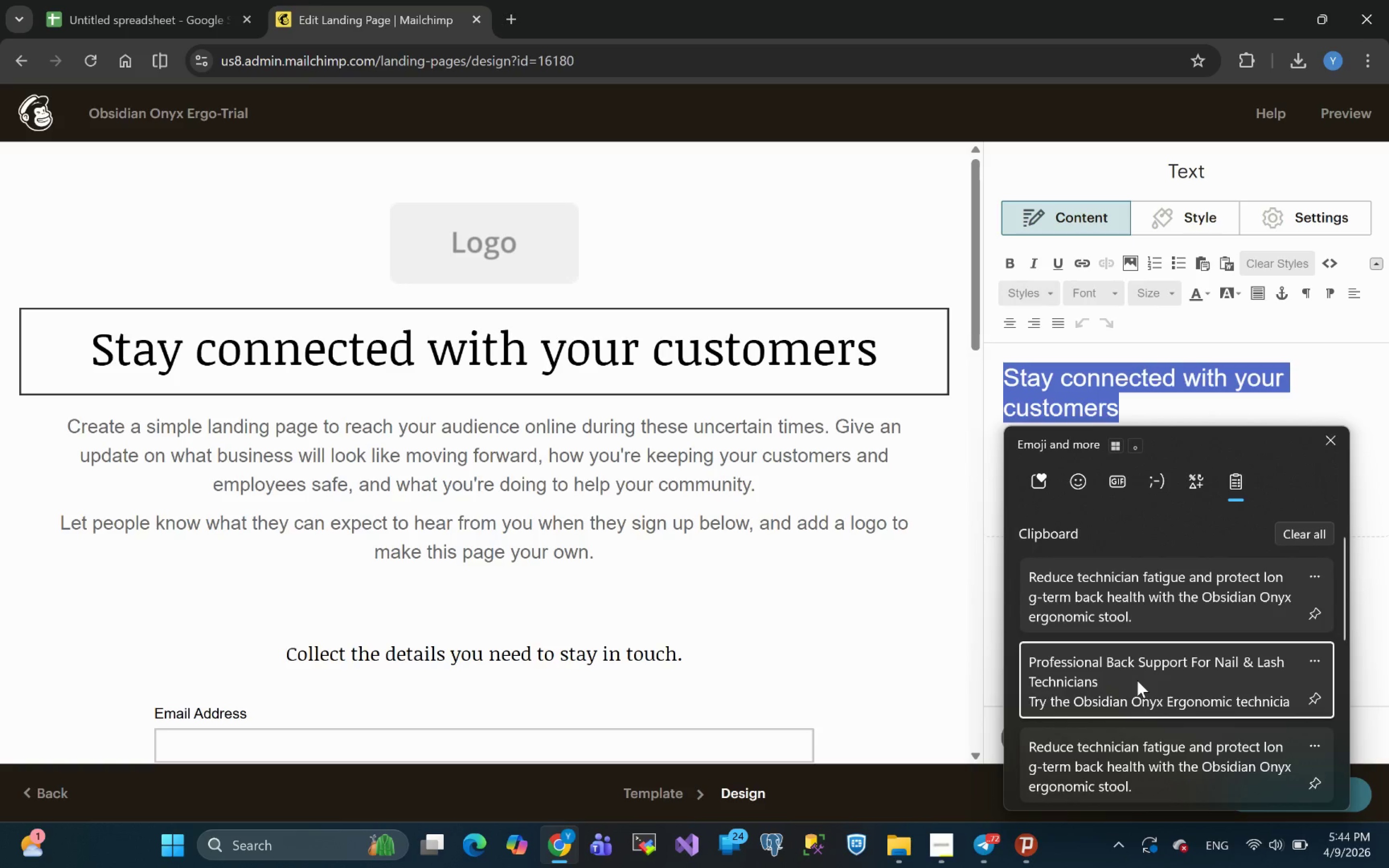 
key(Control+V)
 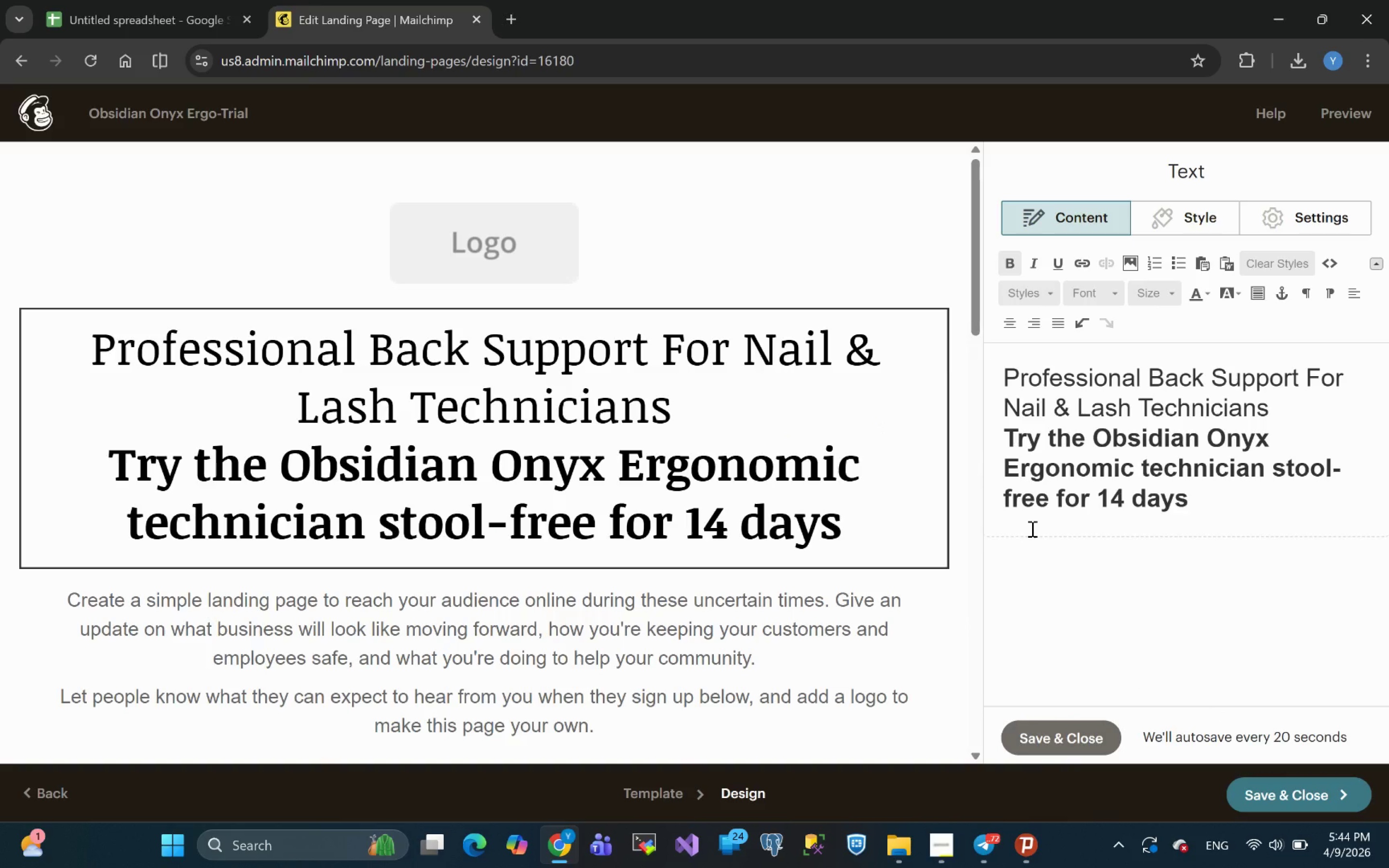 
key(Control+Z)
 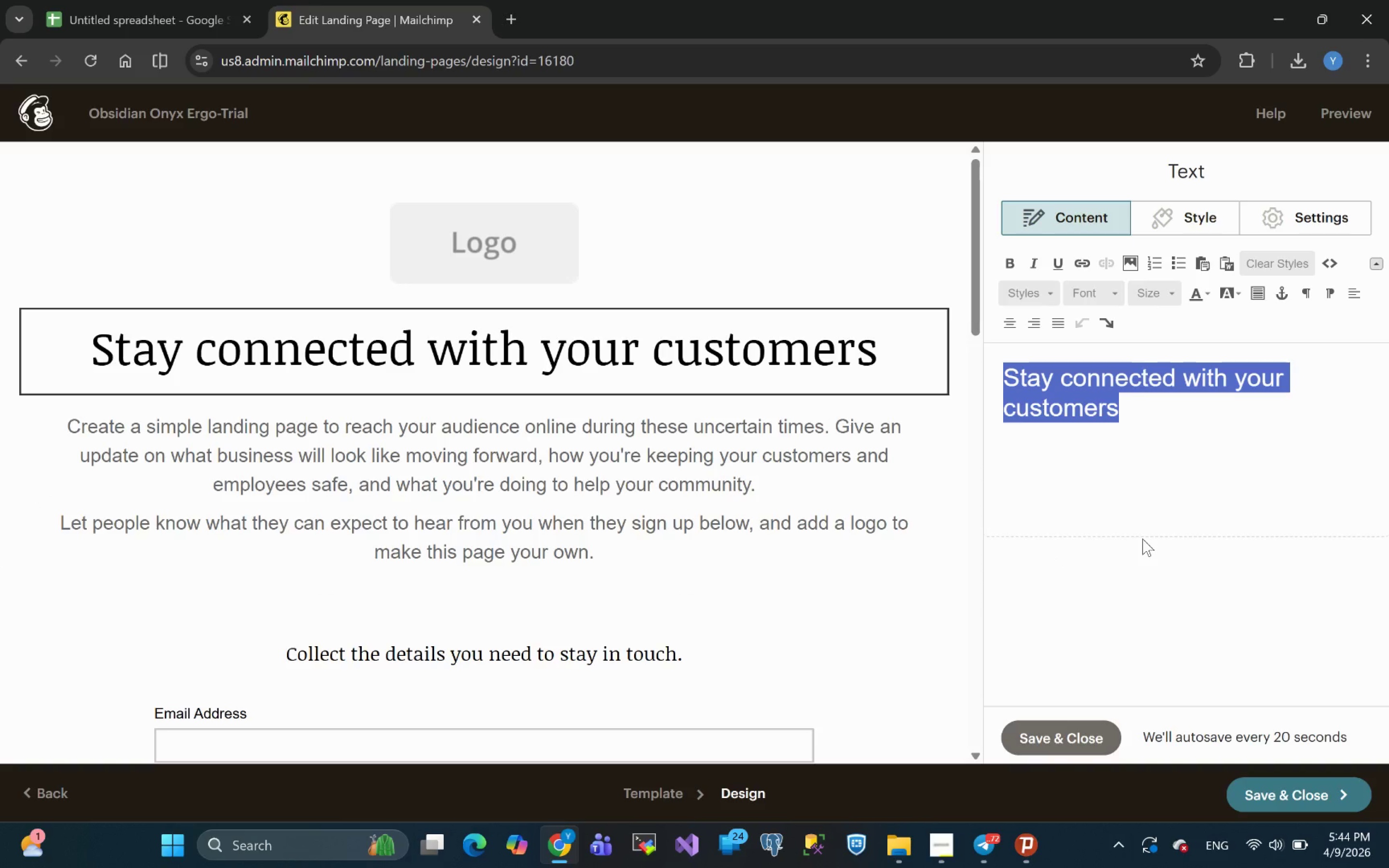 
wait(25.33)
 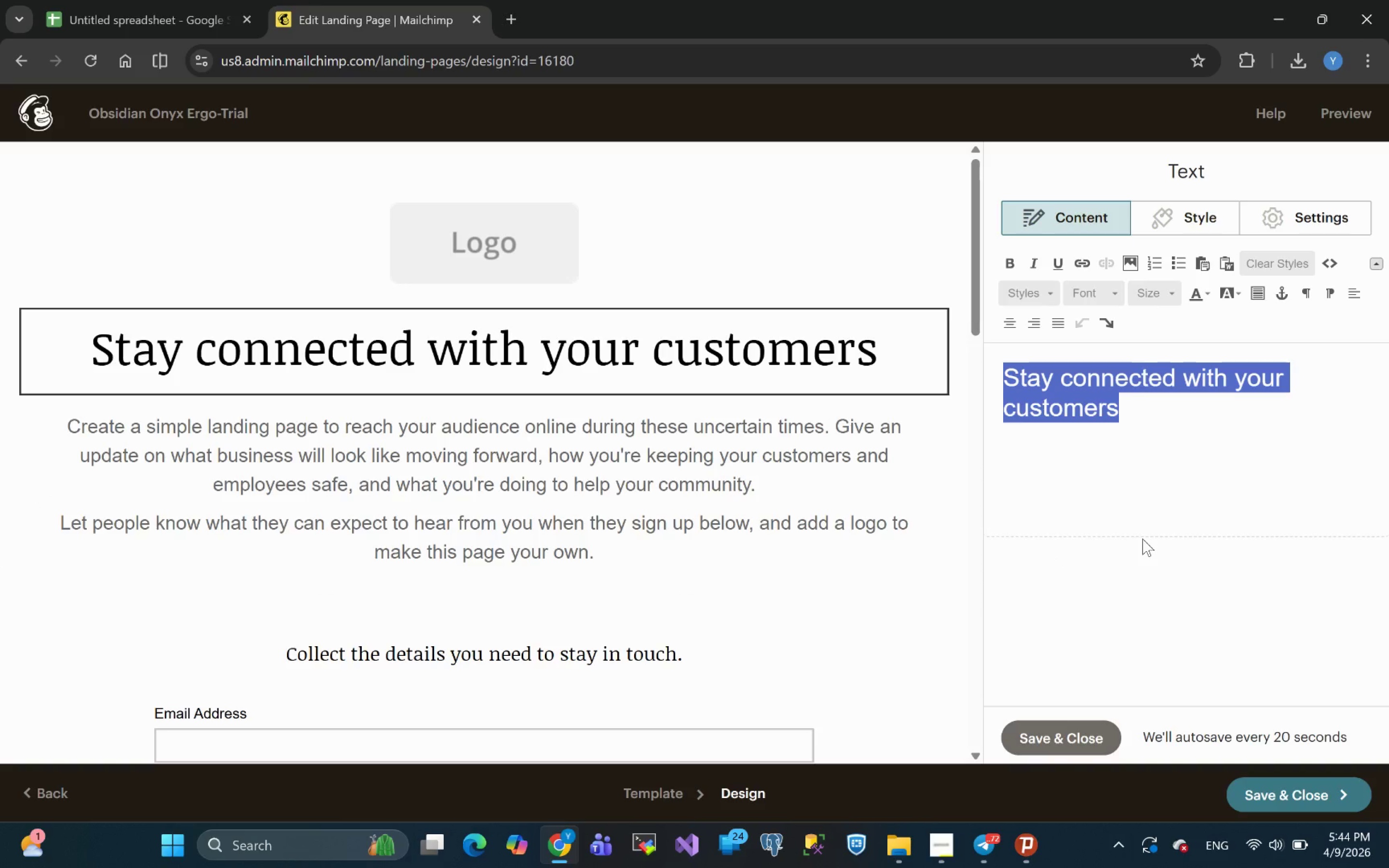 
hold_key(key=MetaLeft, duration=1.52)
 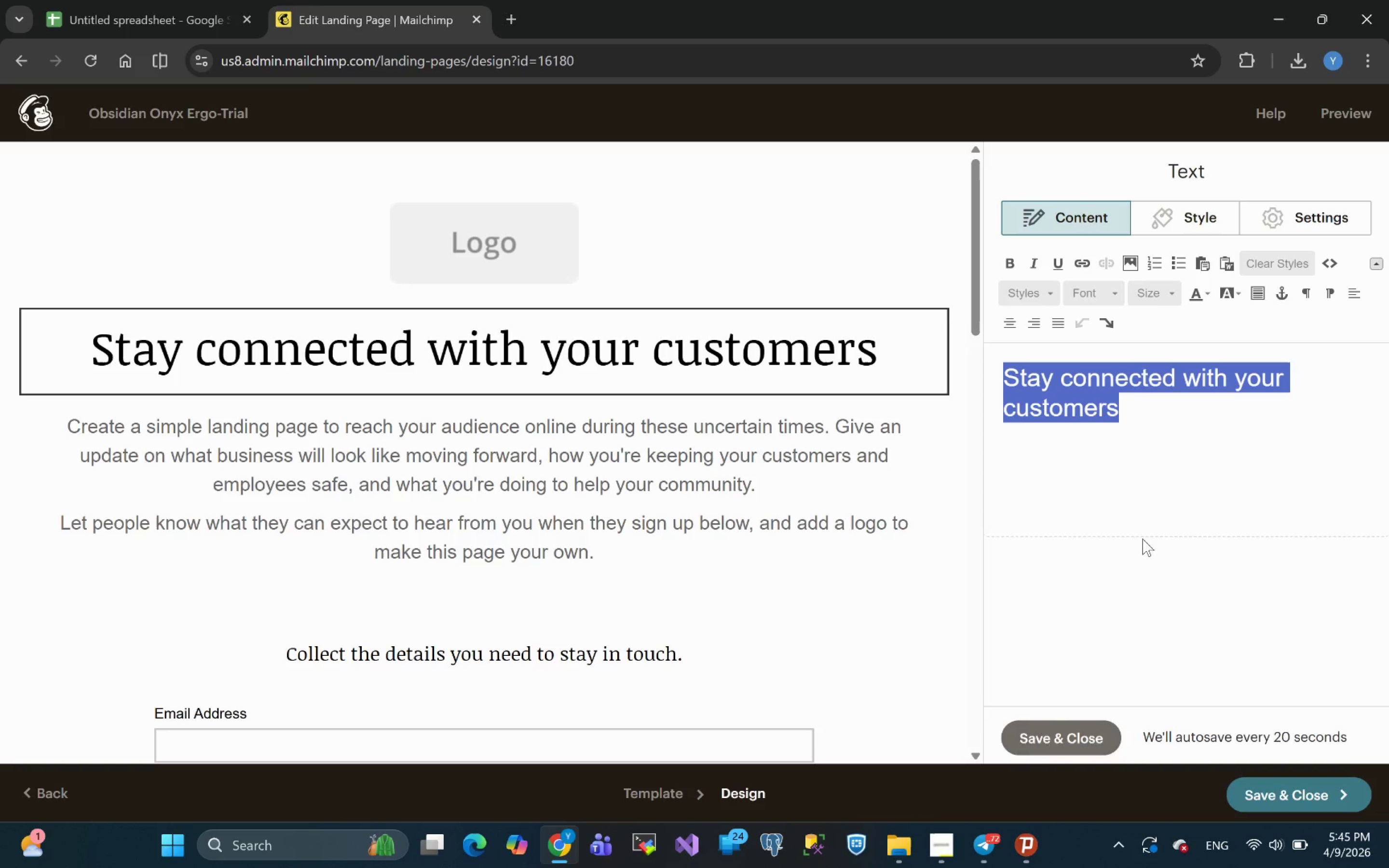 
key(Meta+V)
 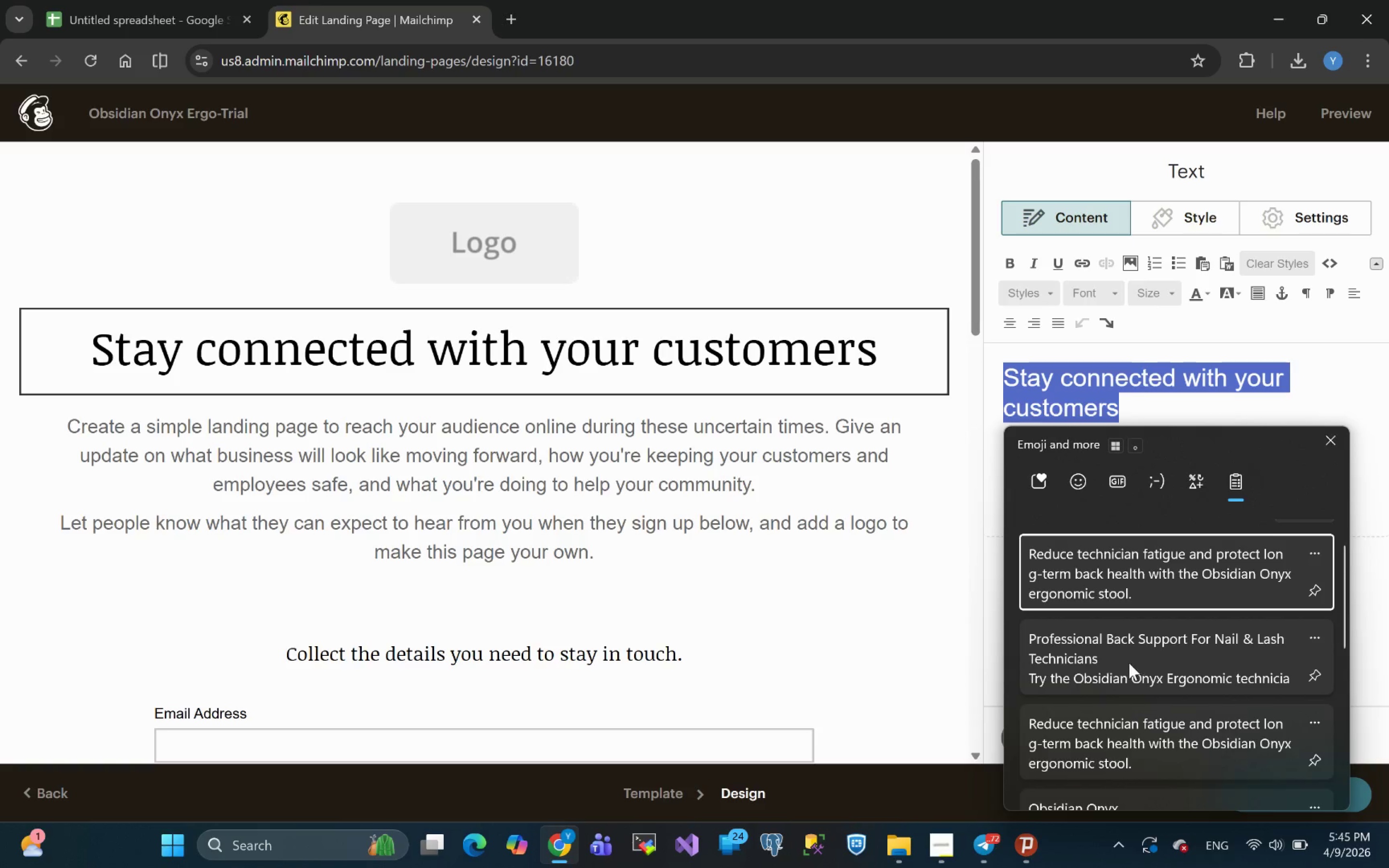 
left_click([1128, 672])
 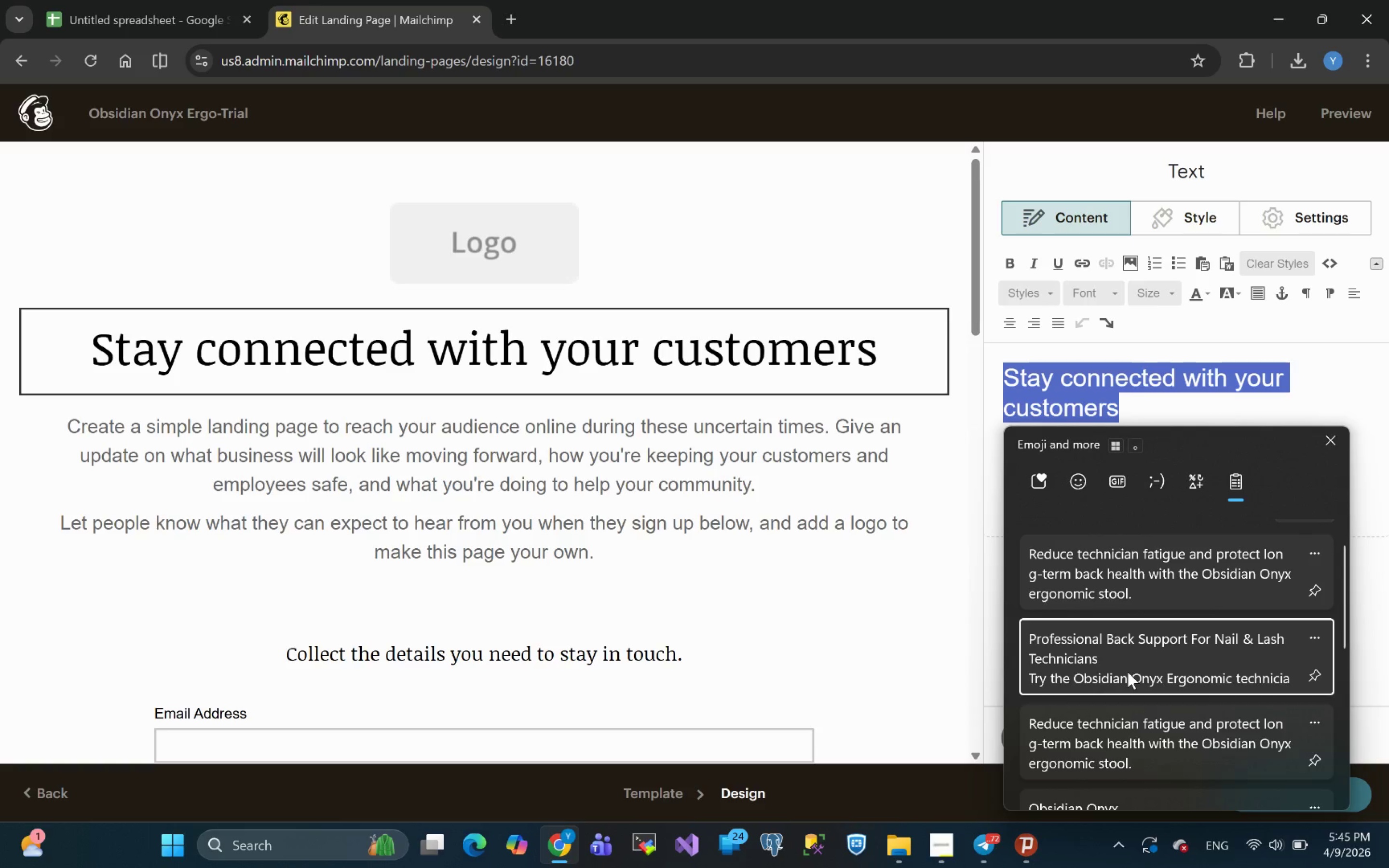 
key(Control+ControlLeft)
 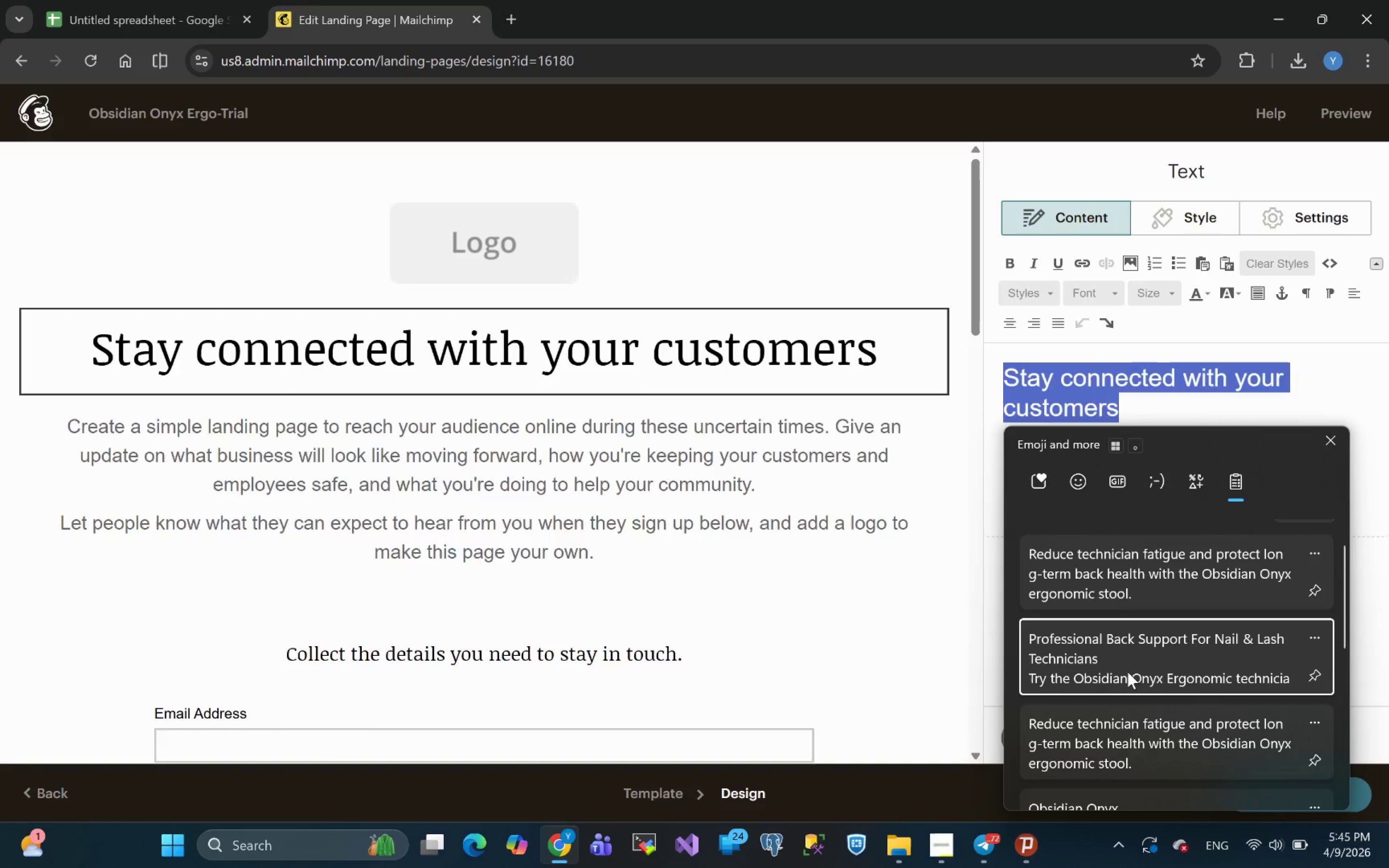 
key(Control+V)
 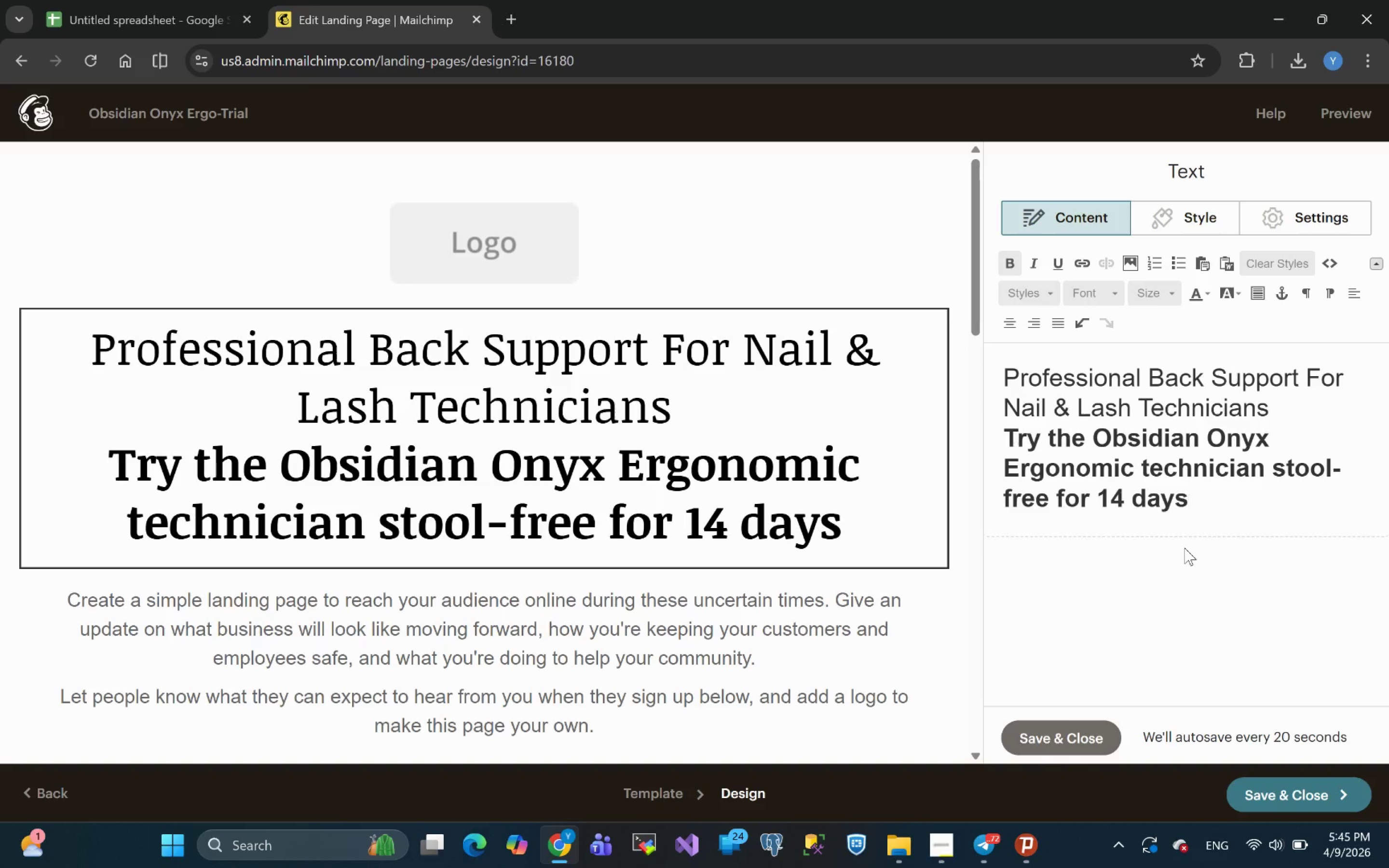 
wait(9.89)
 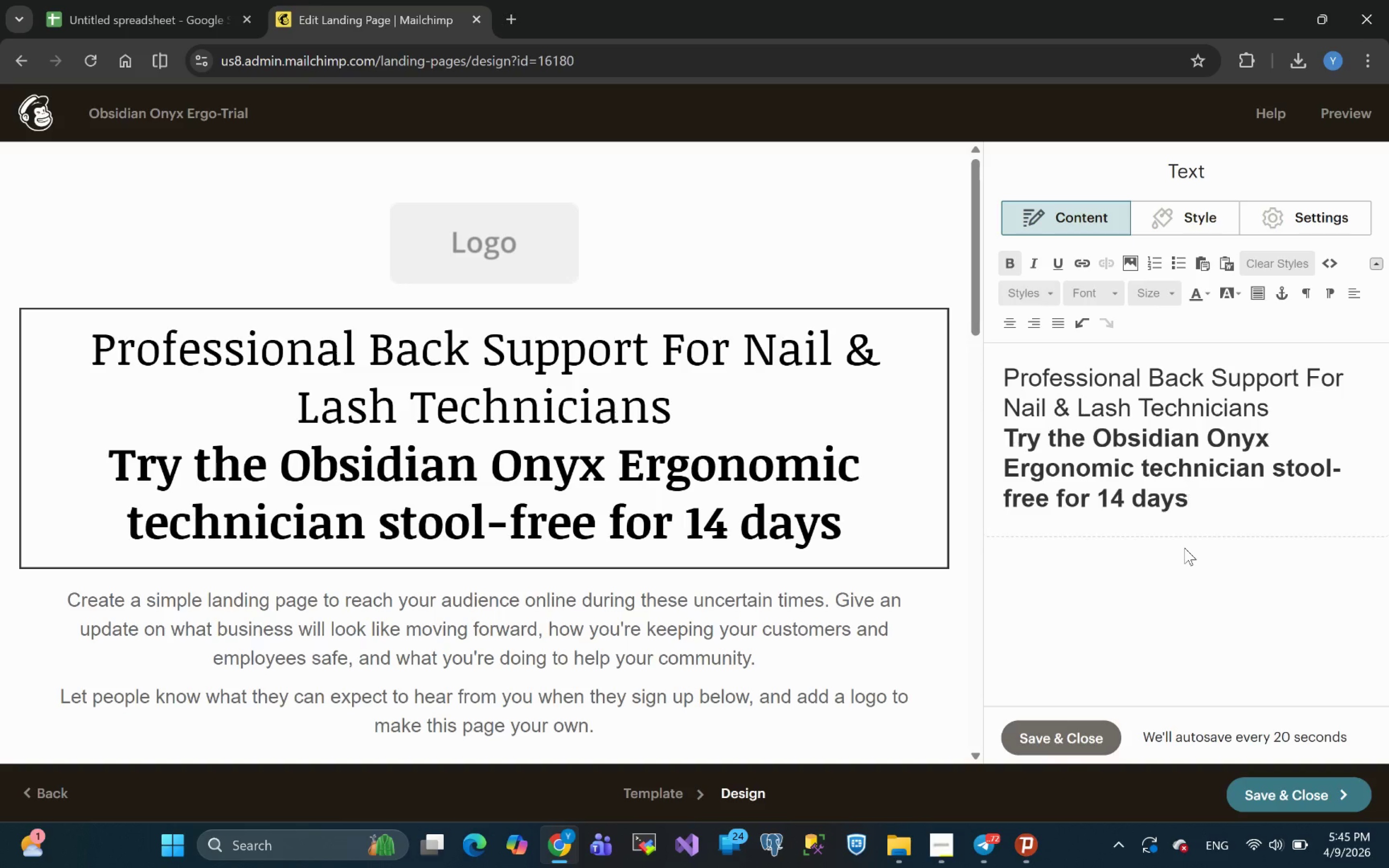 
left_click_drag(start_coordinate=[1194, 502], to_coordinate=[998, 446])
 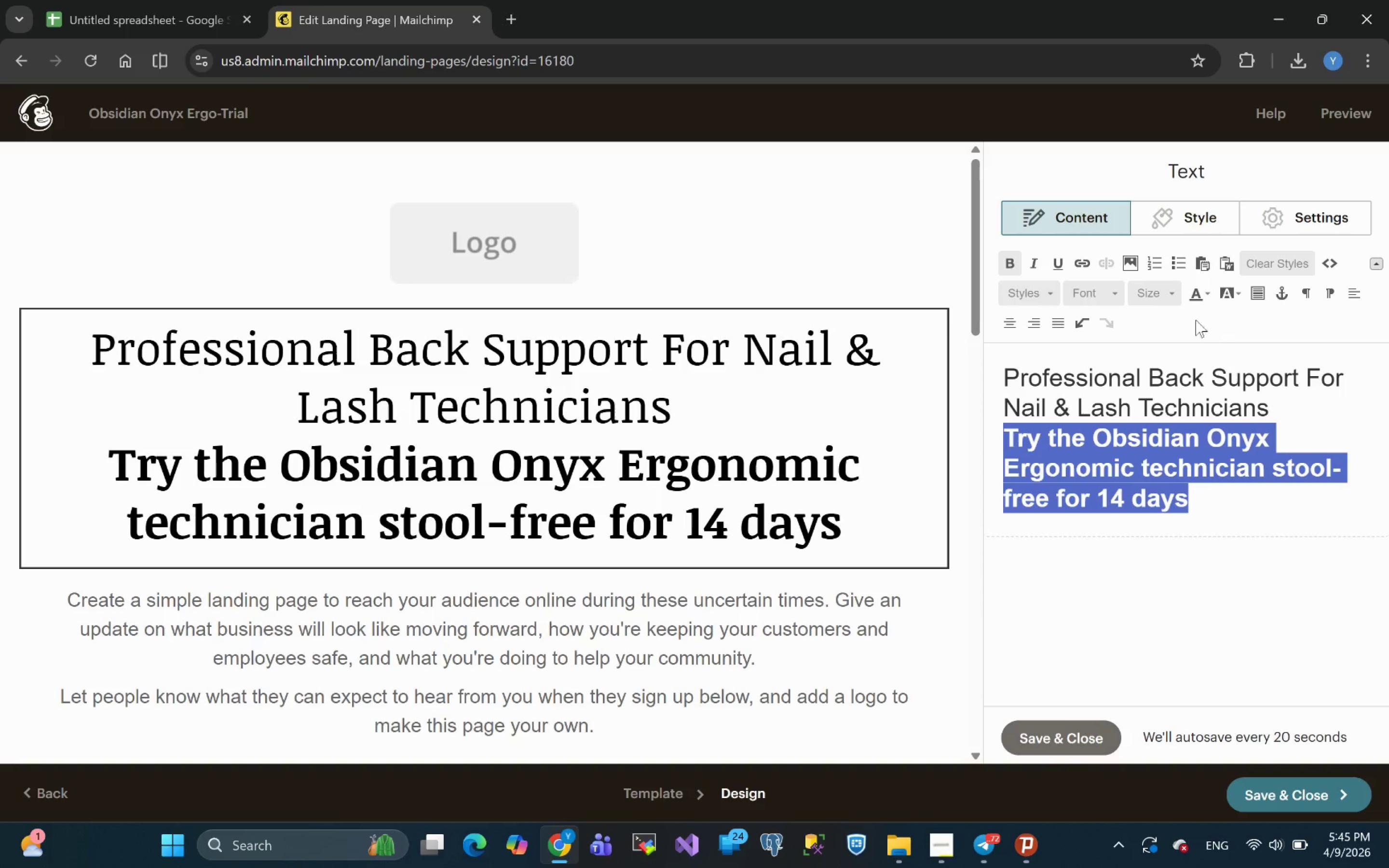 
left_click([1155, 293])
 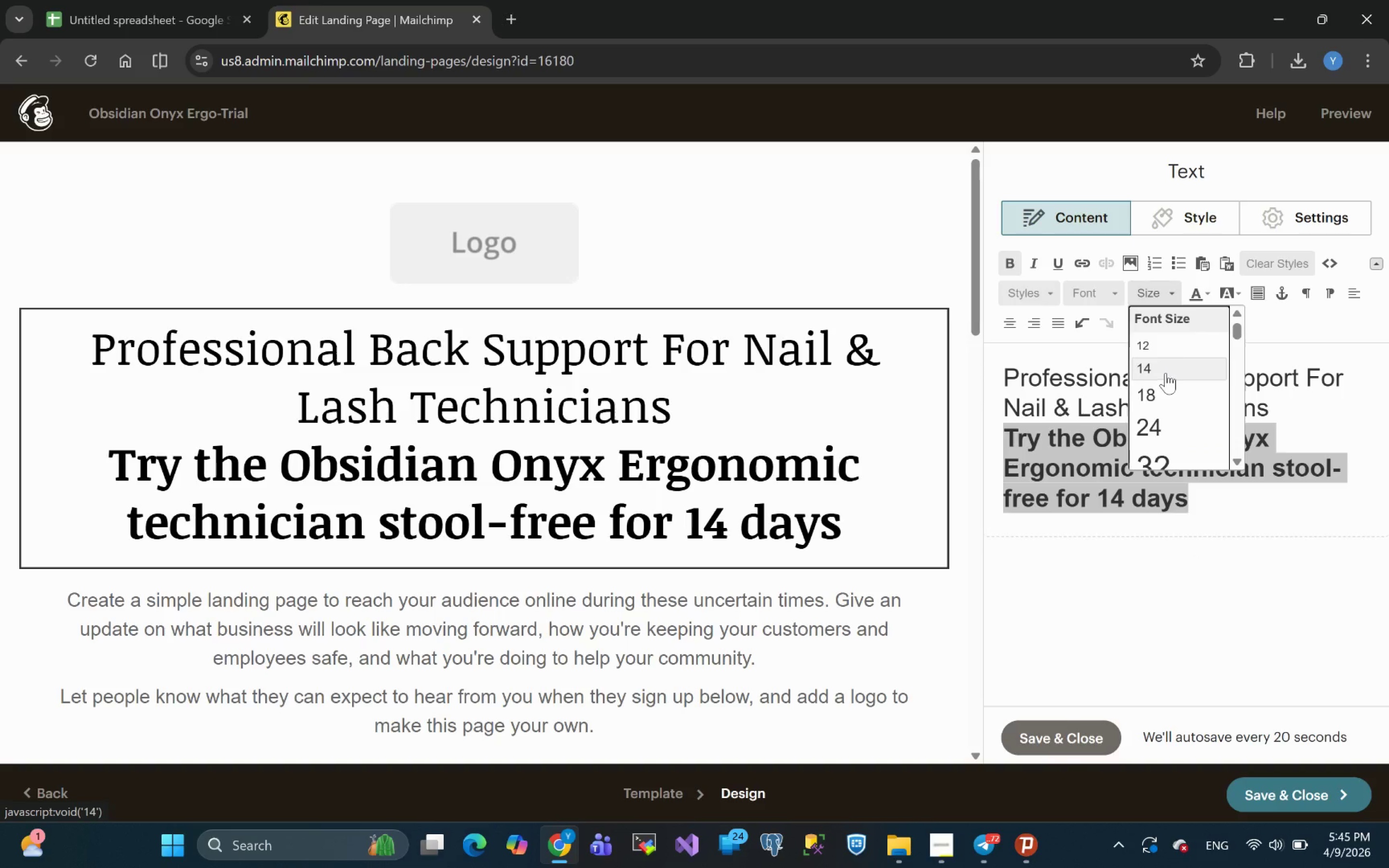 
left_click([1166, 371])
 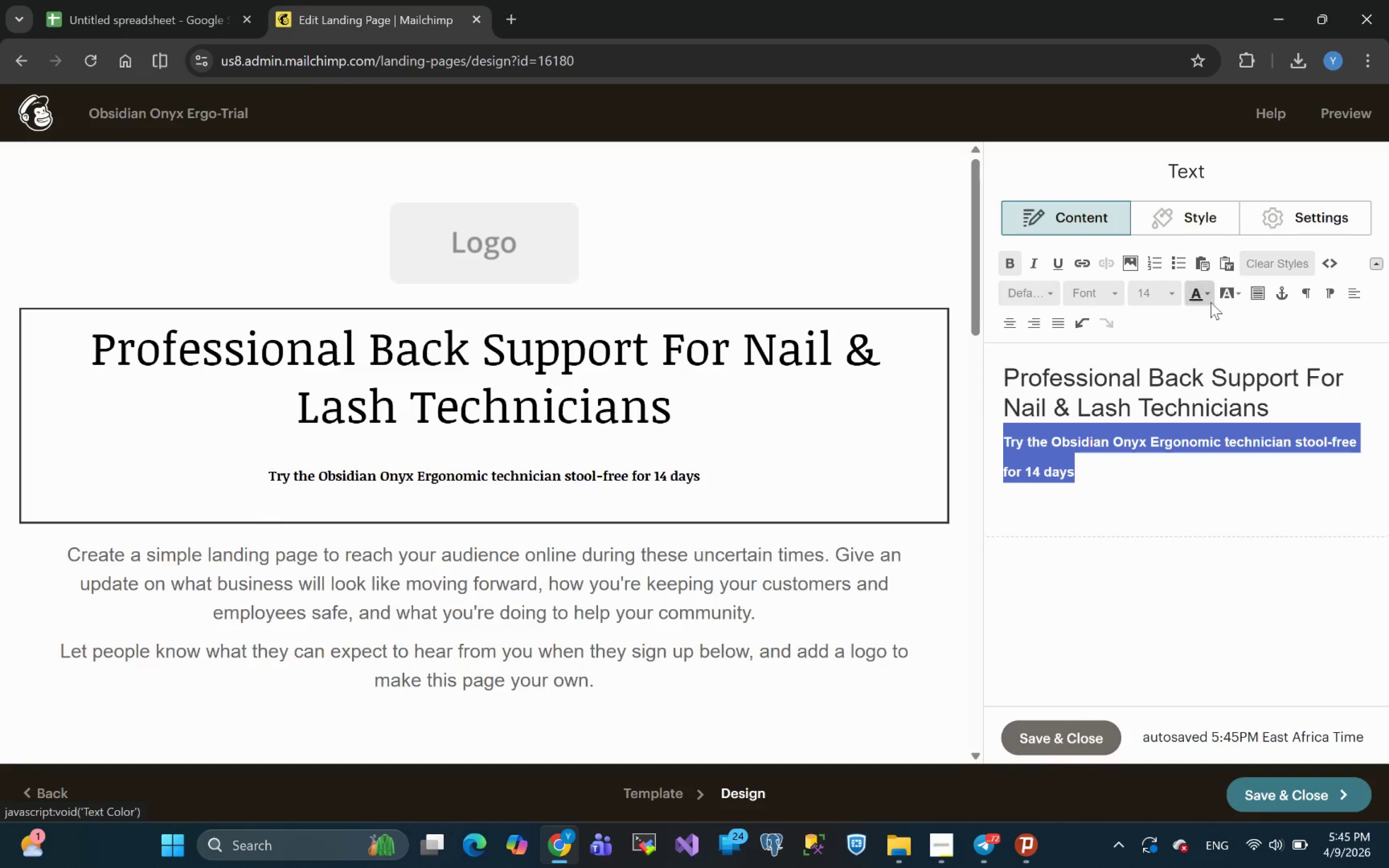 
left_click([1199, 300])
 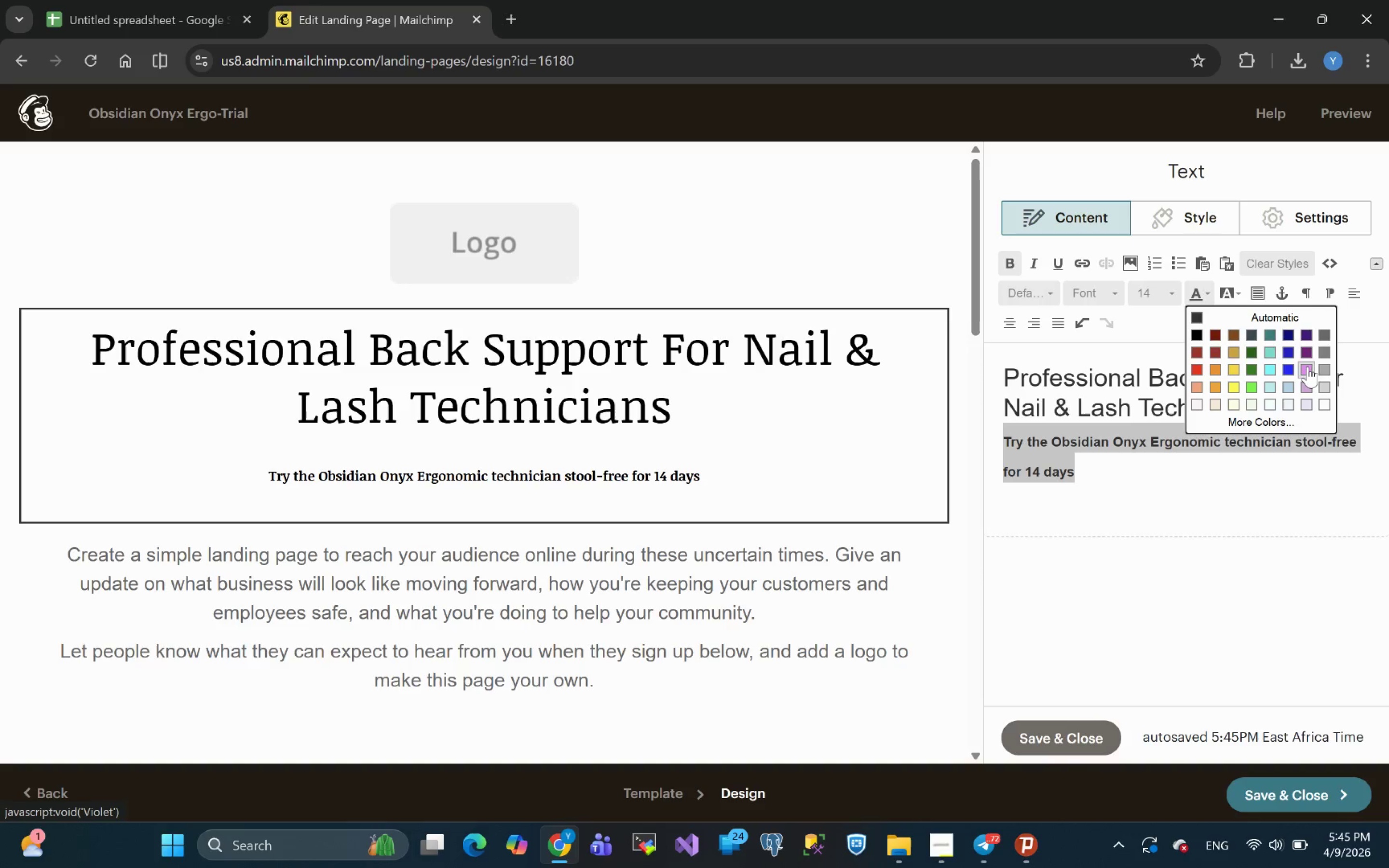 
left_click([1308, 350])
 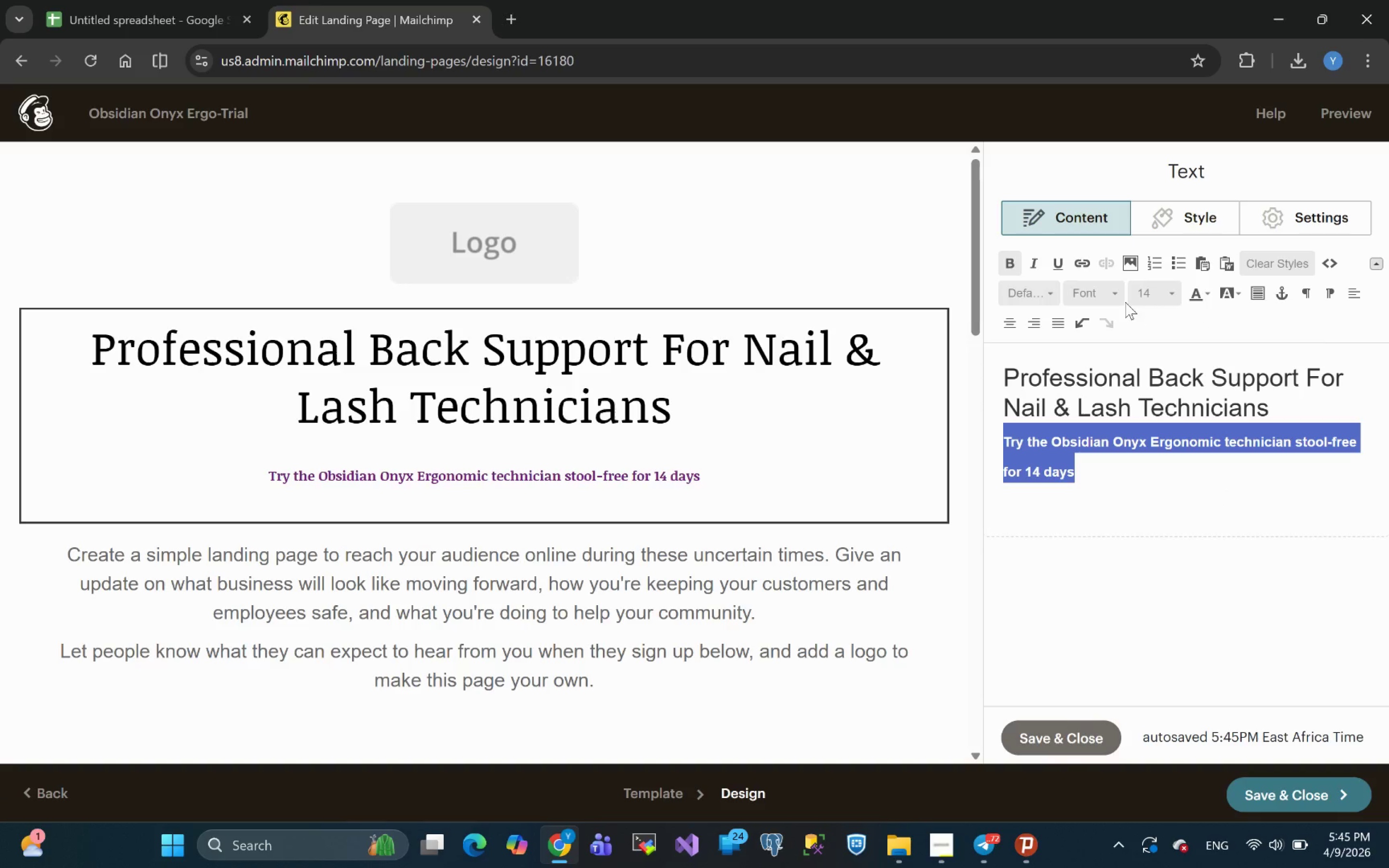 
left_click([1096, 288])
 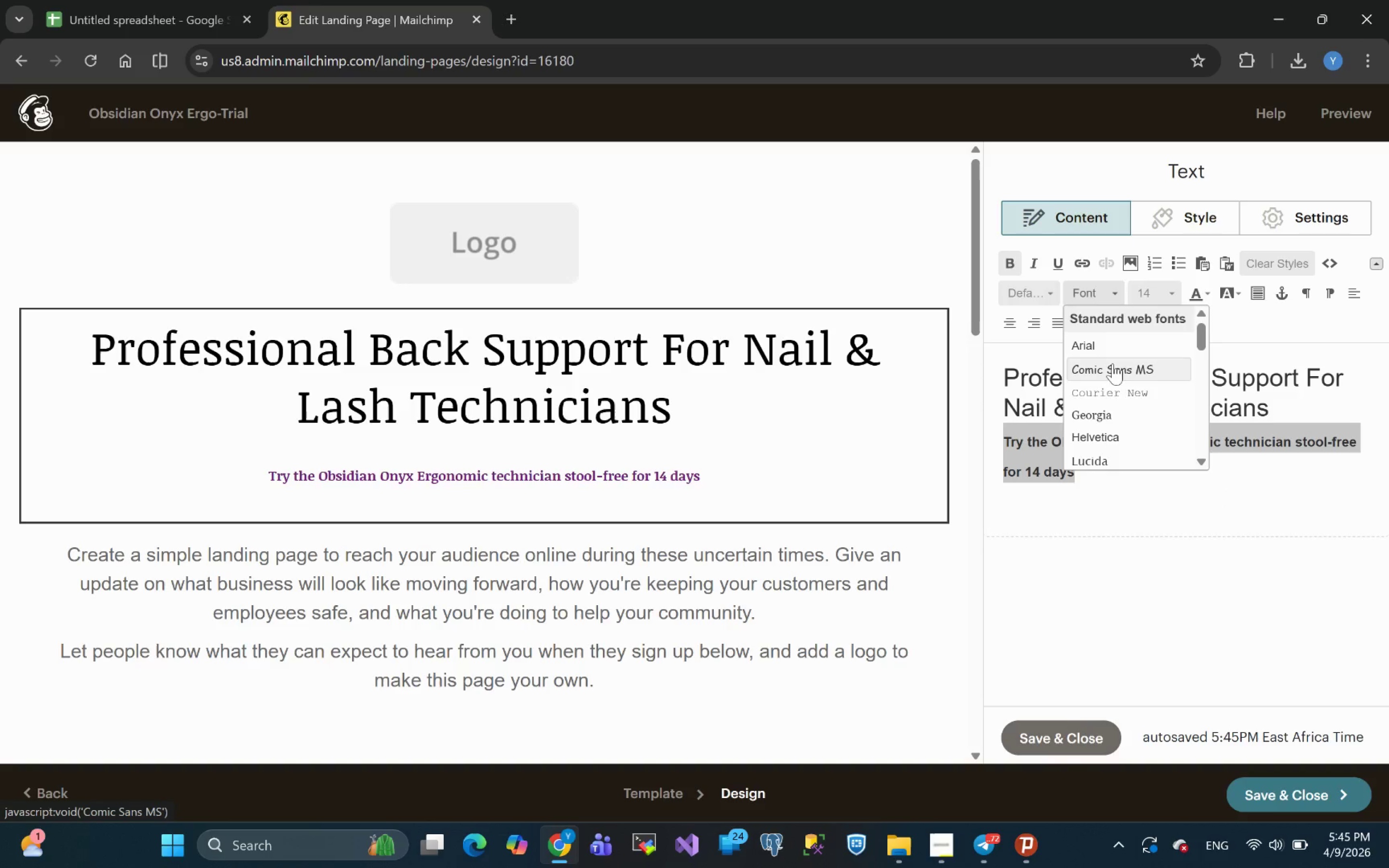 
left_click([1112, 372])
 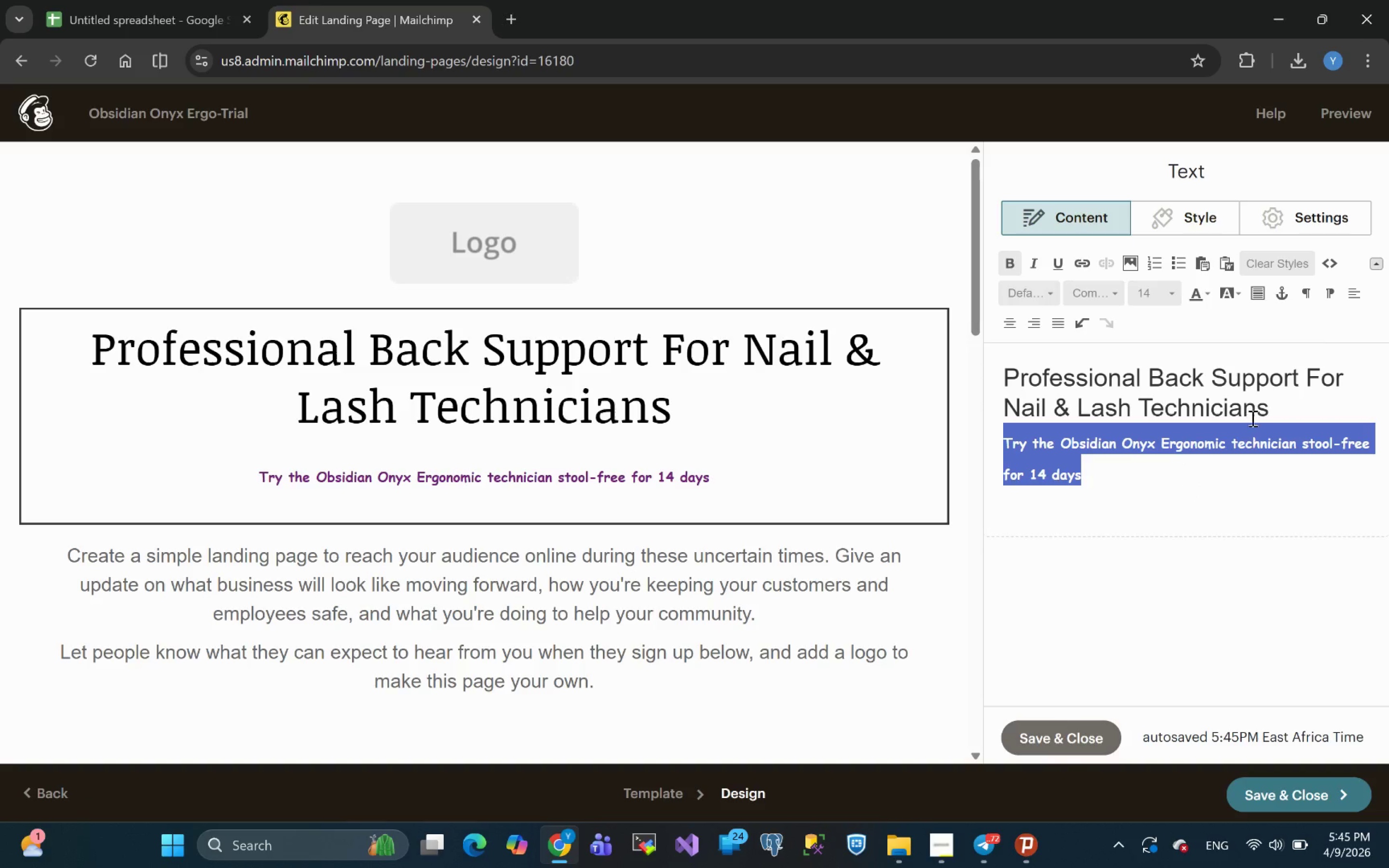 
left_click([1282, 405])
 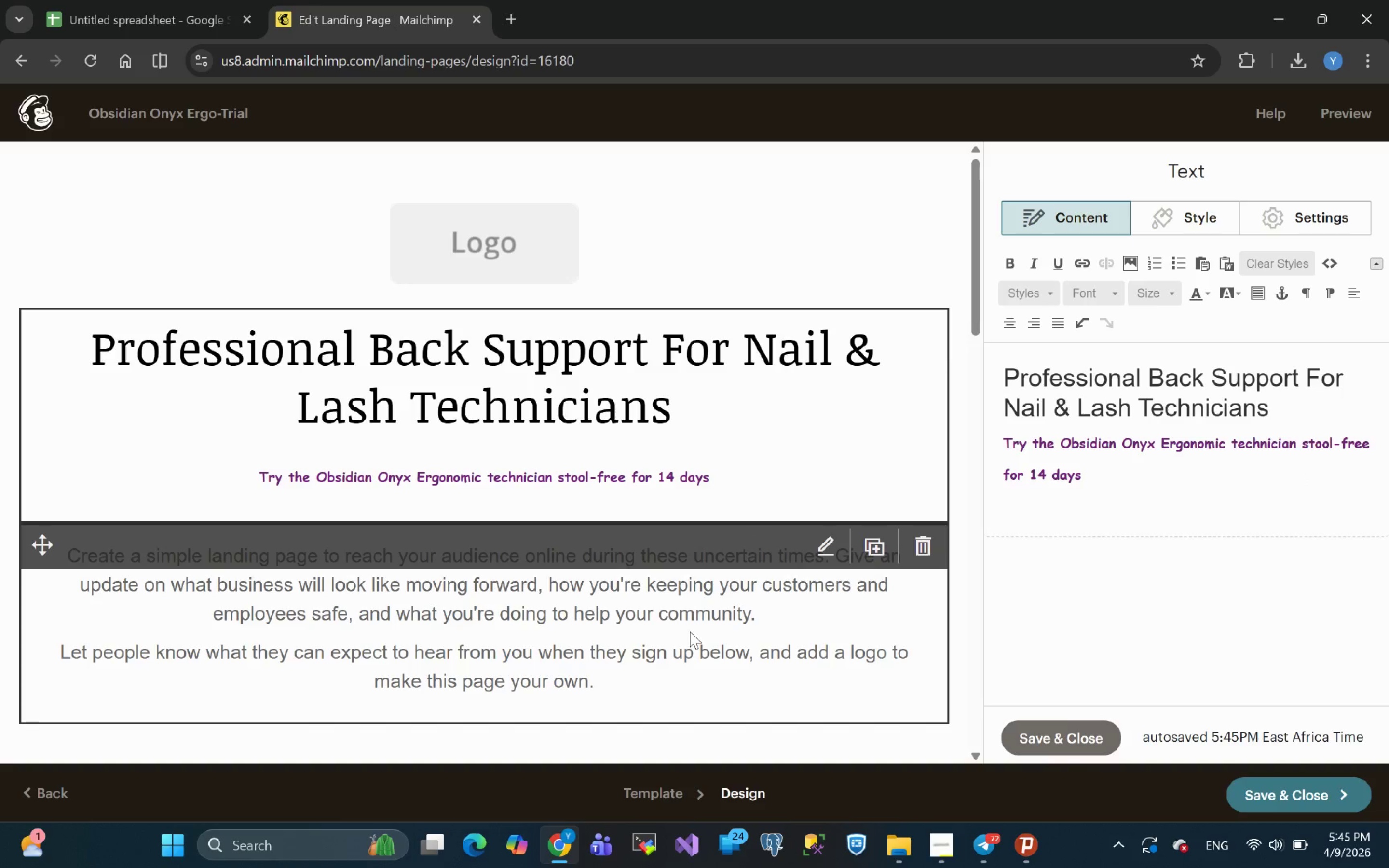 
wait(5.1)
 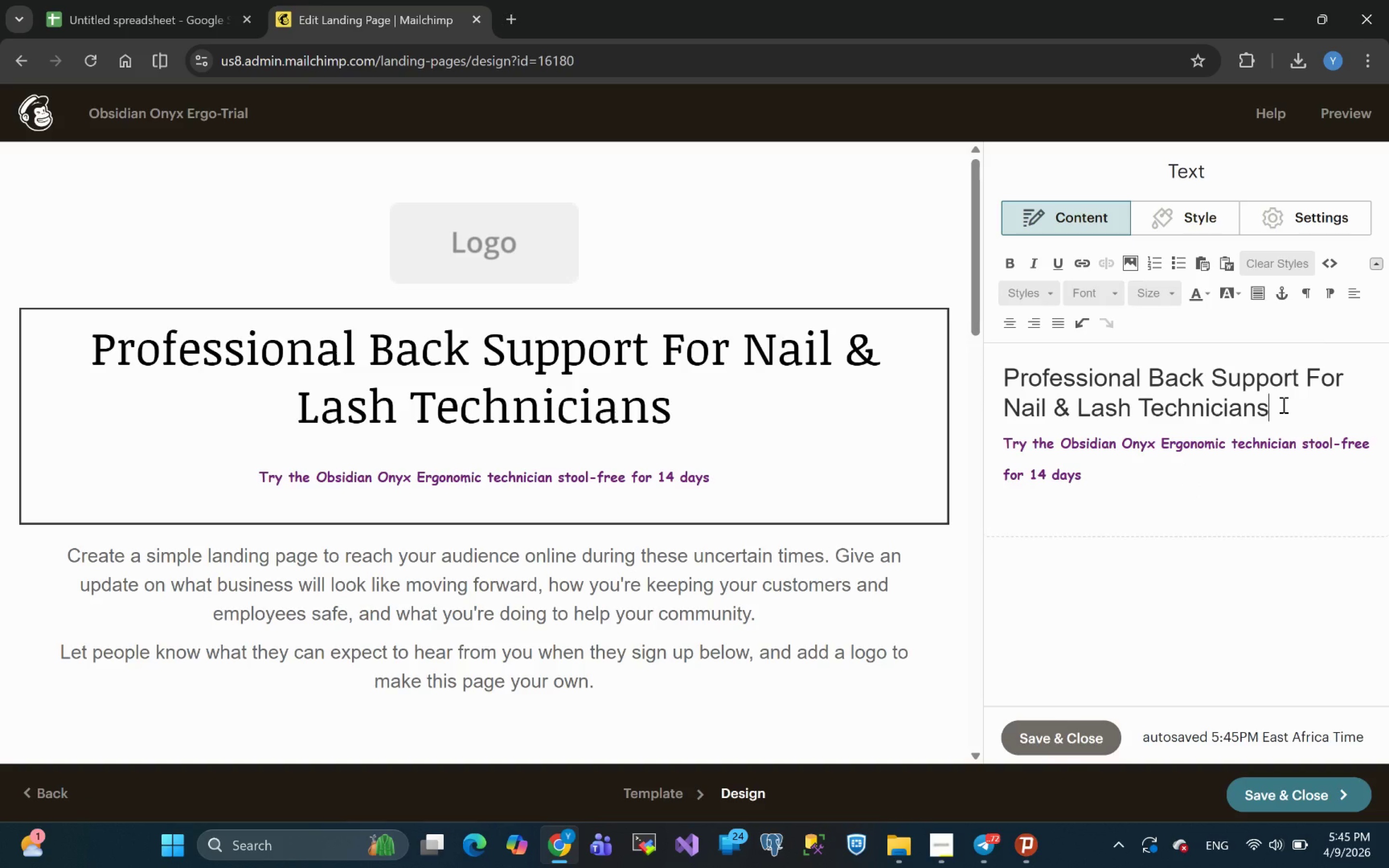 
left_click_drag(start_coordinate=[1091, 476], to_coordinate=[1003, 443])
 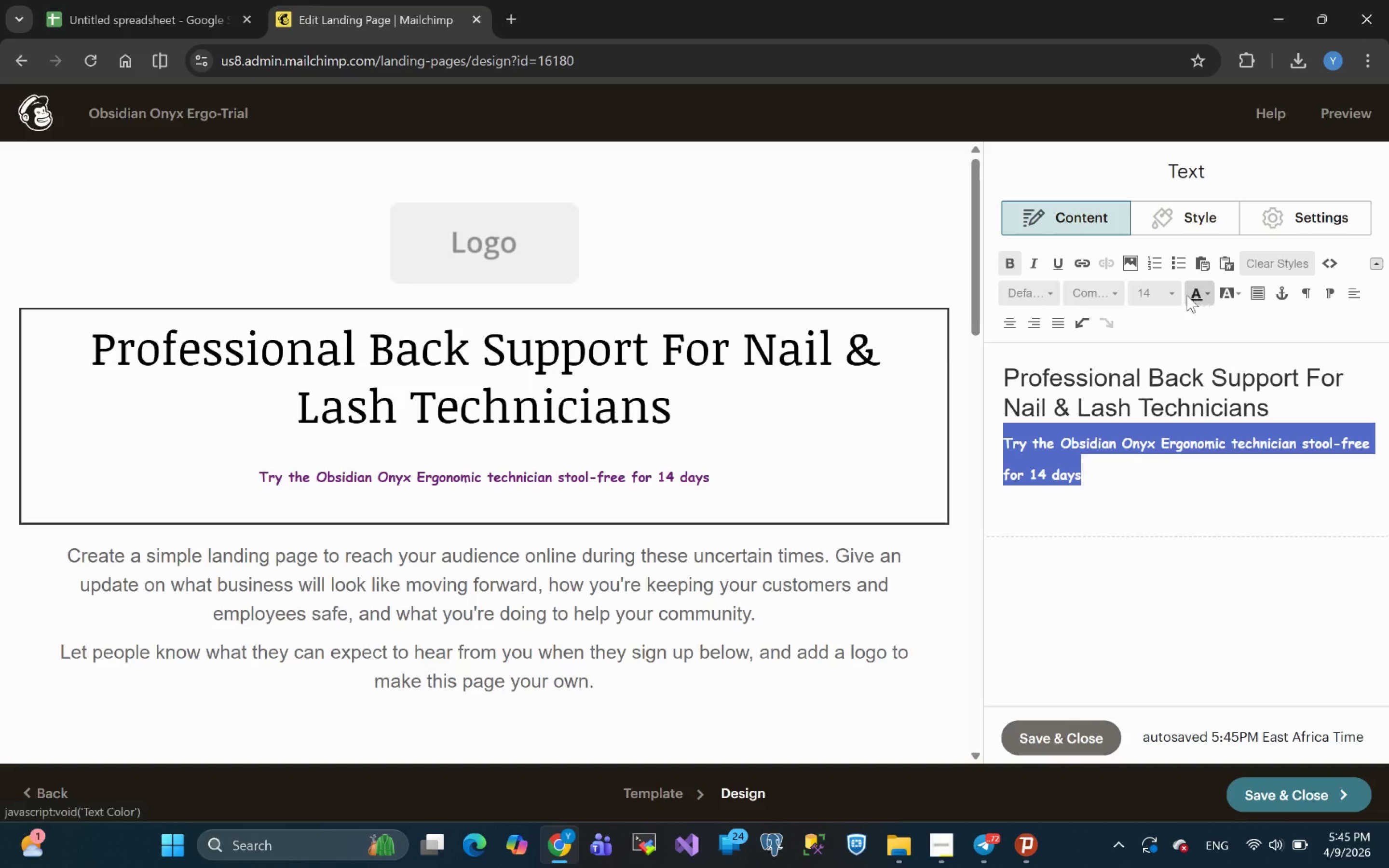 
left_click([1170, 294])
 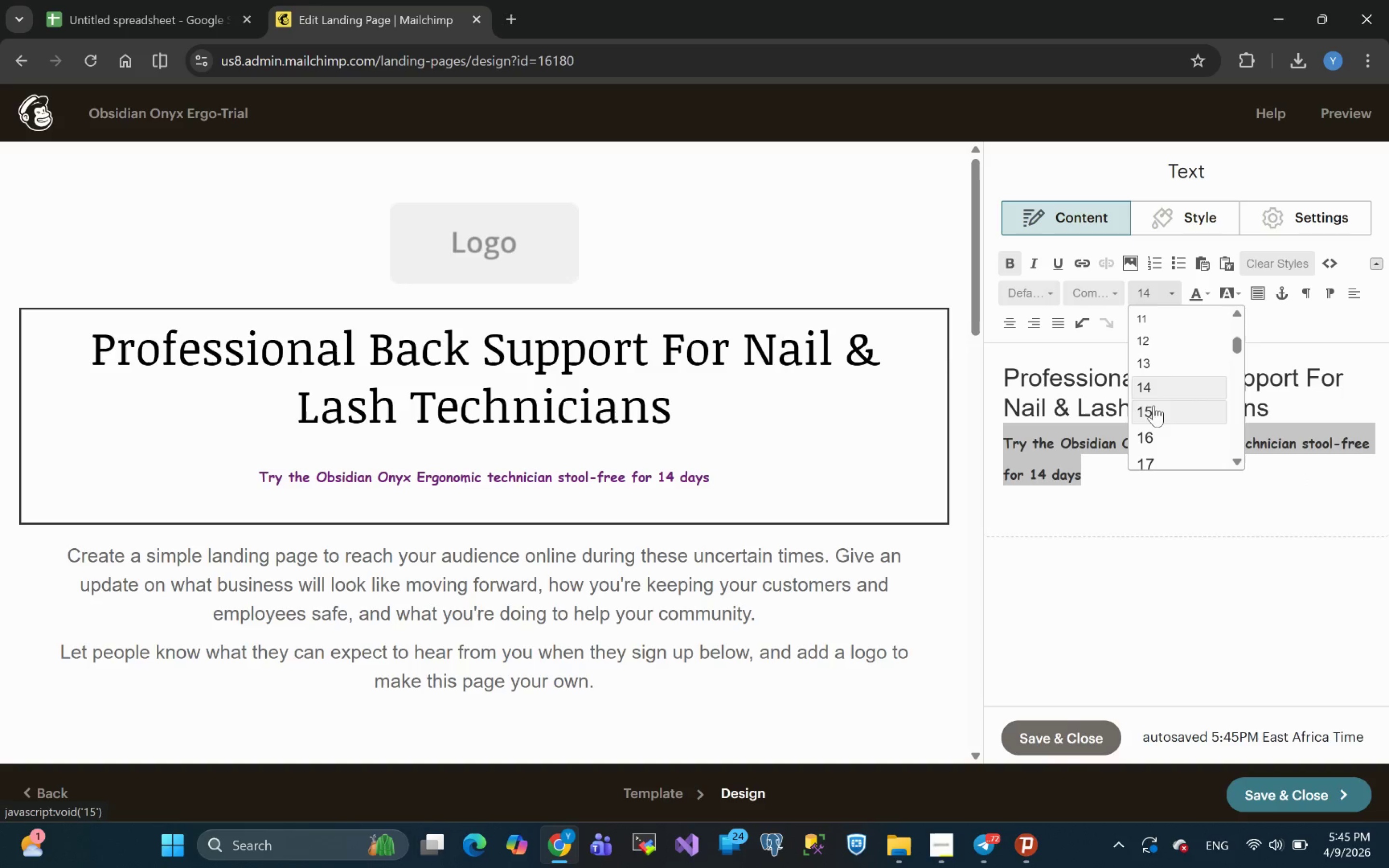 
left_click([1155, 433])
 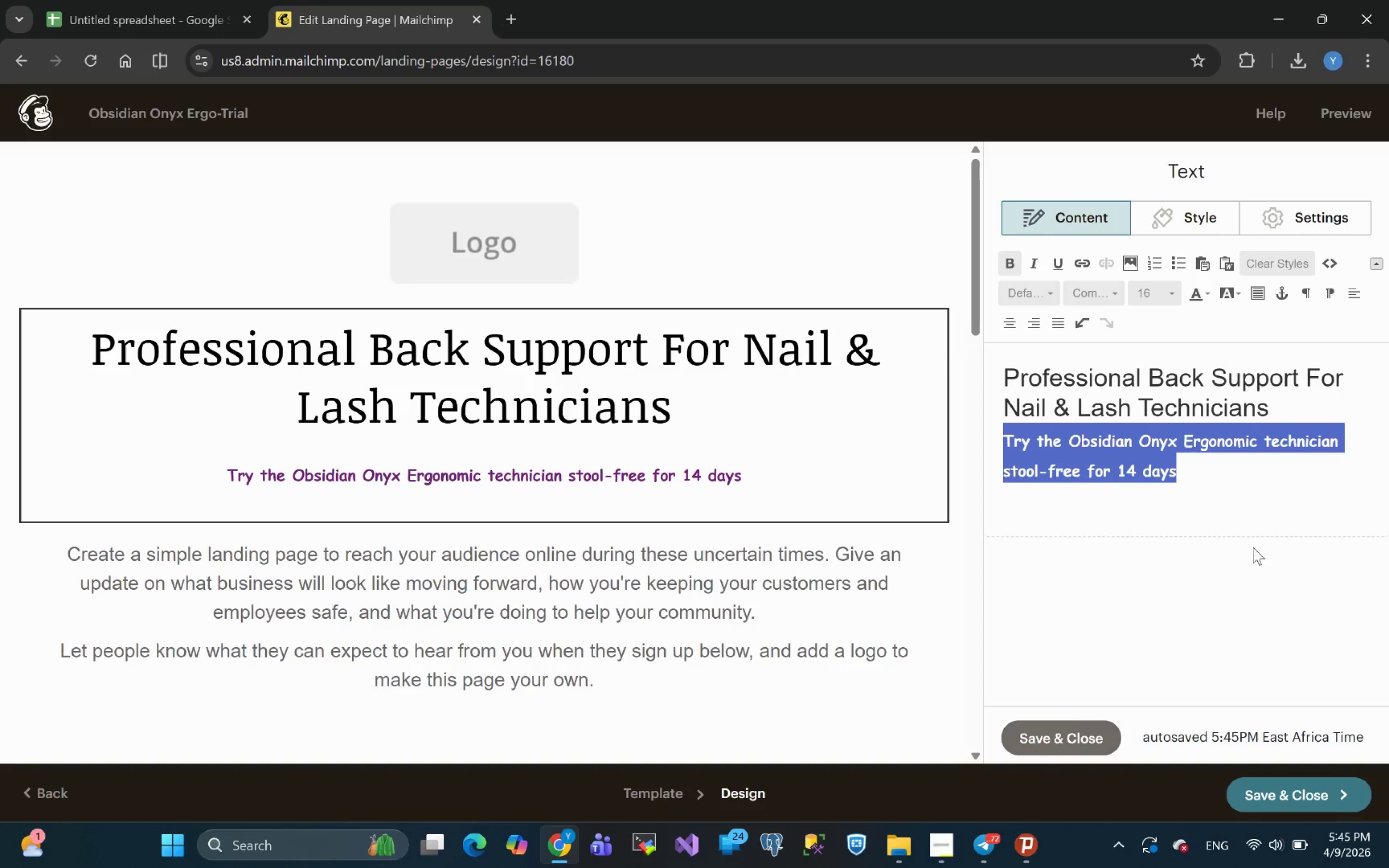 
left_click([1218, 497])
 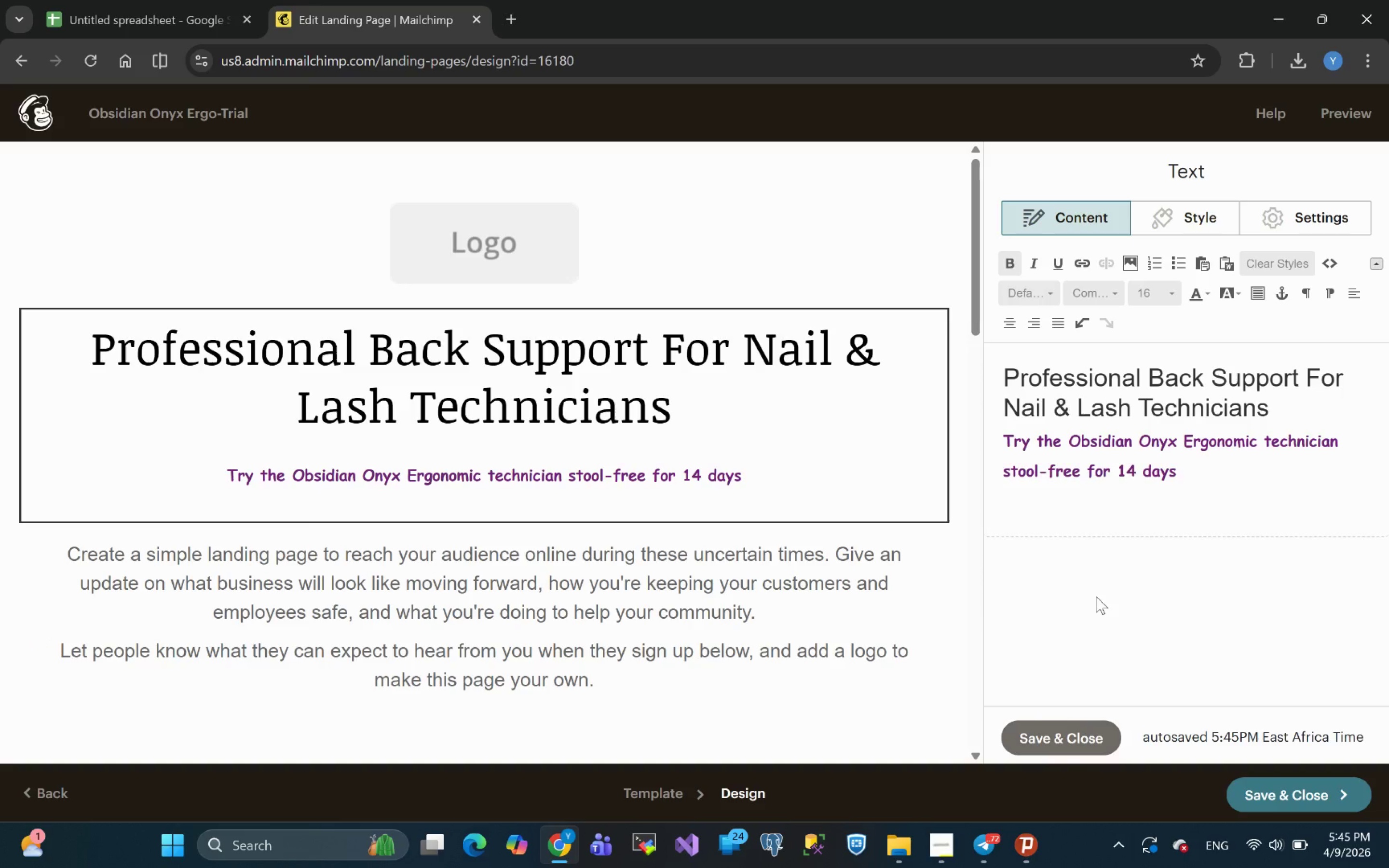 
left_click([728, 597])
 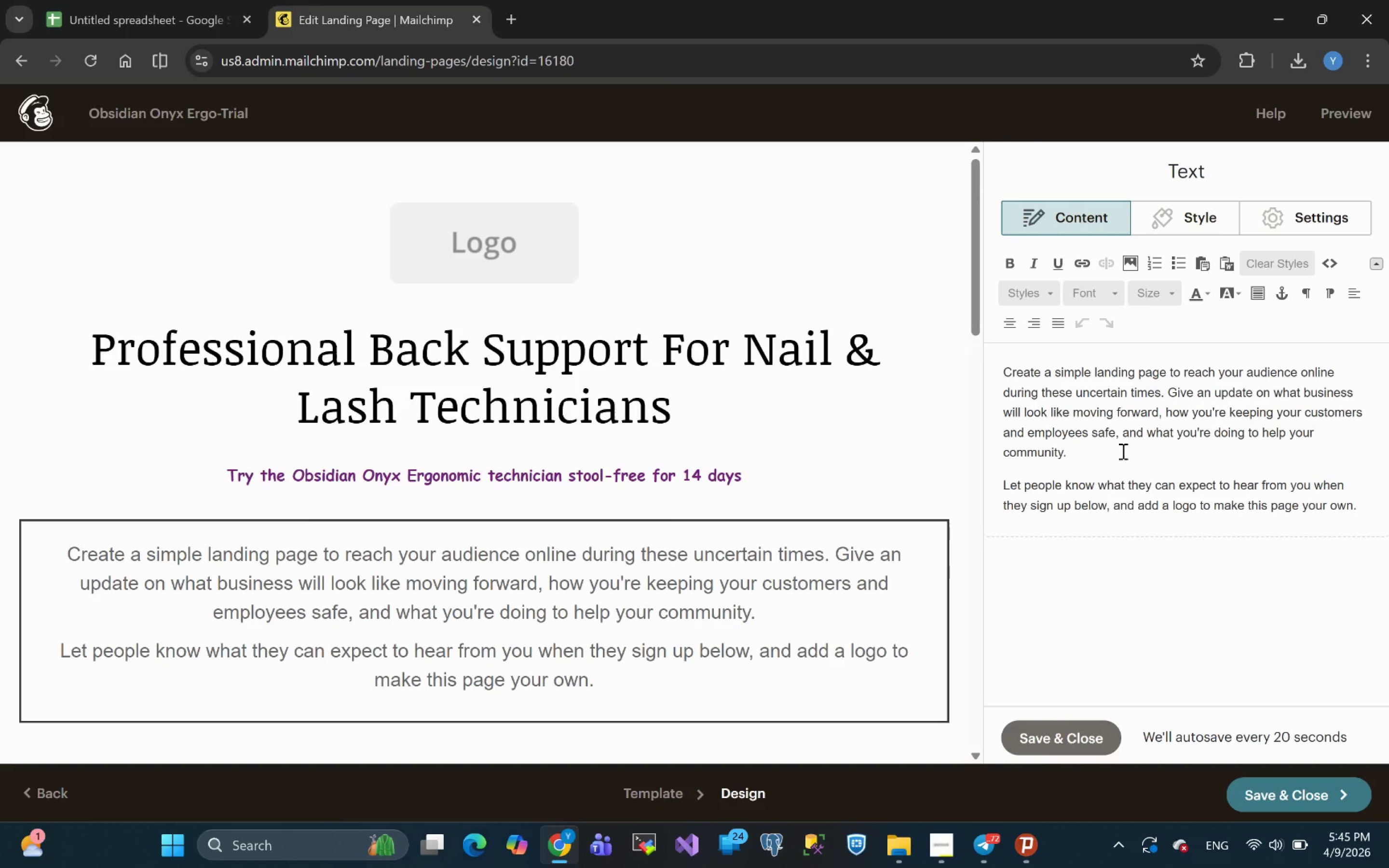 
left_click([1106, 454])
 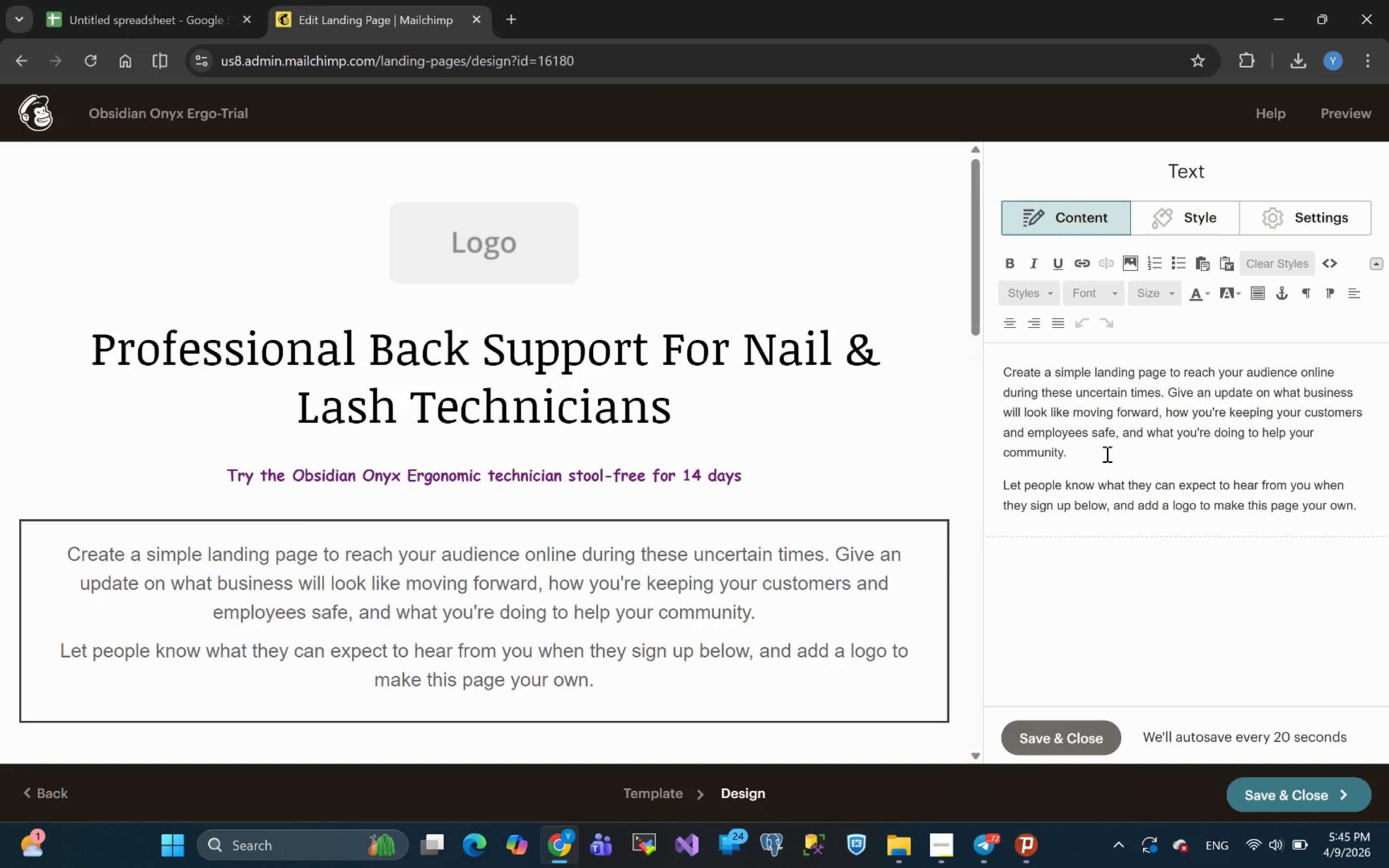 
key(Control+A)
 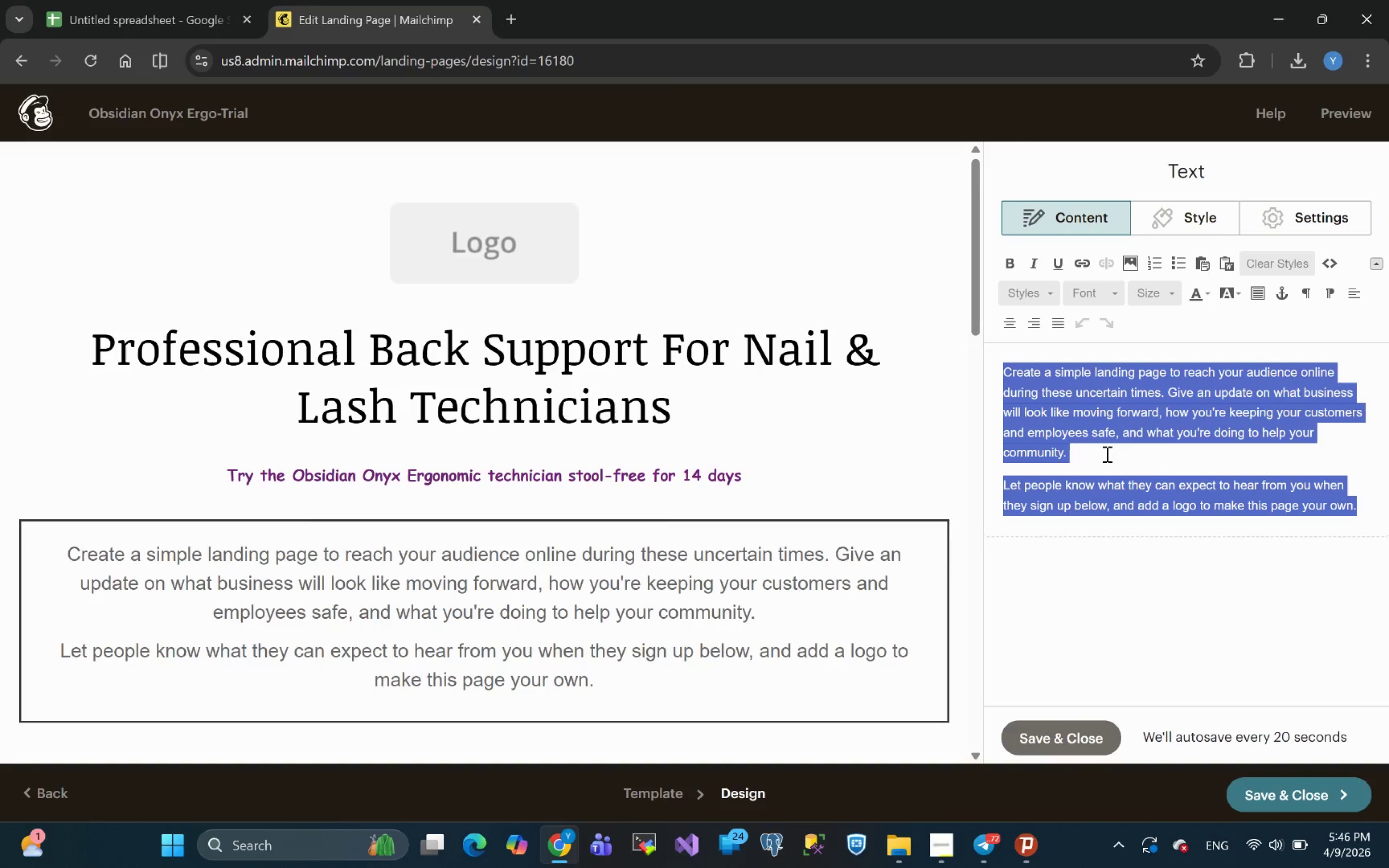 
key(Meta+MetaLeft)
 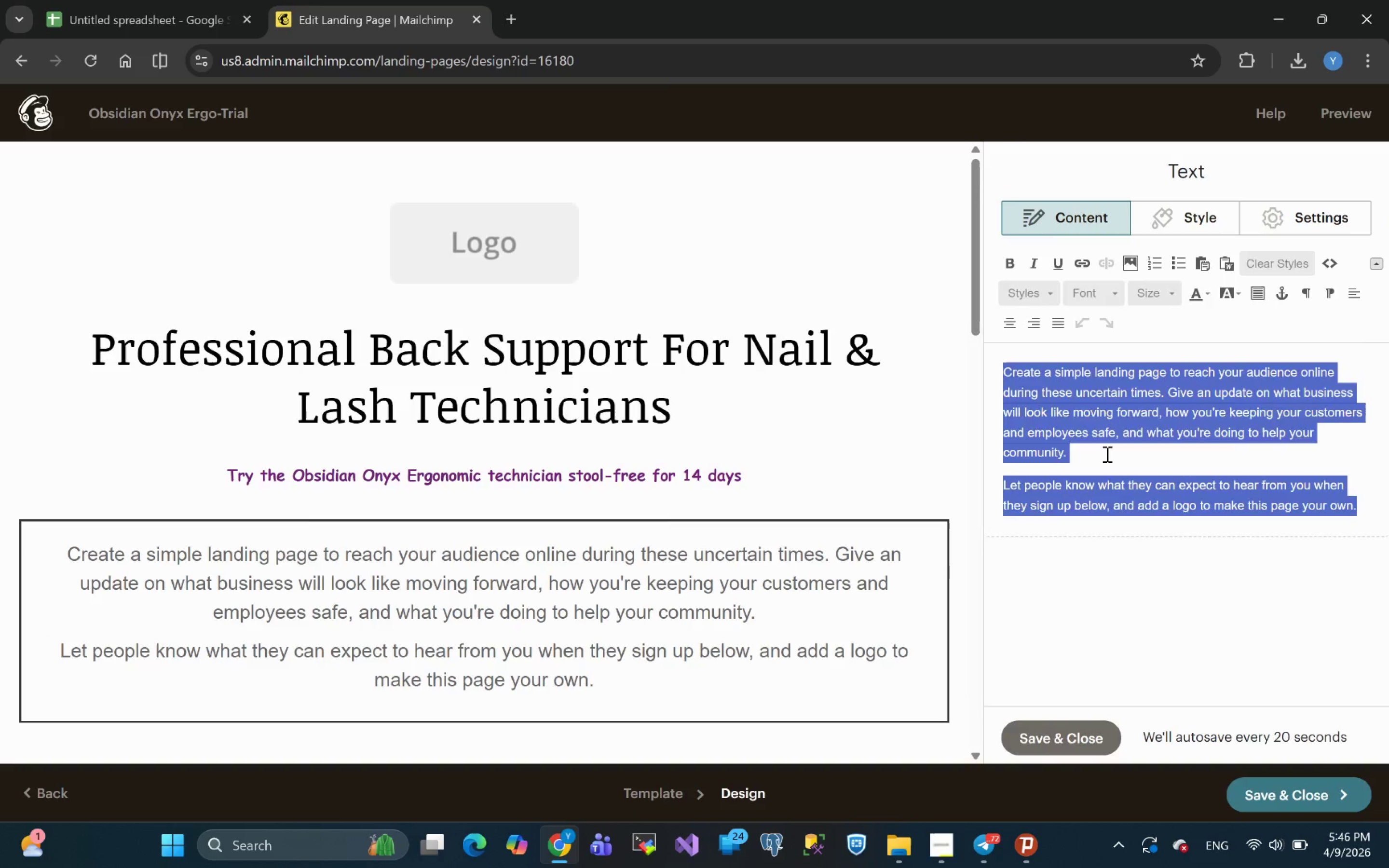 
key(Meta+V)
 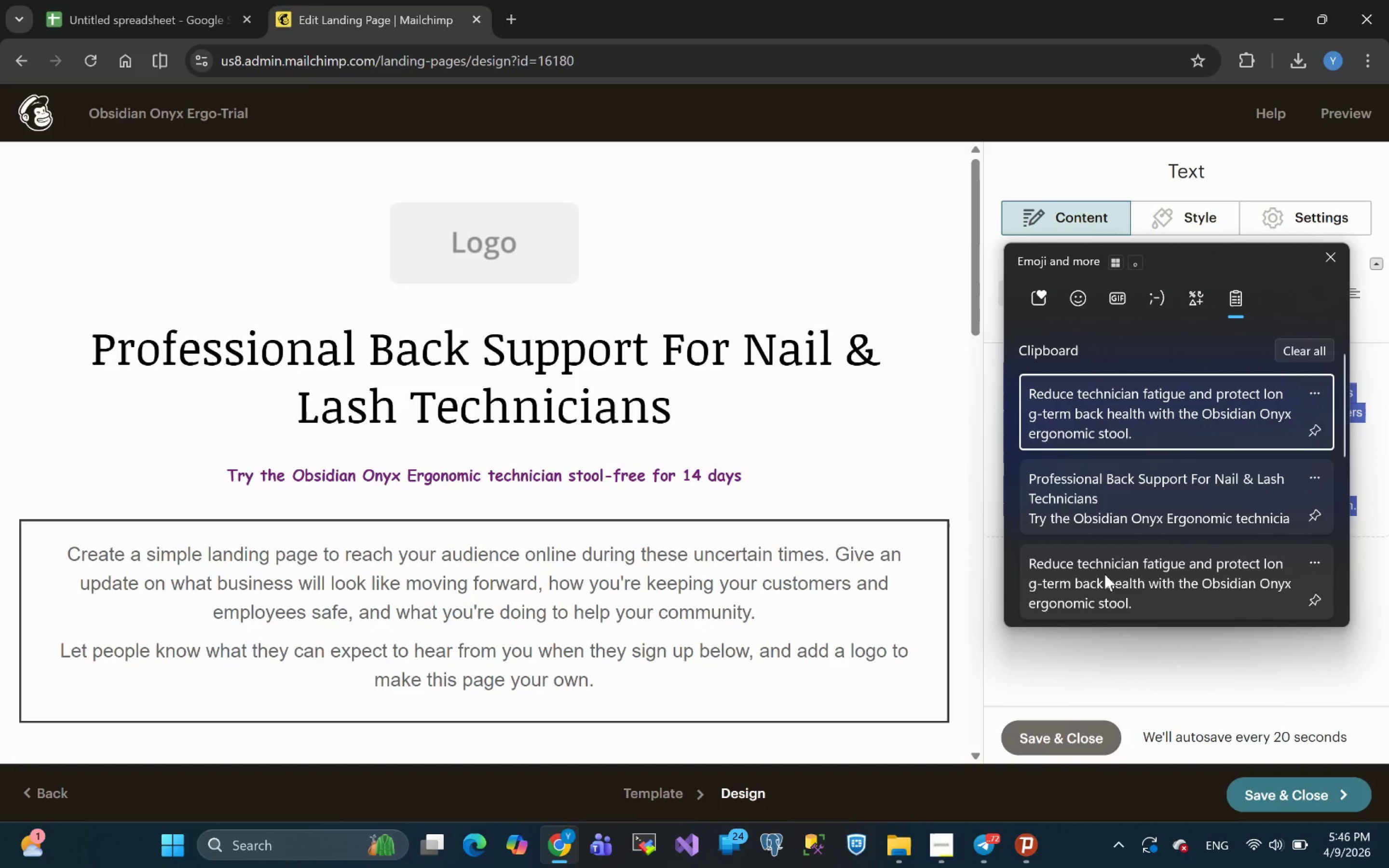 
wait(13.41)
 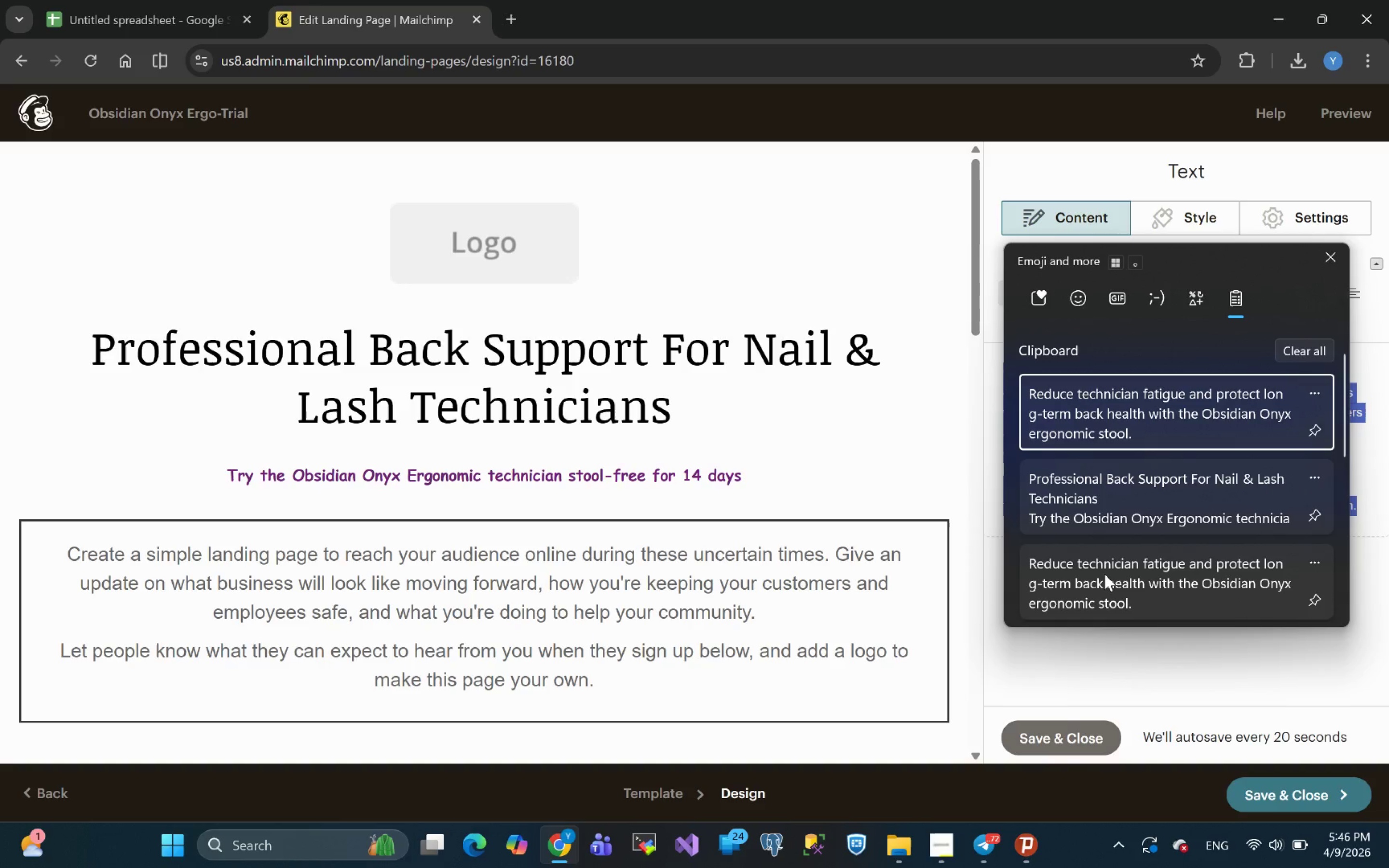 
left_click([1104, 574])
 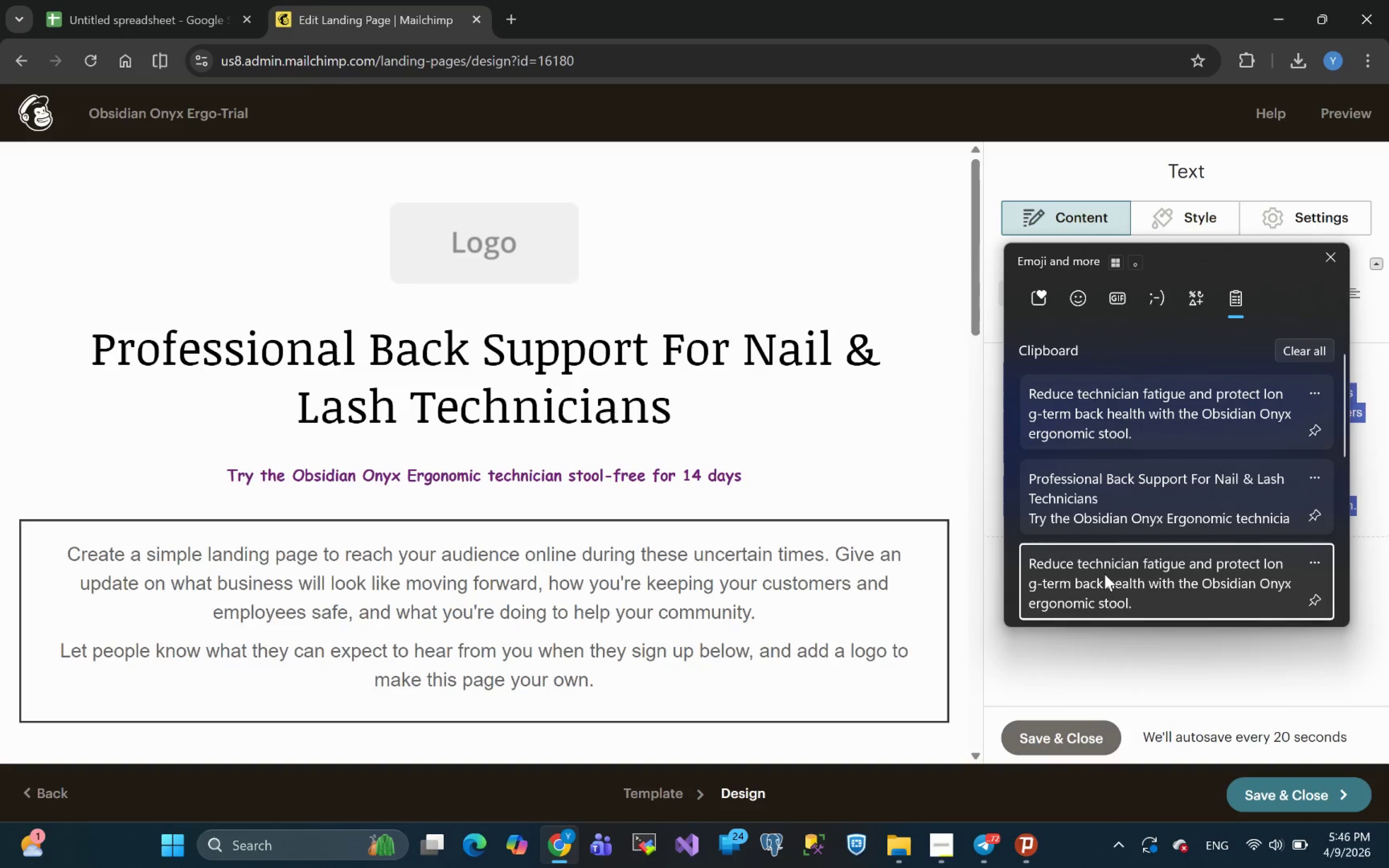 
key(Control+ControlLeft)
 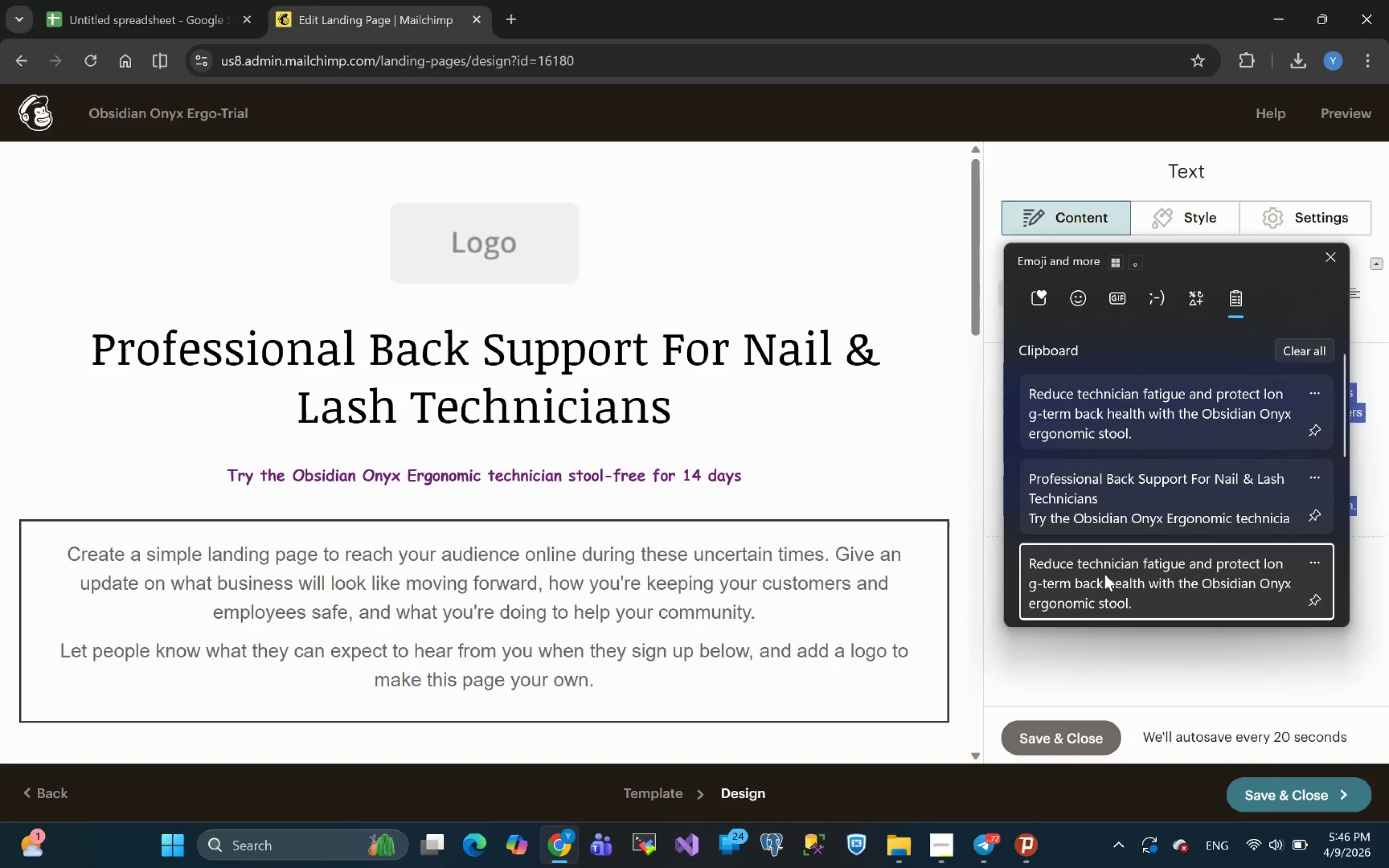 
key(Control+V)
 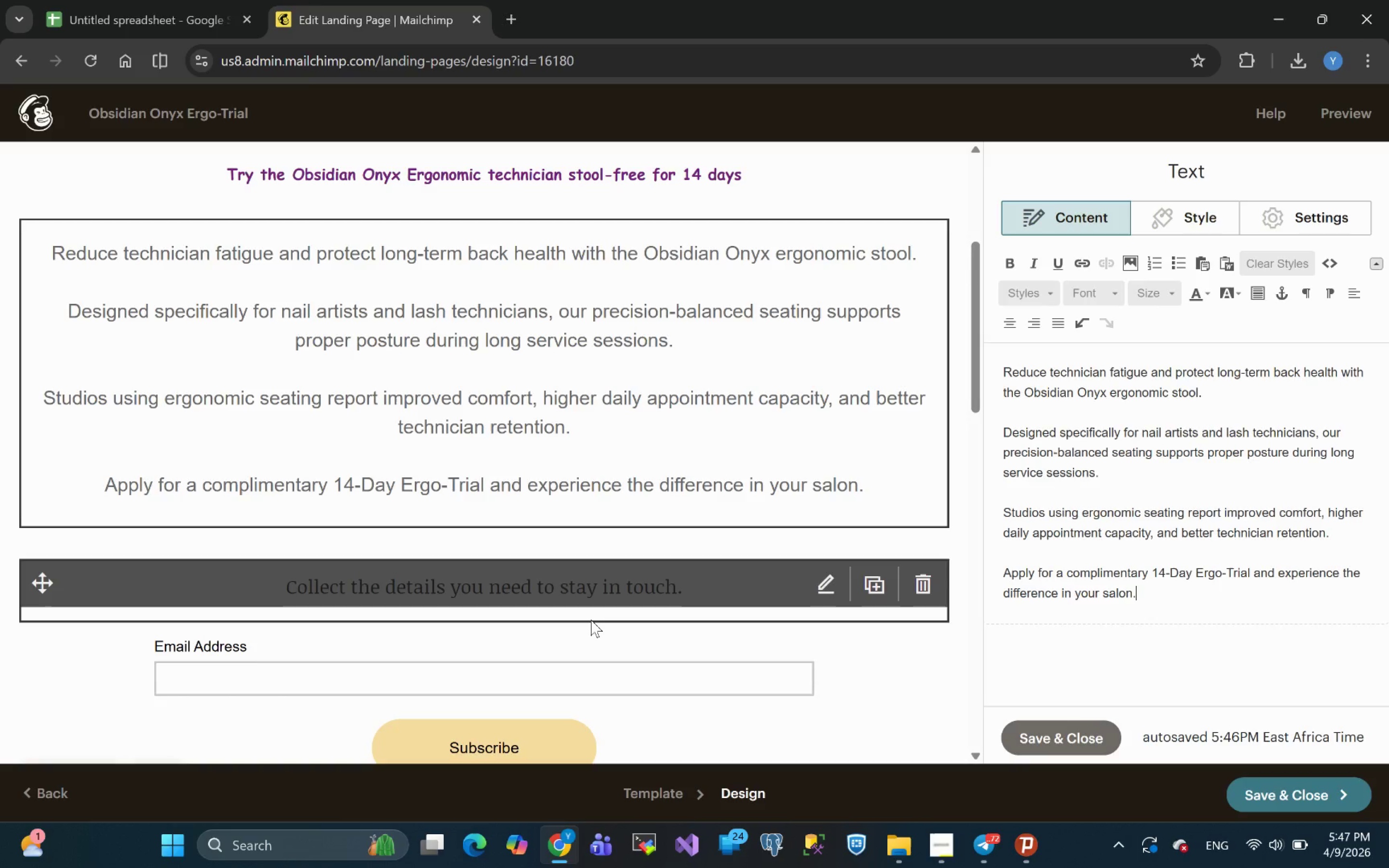 
wait(55.19)
 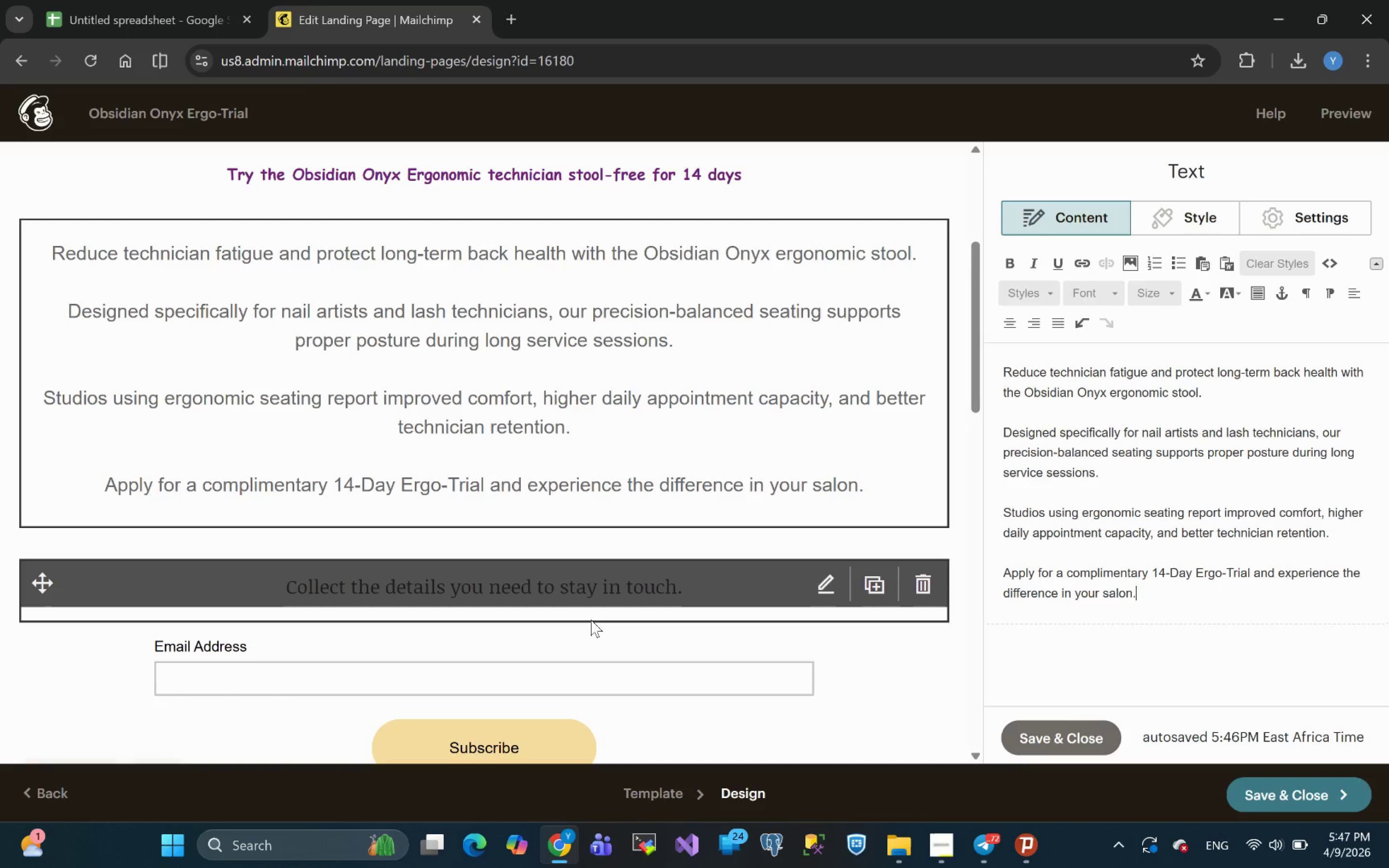 
left_click_drag(start_coordinate=[1147, 597], to_coordinate=[1005, 436])
 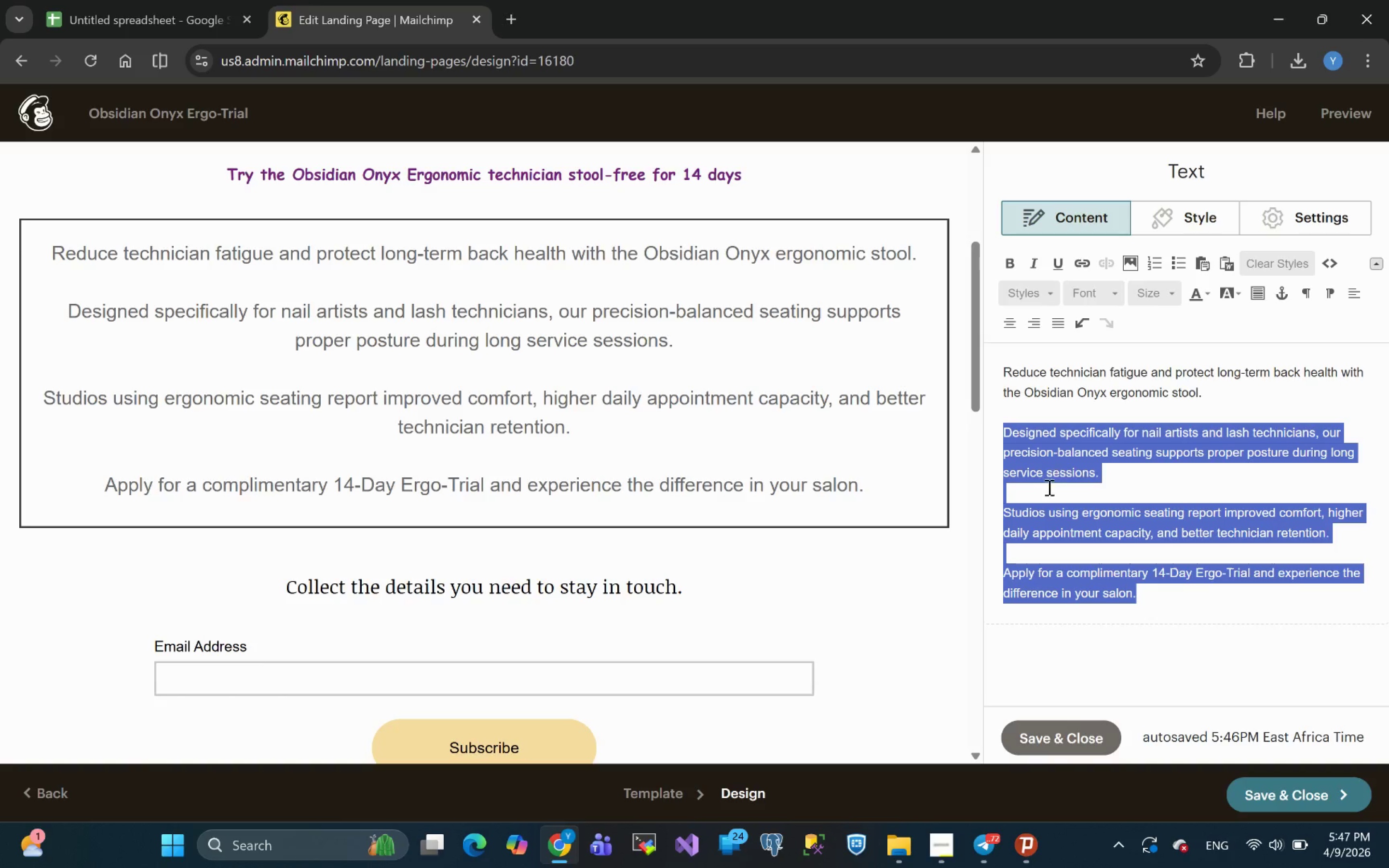 
left_click([1041, 495])
 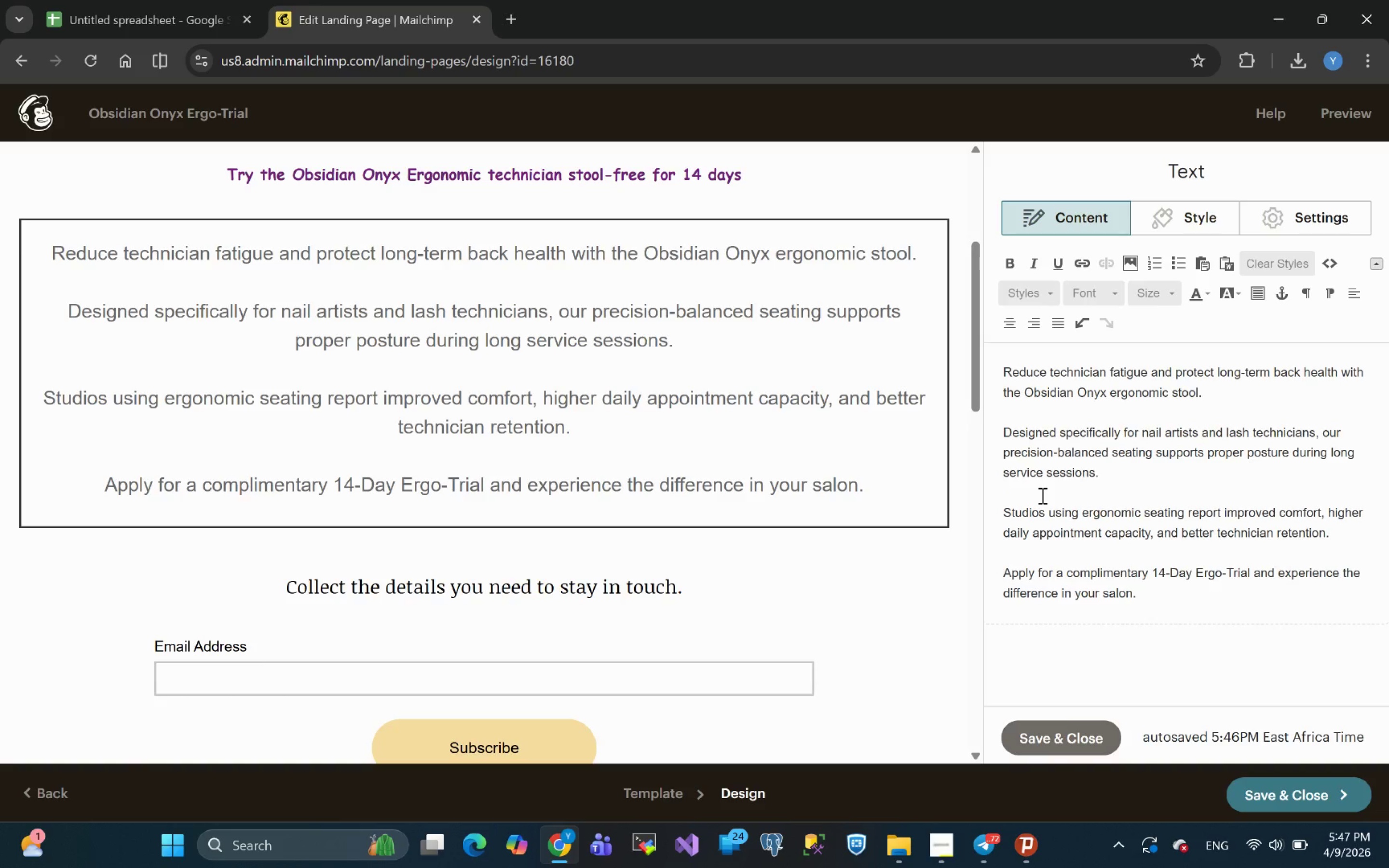 
key(Backspace)
 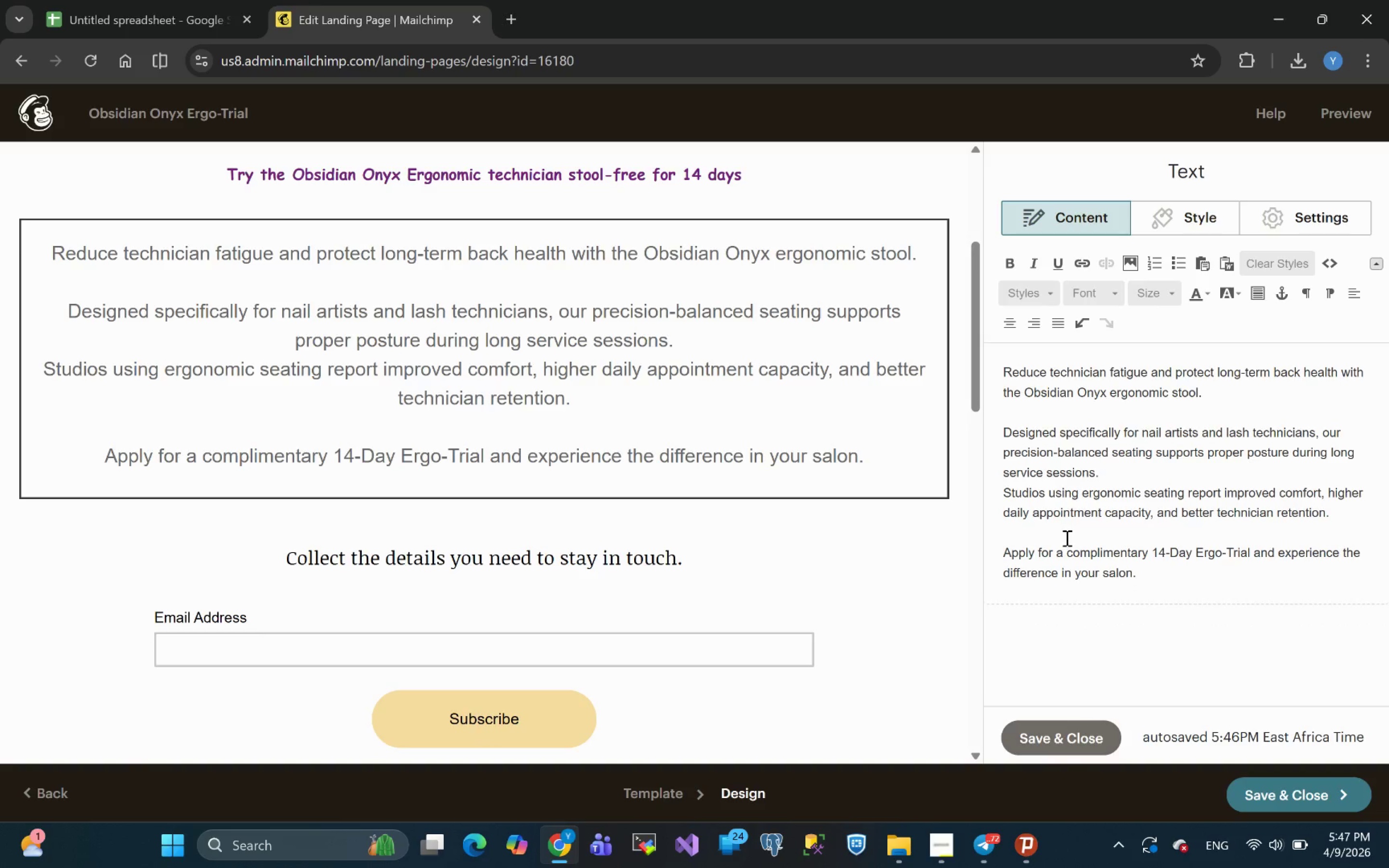 
left_click([1064, 533])
 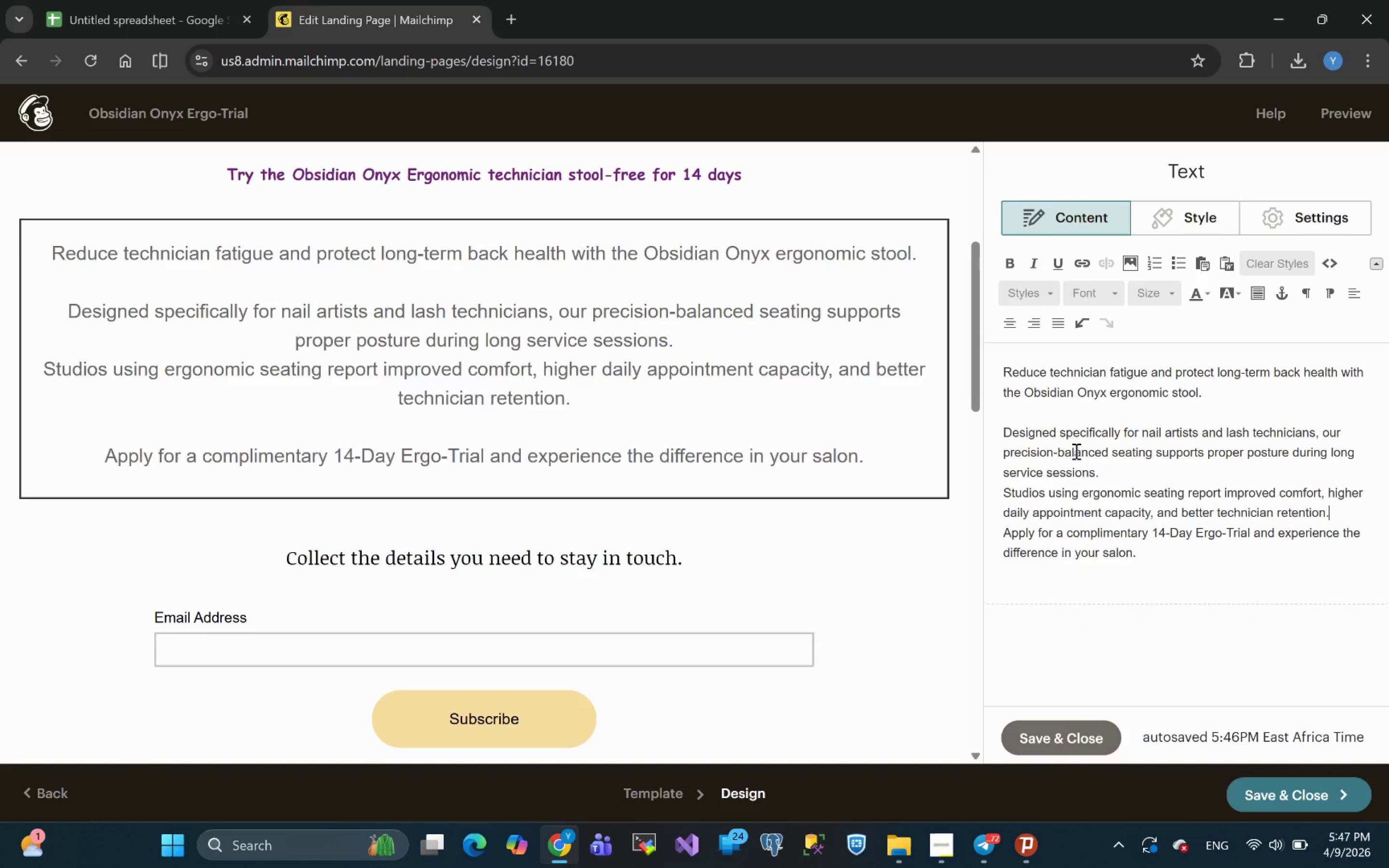 
key(Backspace)
 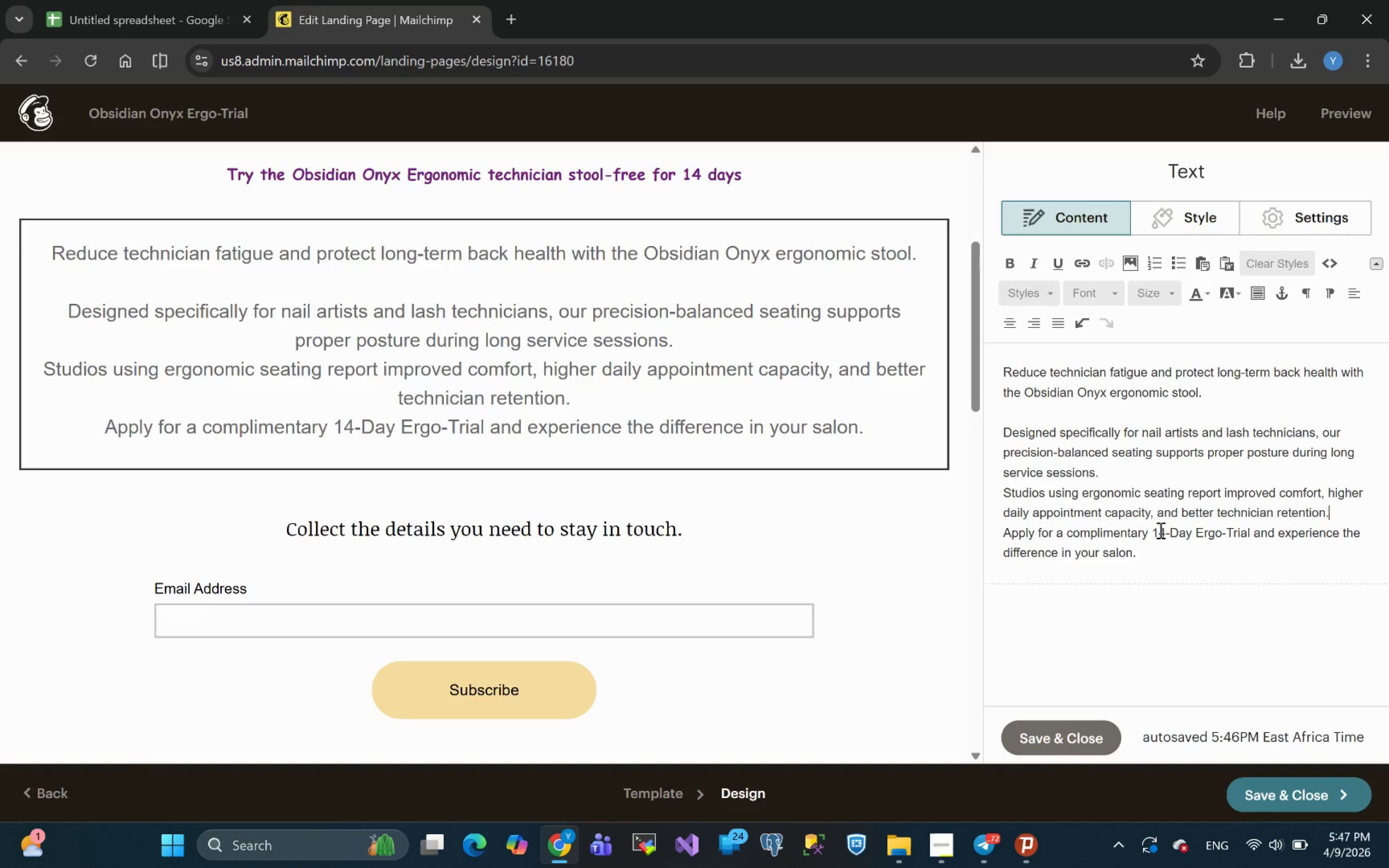 
left_click_drag(start_coordinate=[1147, 546], to_coordinate=[999, 440])
 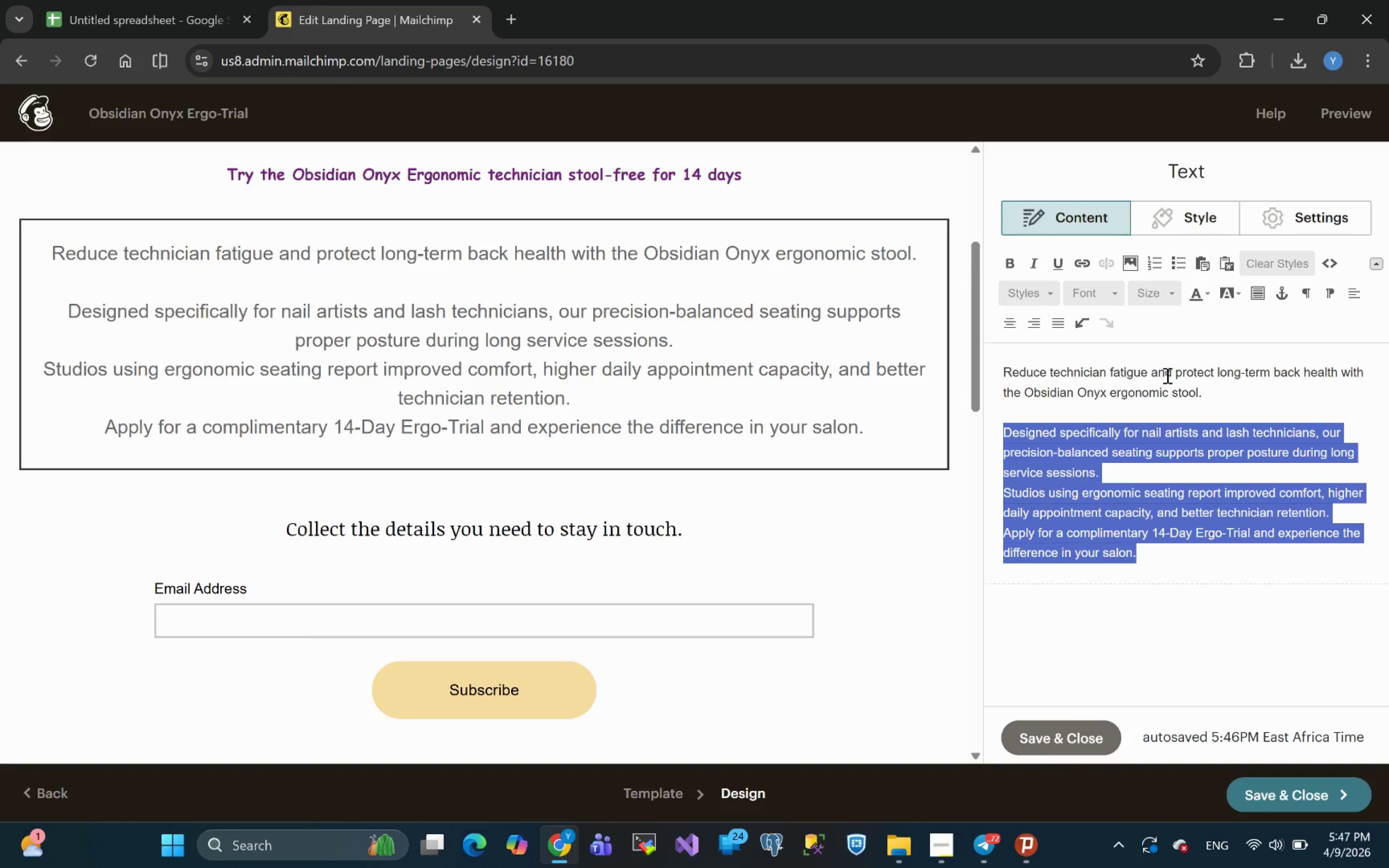 
left_click([1060, 330])
 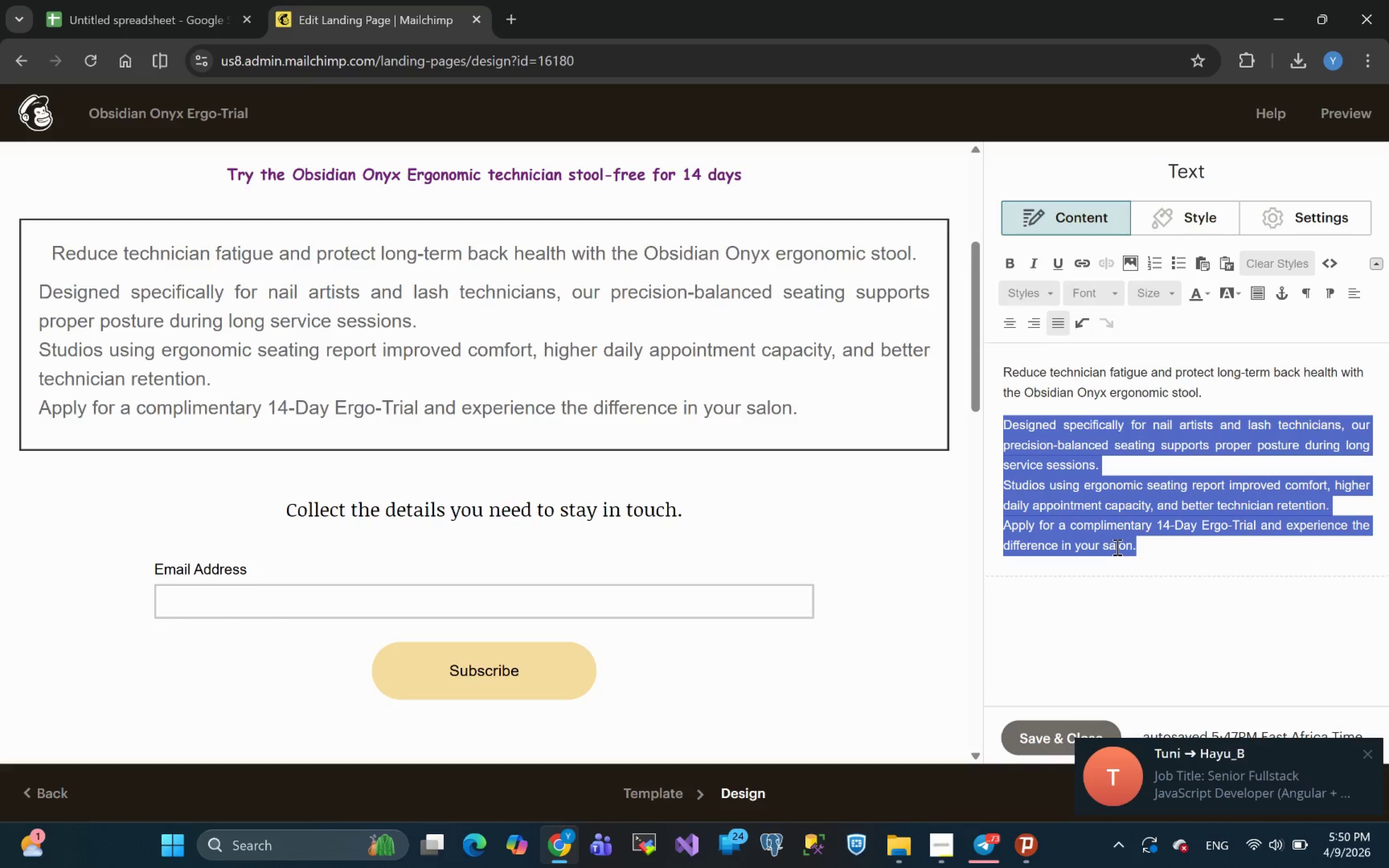 
wait(203.8)
 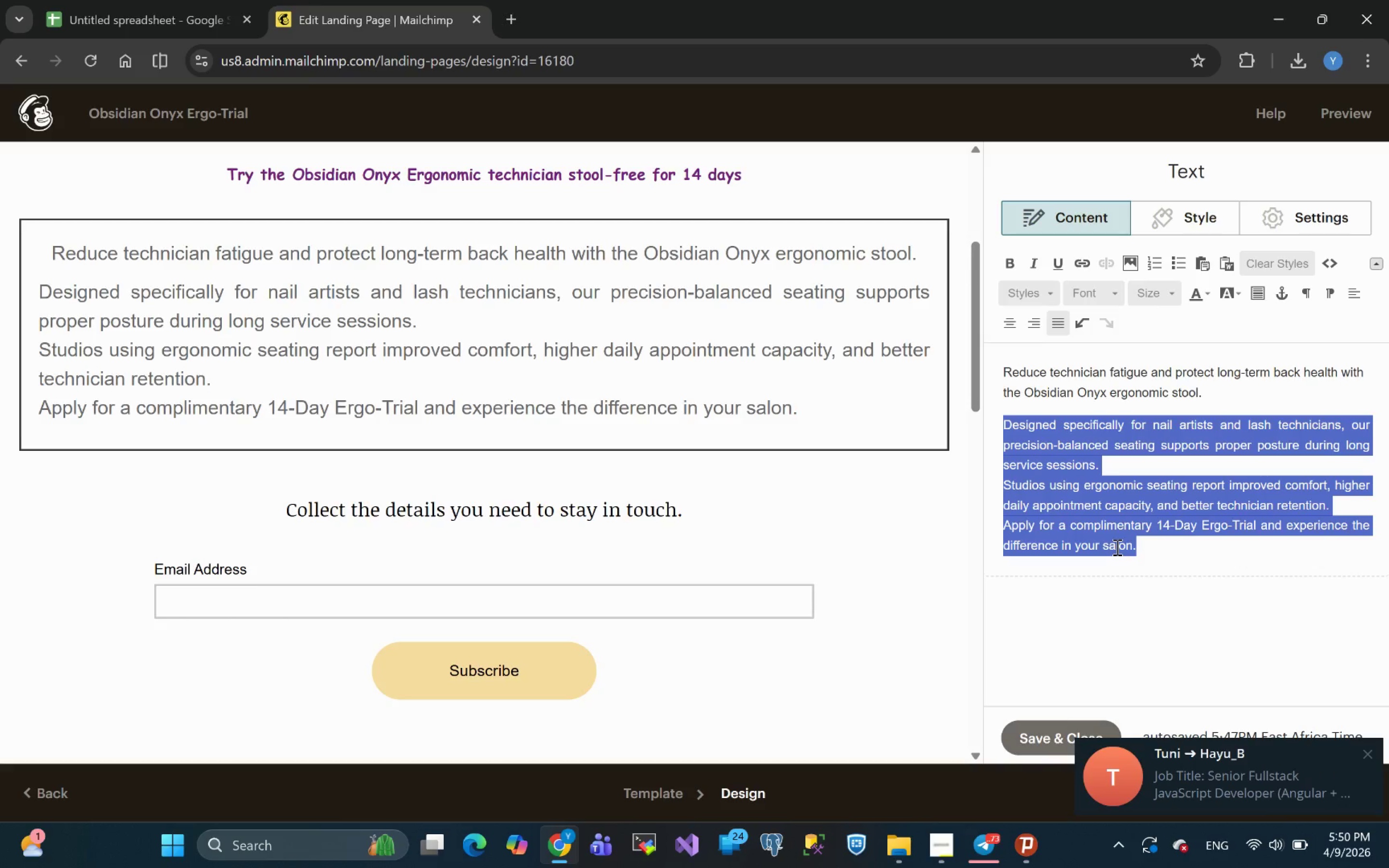 
left_click([1371, 752])
 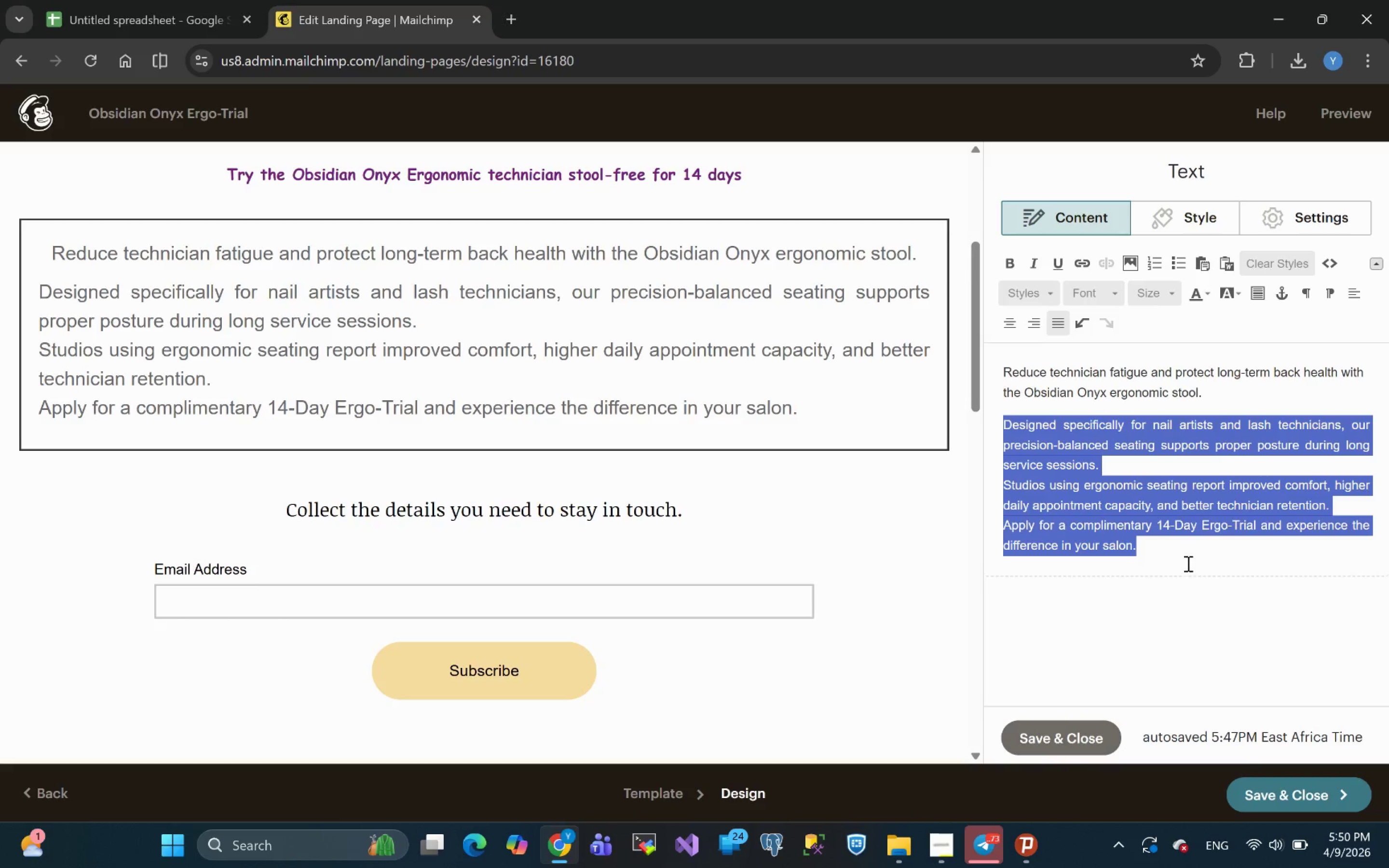 
left_click([1177, 551])
 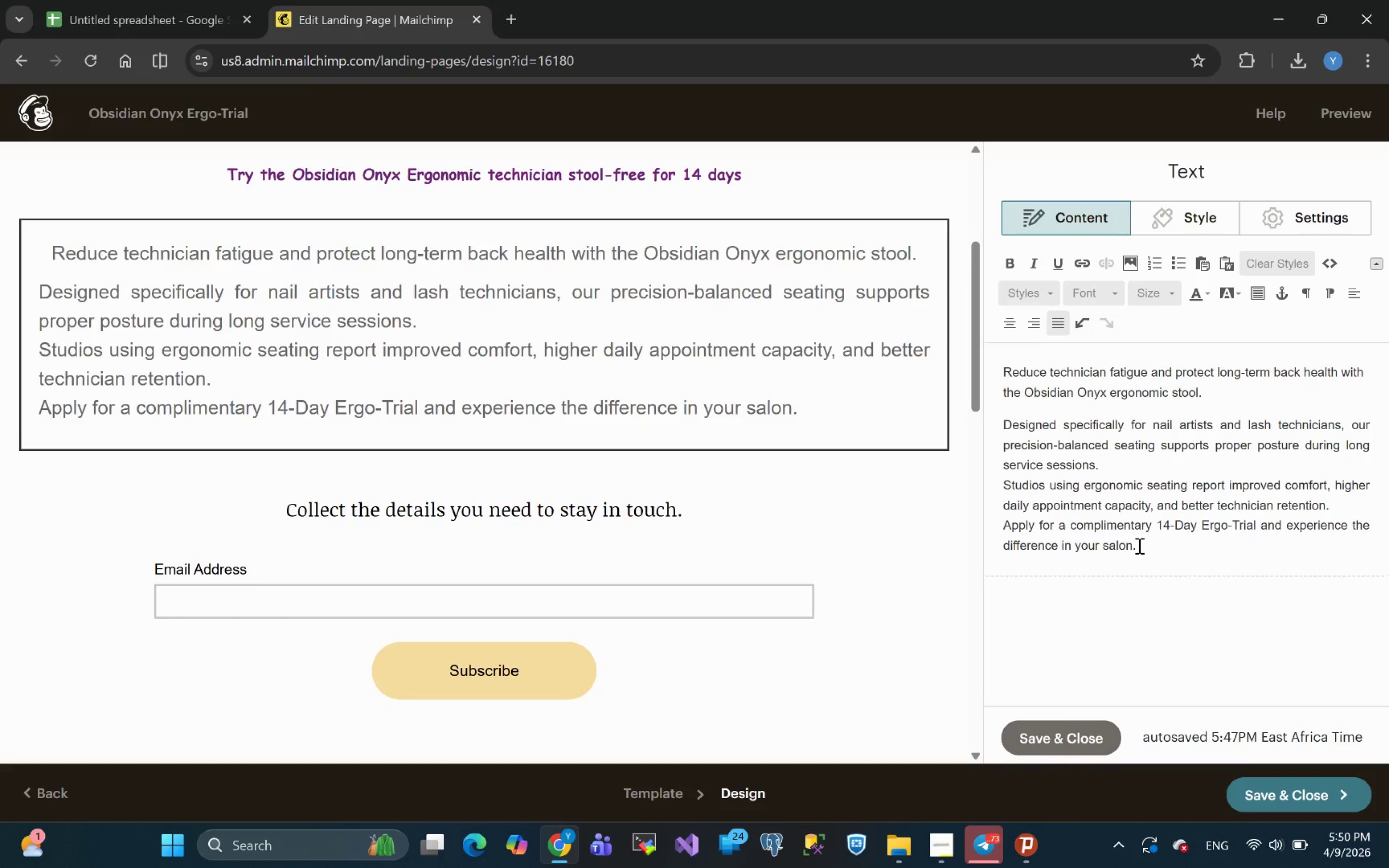 
left_click_drag(start_coordinate=[1143, 545], to_coordinate=[1016, 516])
 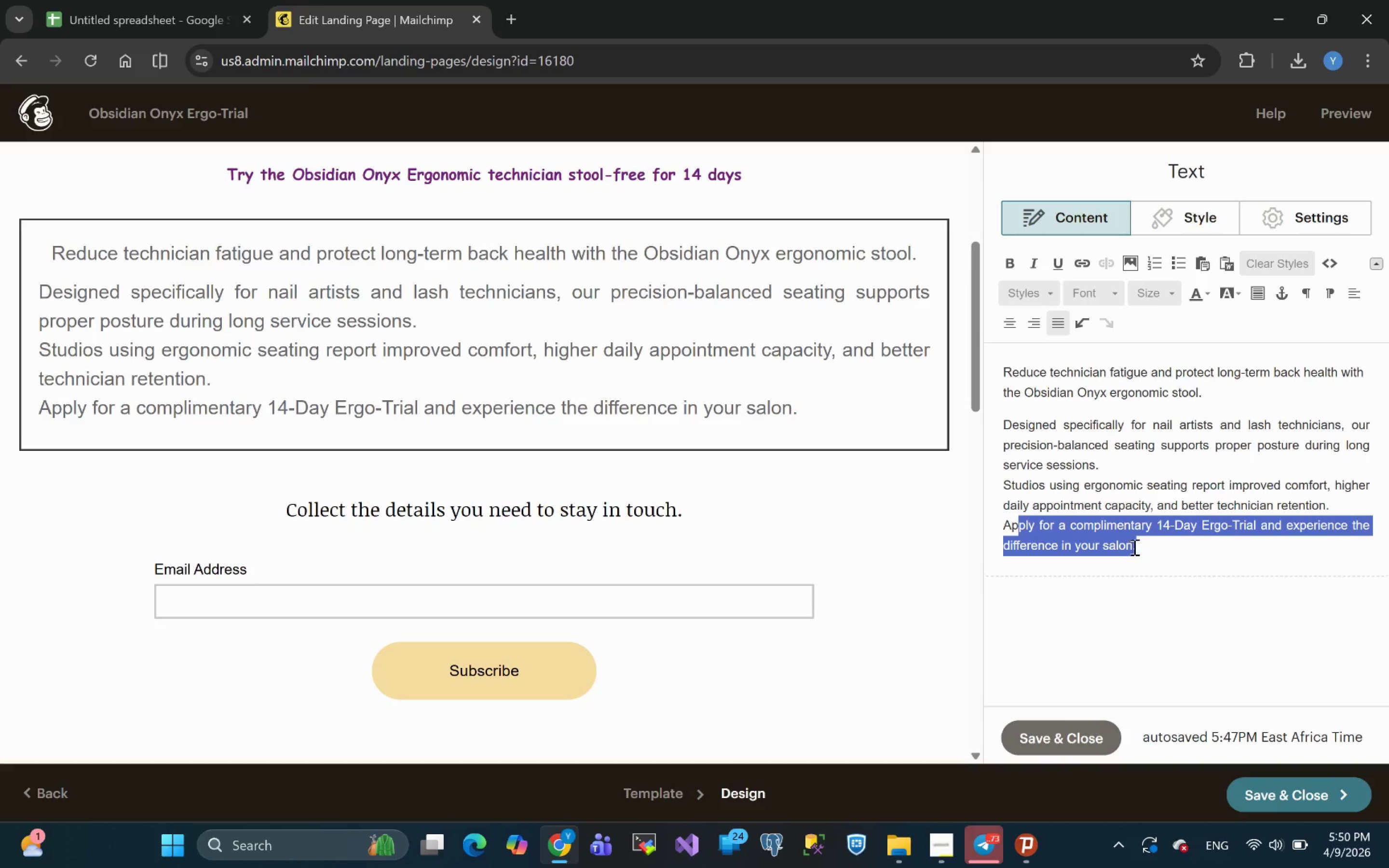 
left_click([1144, 540])
 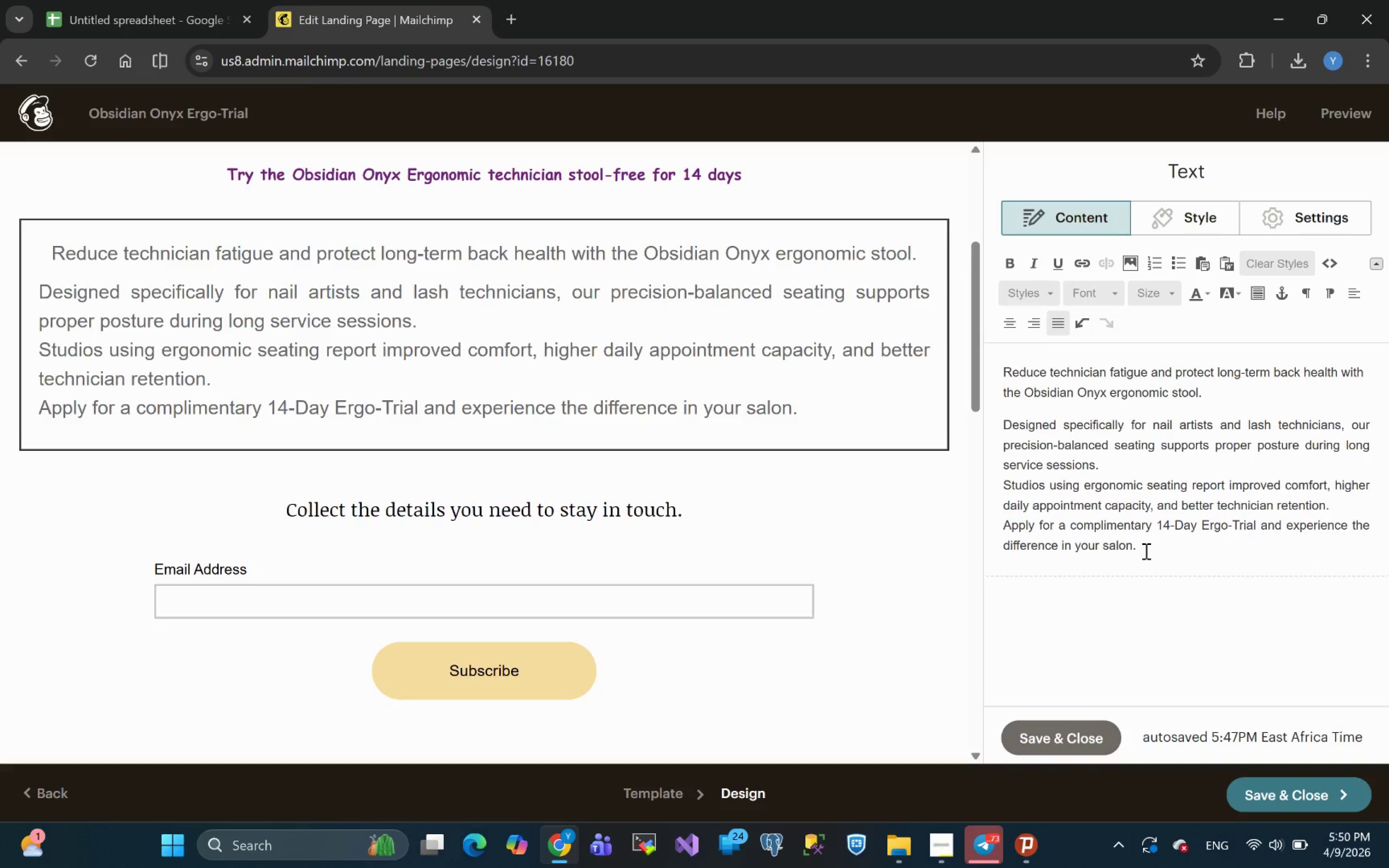 
left_click([1144, 550])
 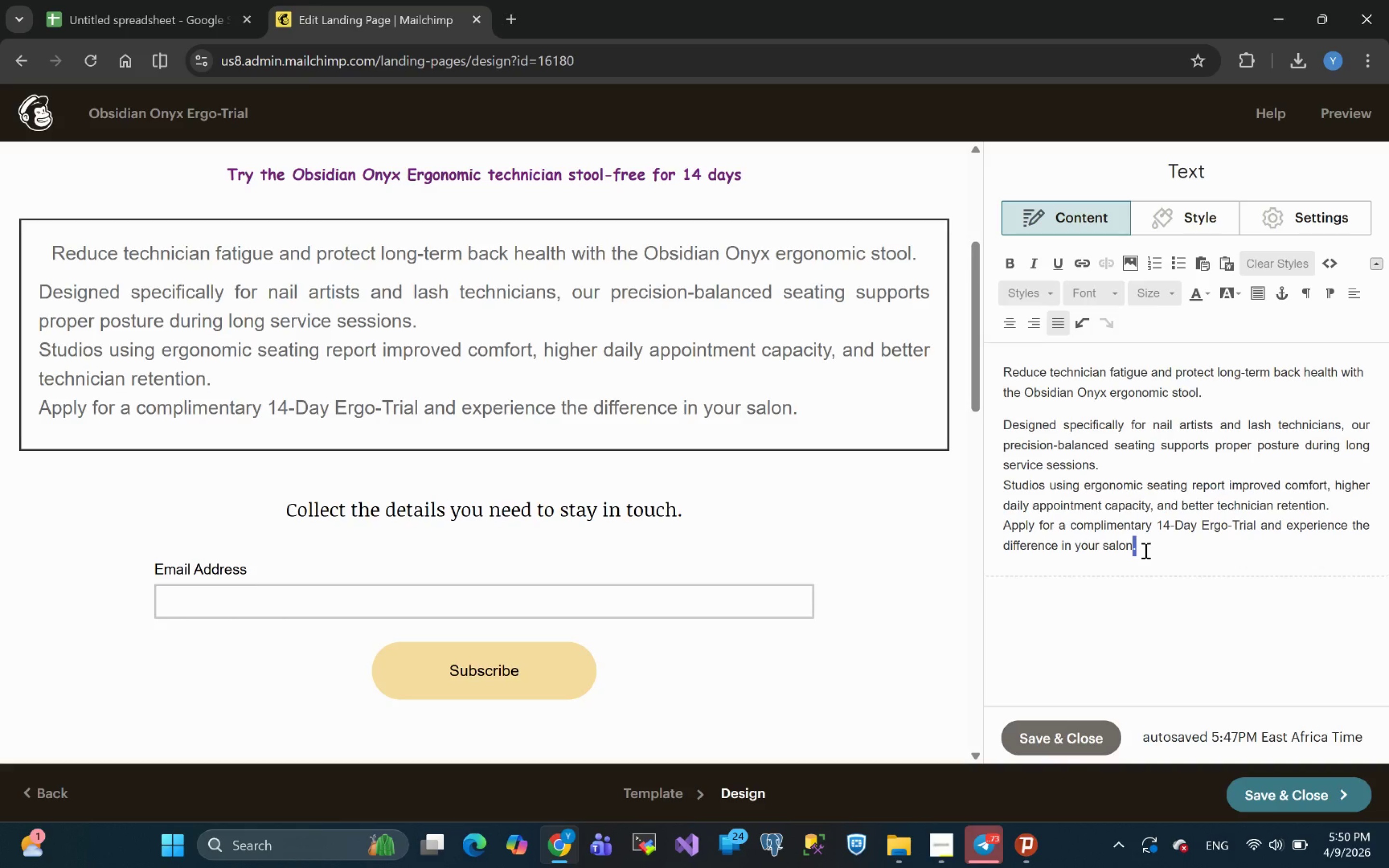 
left_click_drag(start_coordinate=[1144, 550], to_coordinate=[1000, 374])
 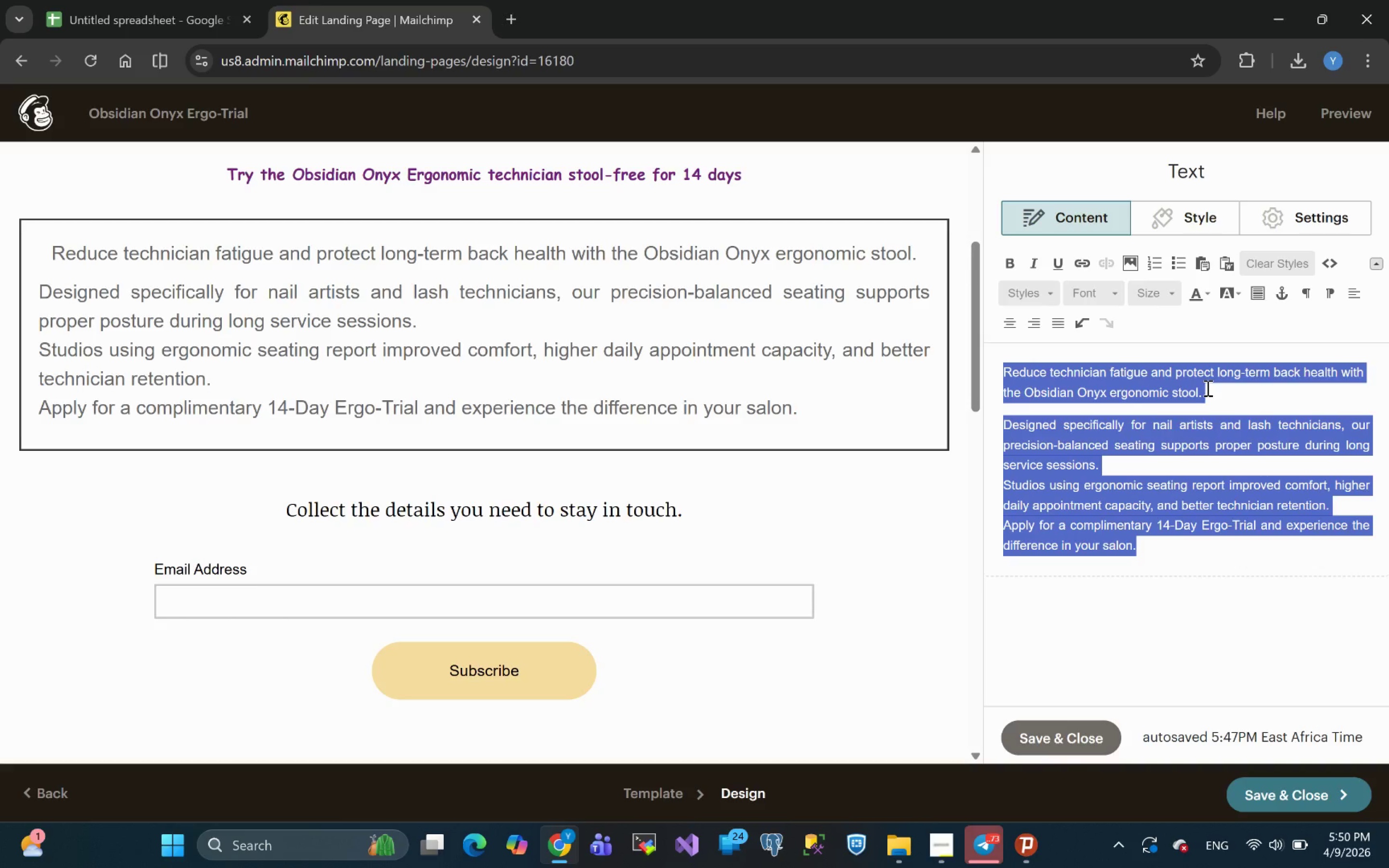 
left_click([1247, 373])
 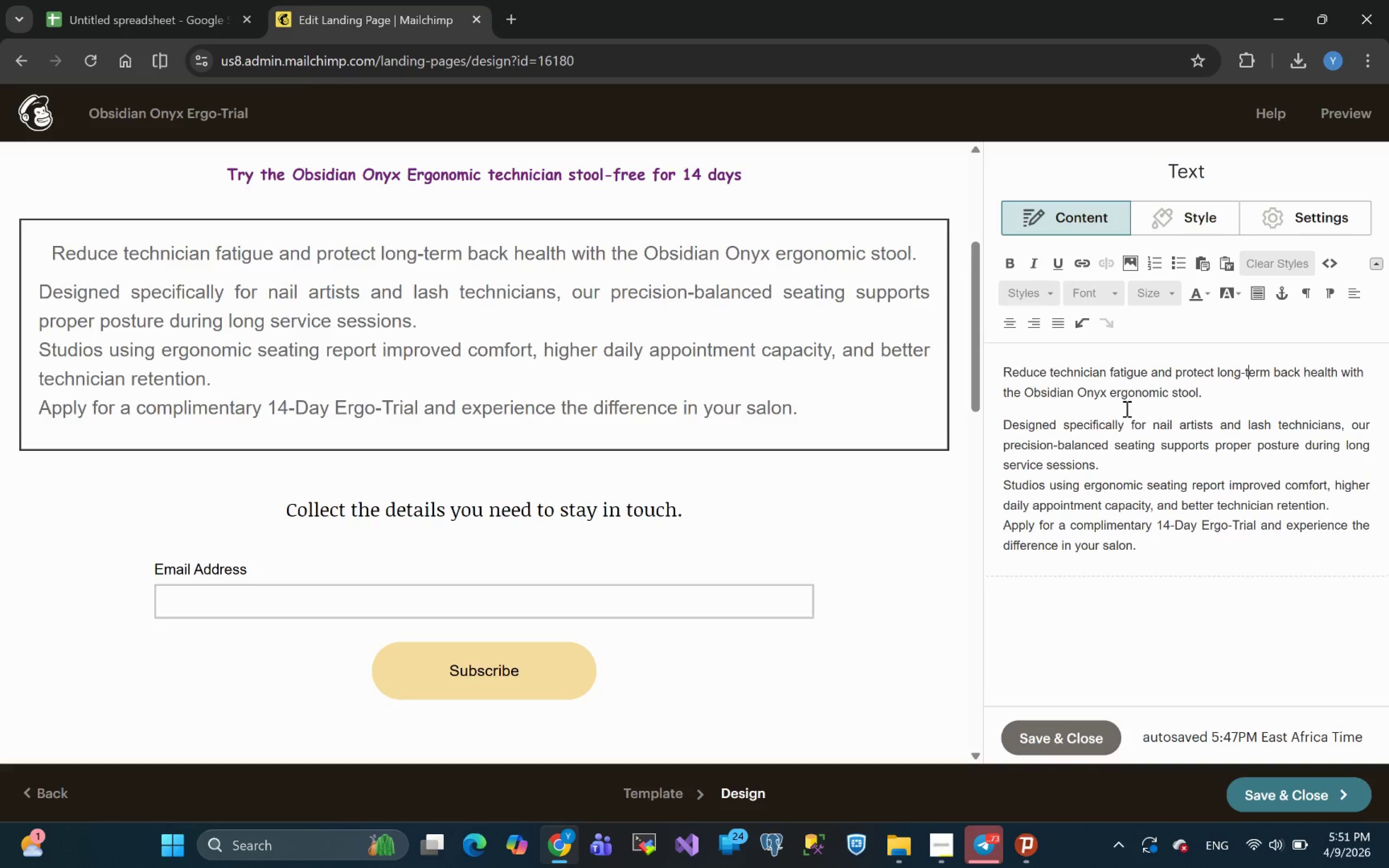 
left_click([1082, 413])
 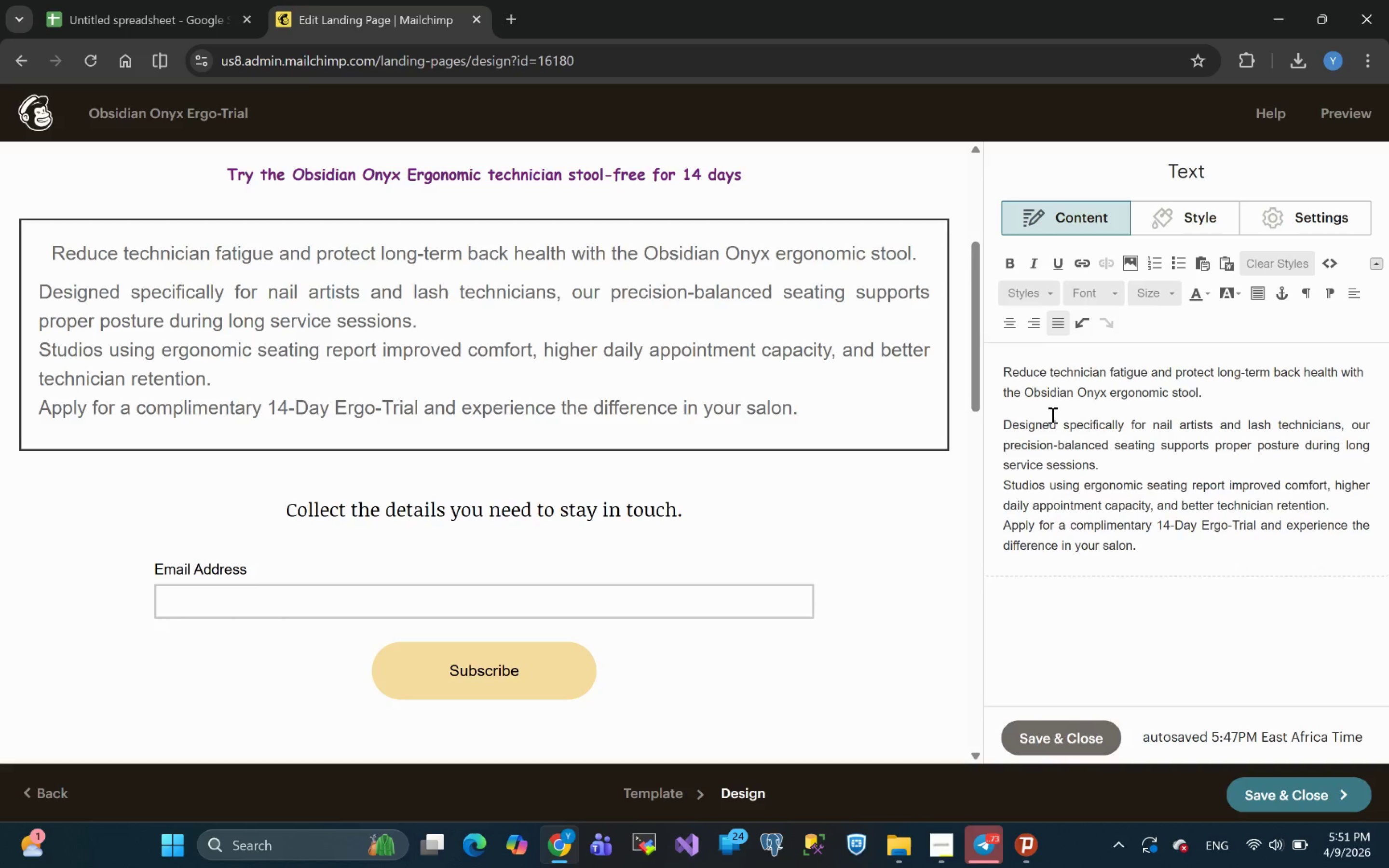 
left_click([1051, 413])
 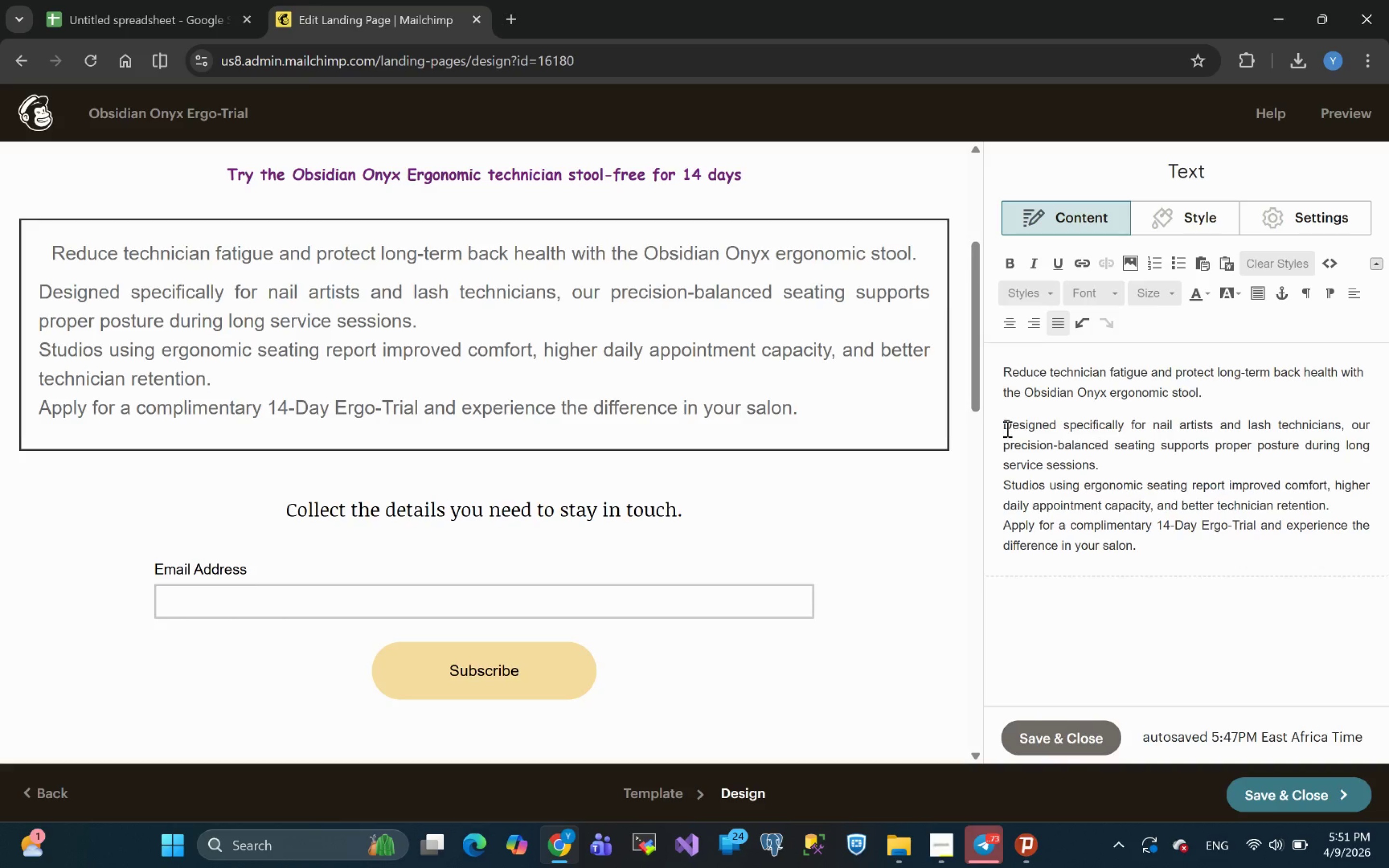 
left_click([1006, 429])
 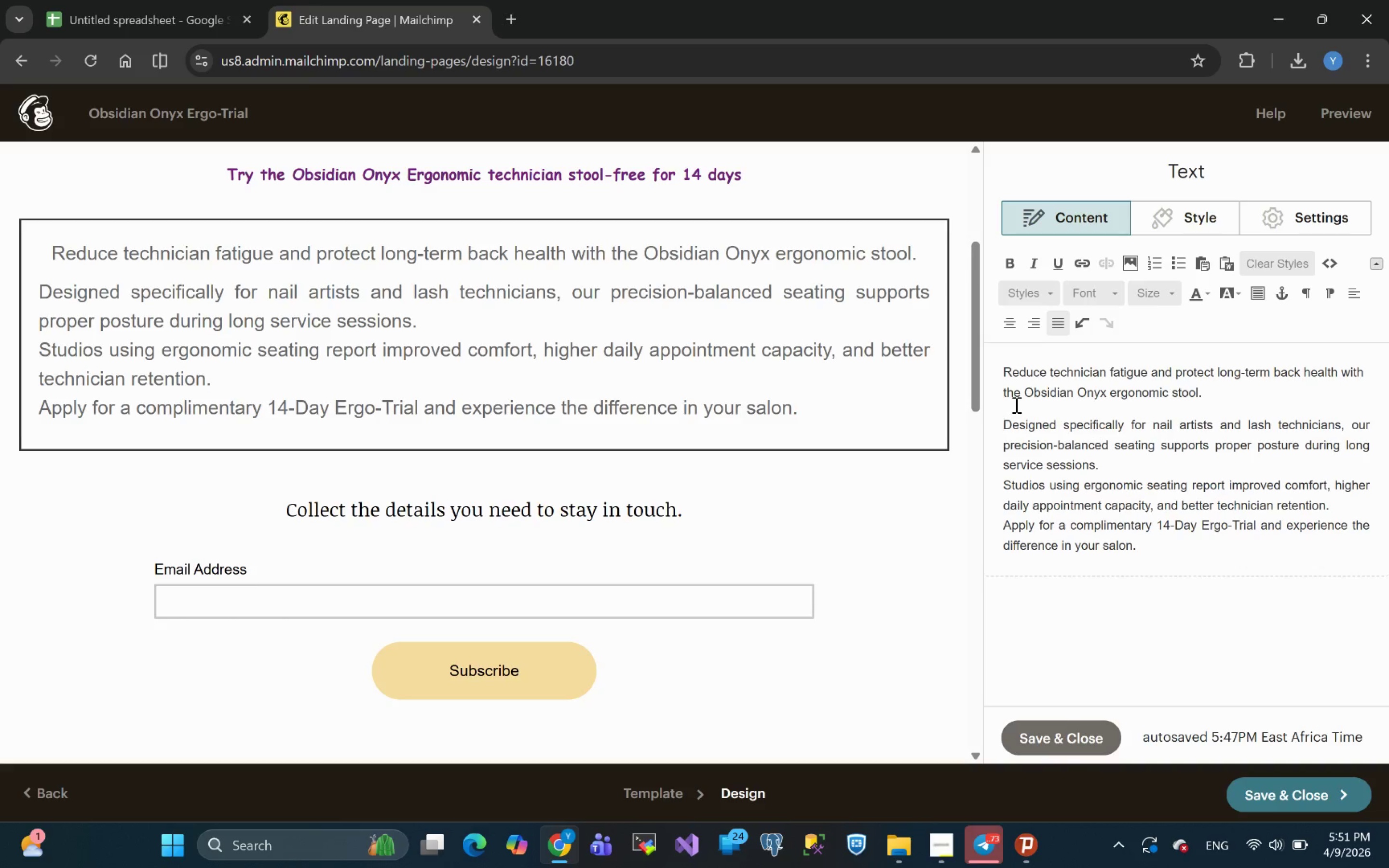 
left_click([1015, 405])
 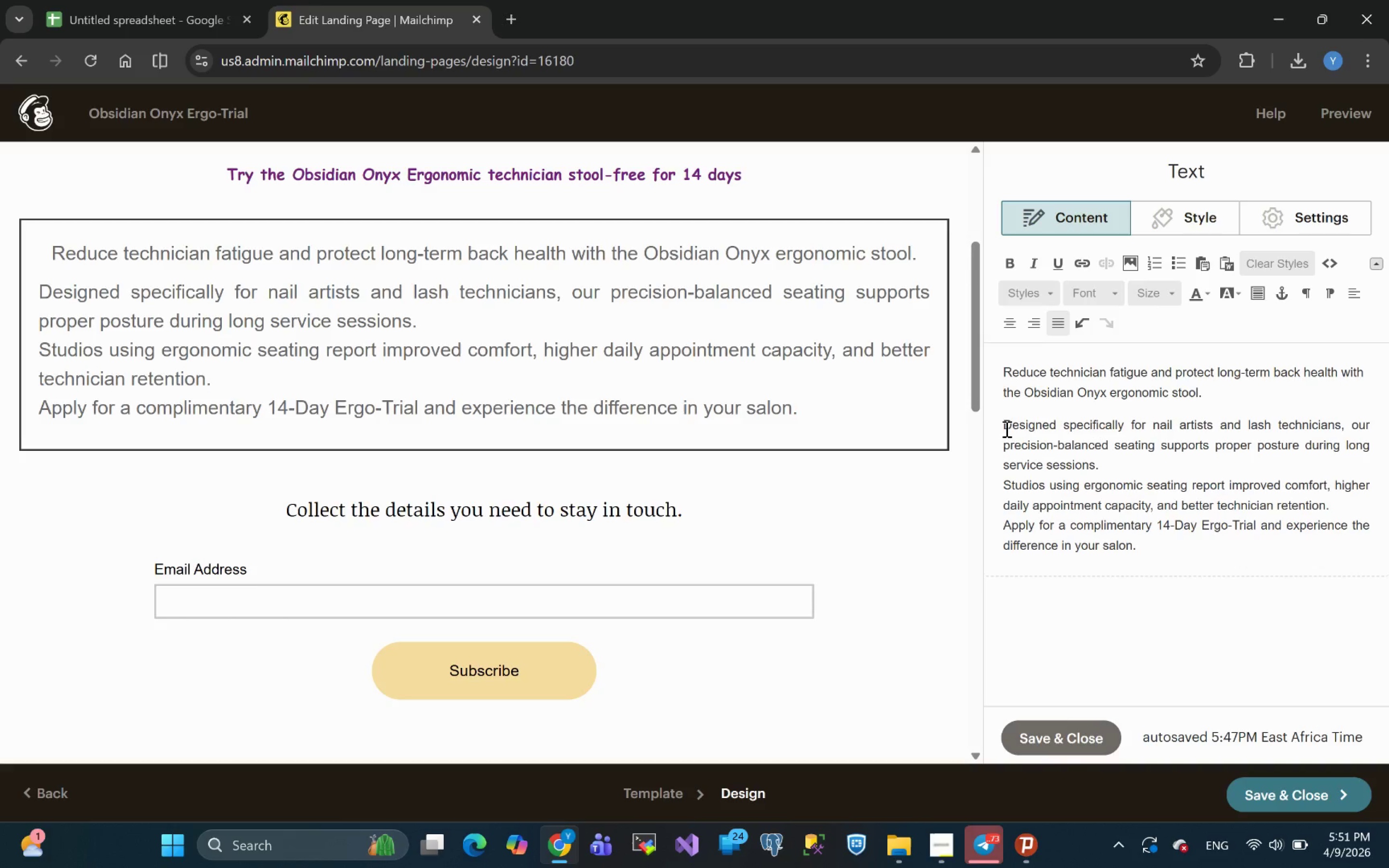 
left_click([1007, 427])
 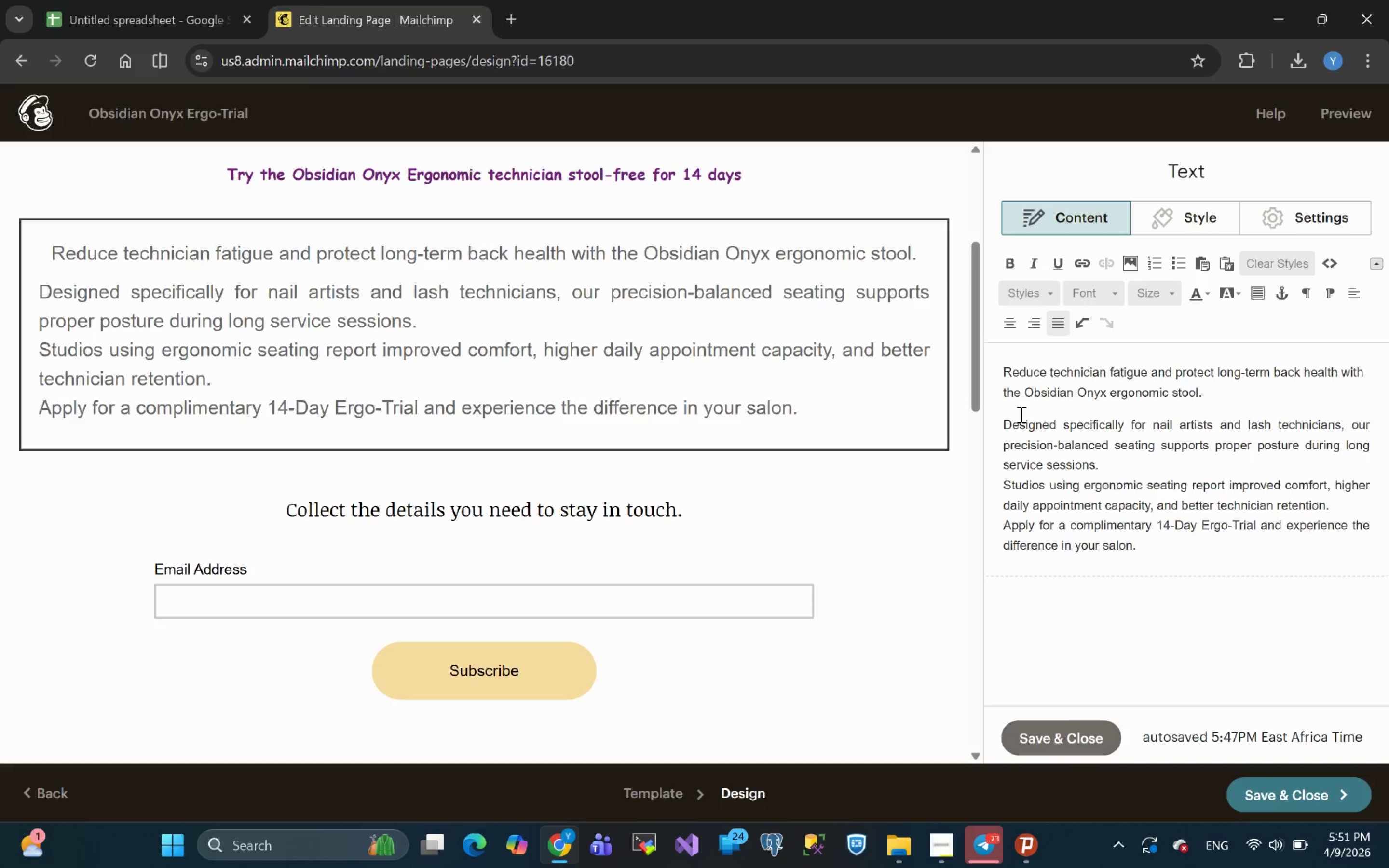 
left_click([1020, 414])
 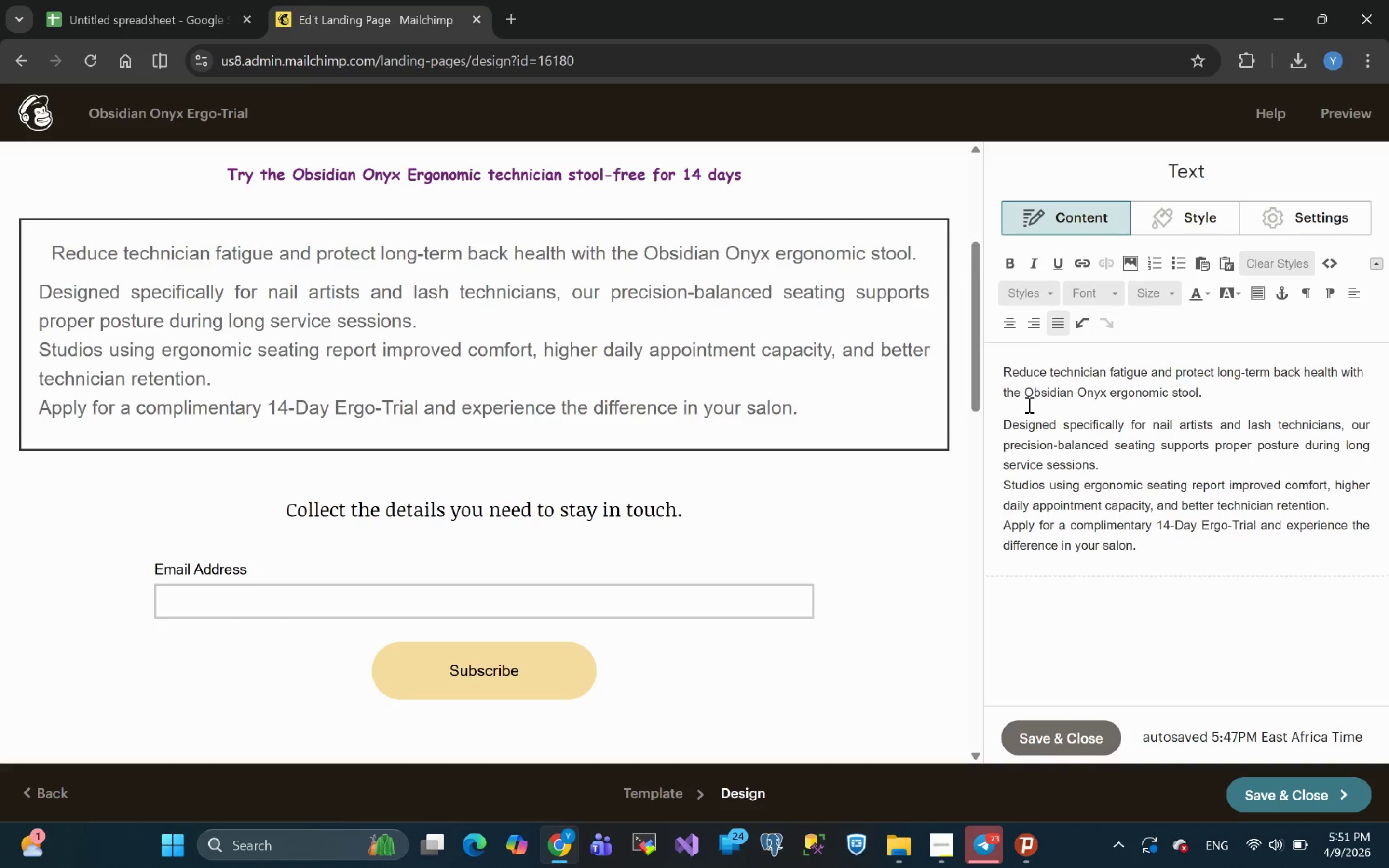 
double_click([1026, 405])
 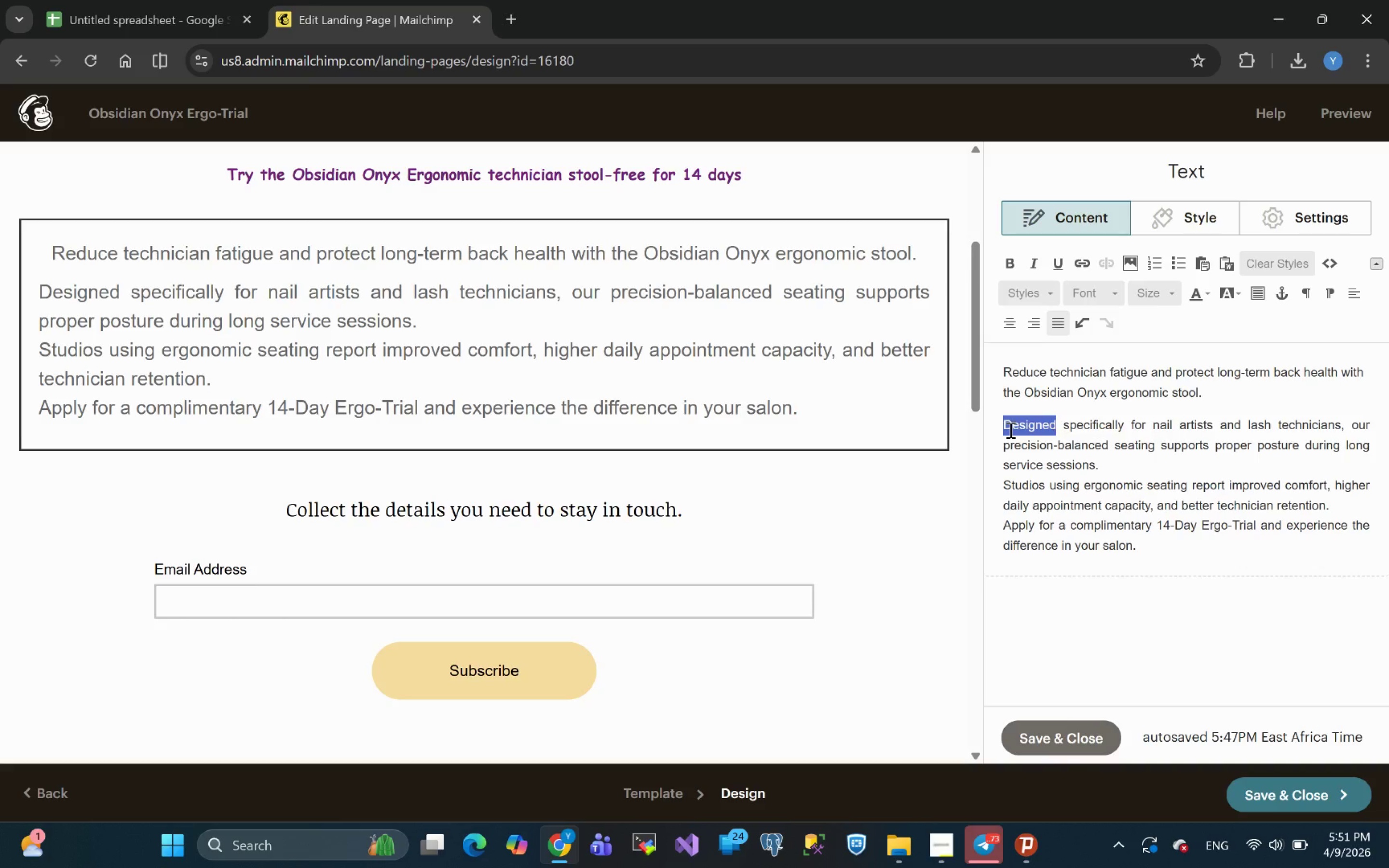 
left_click([1009, 429])
 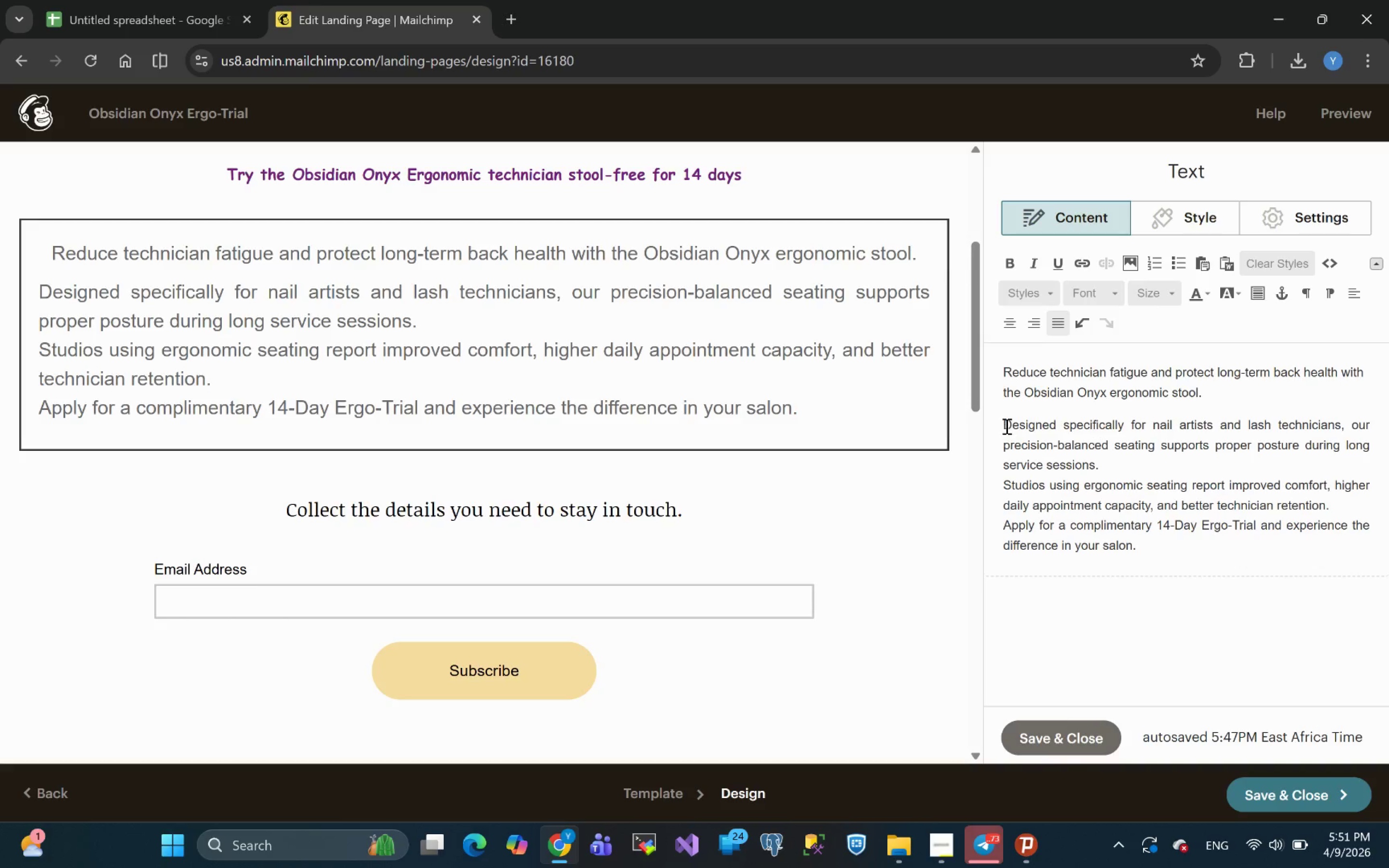 
left_click([1006, 426])
 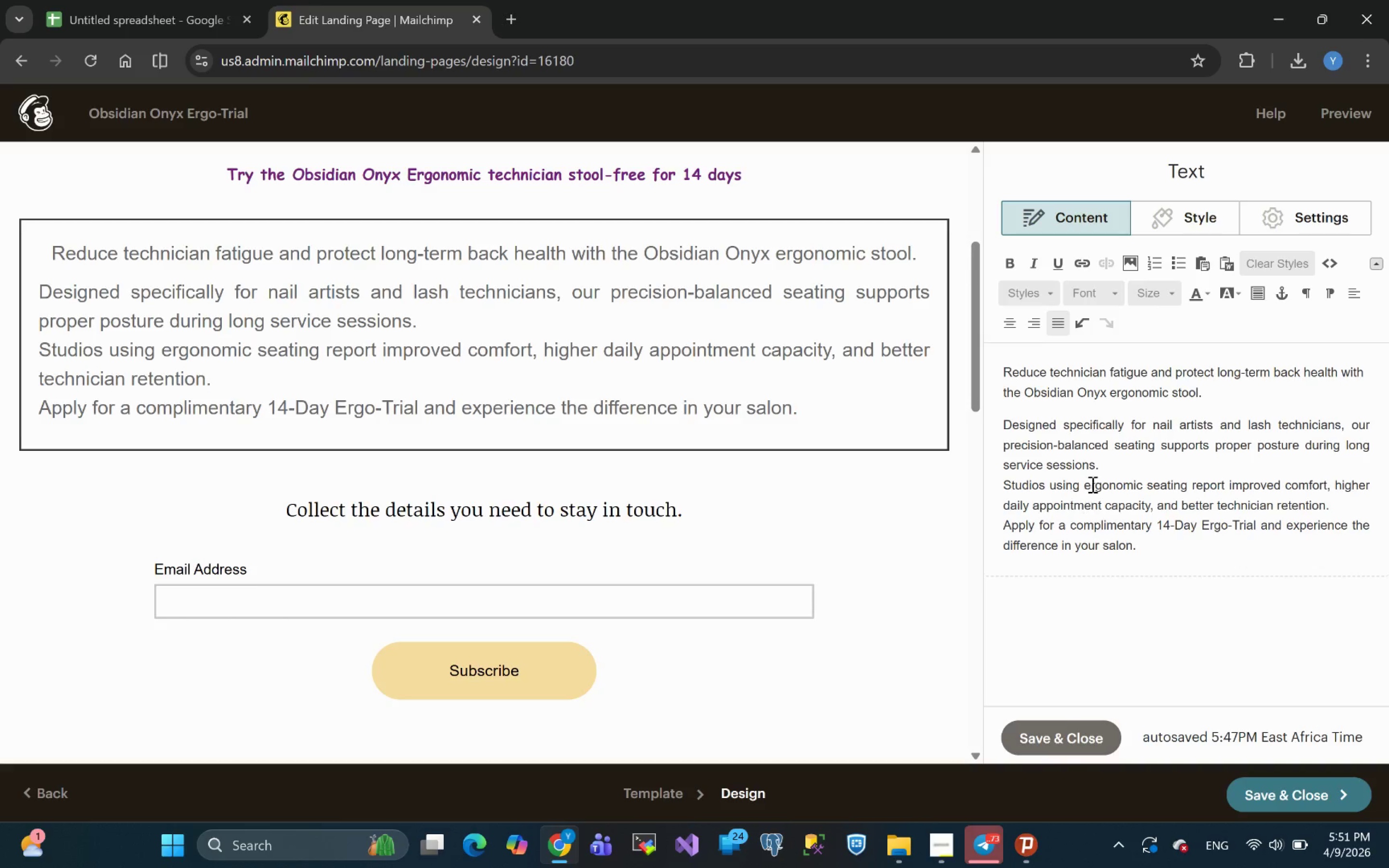 
left_click([1103, 468])
 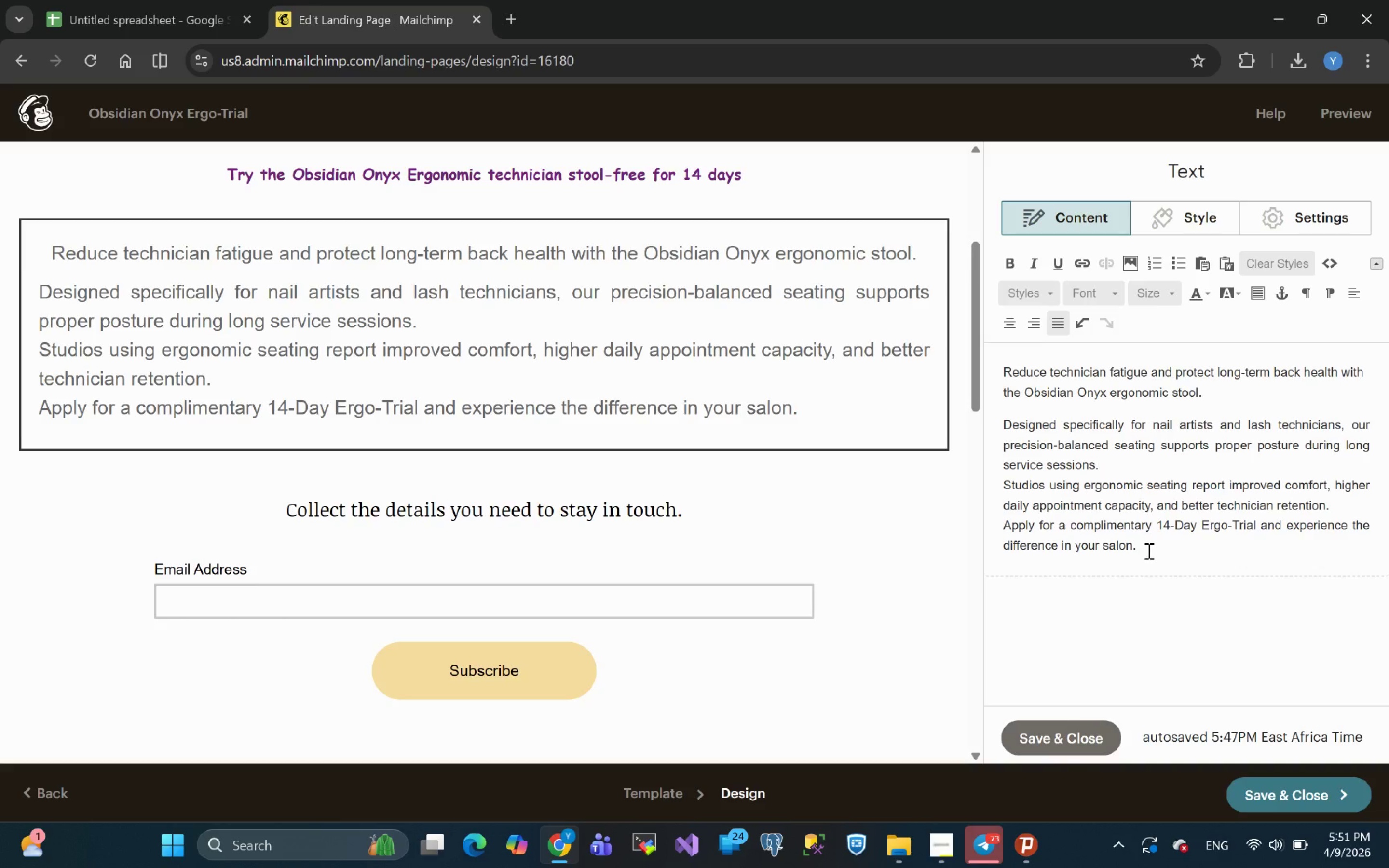 
left_click_drag(start_coordinate=[1146, 549], to_coordinate=[1002, 492])
 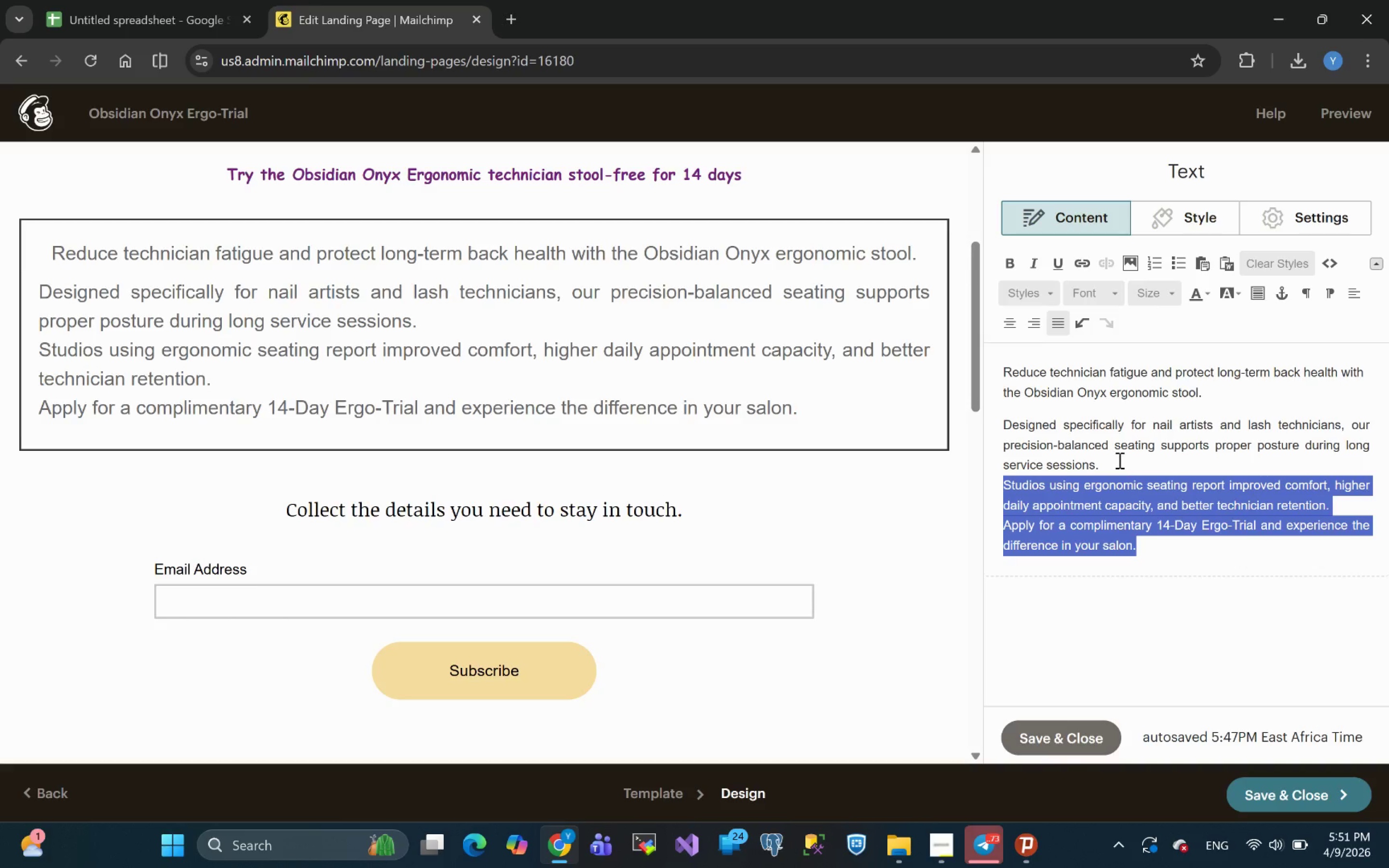 
left_click([1116, 464])
 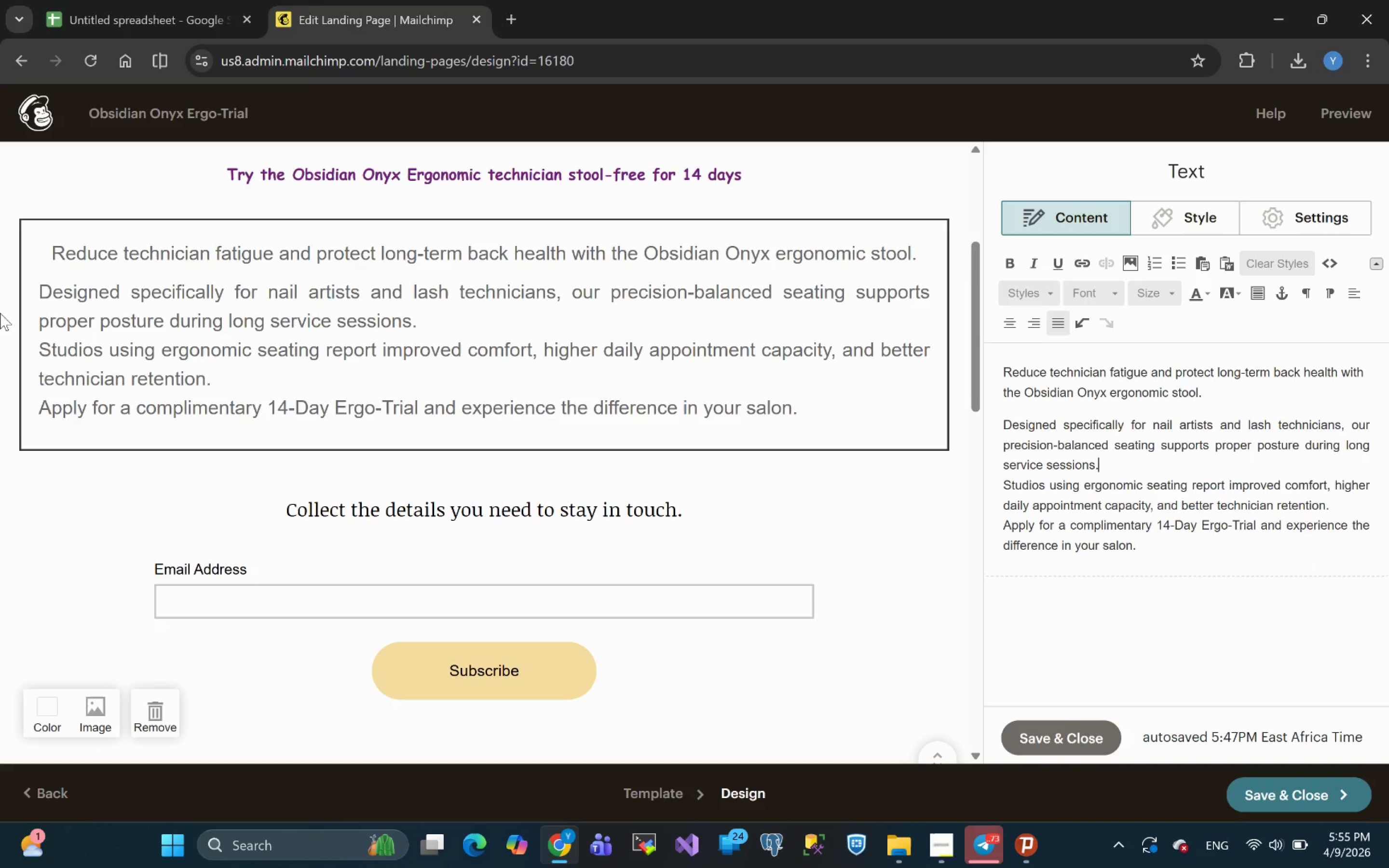 
wait(247.78)
 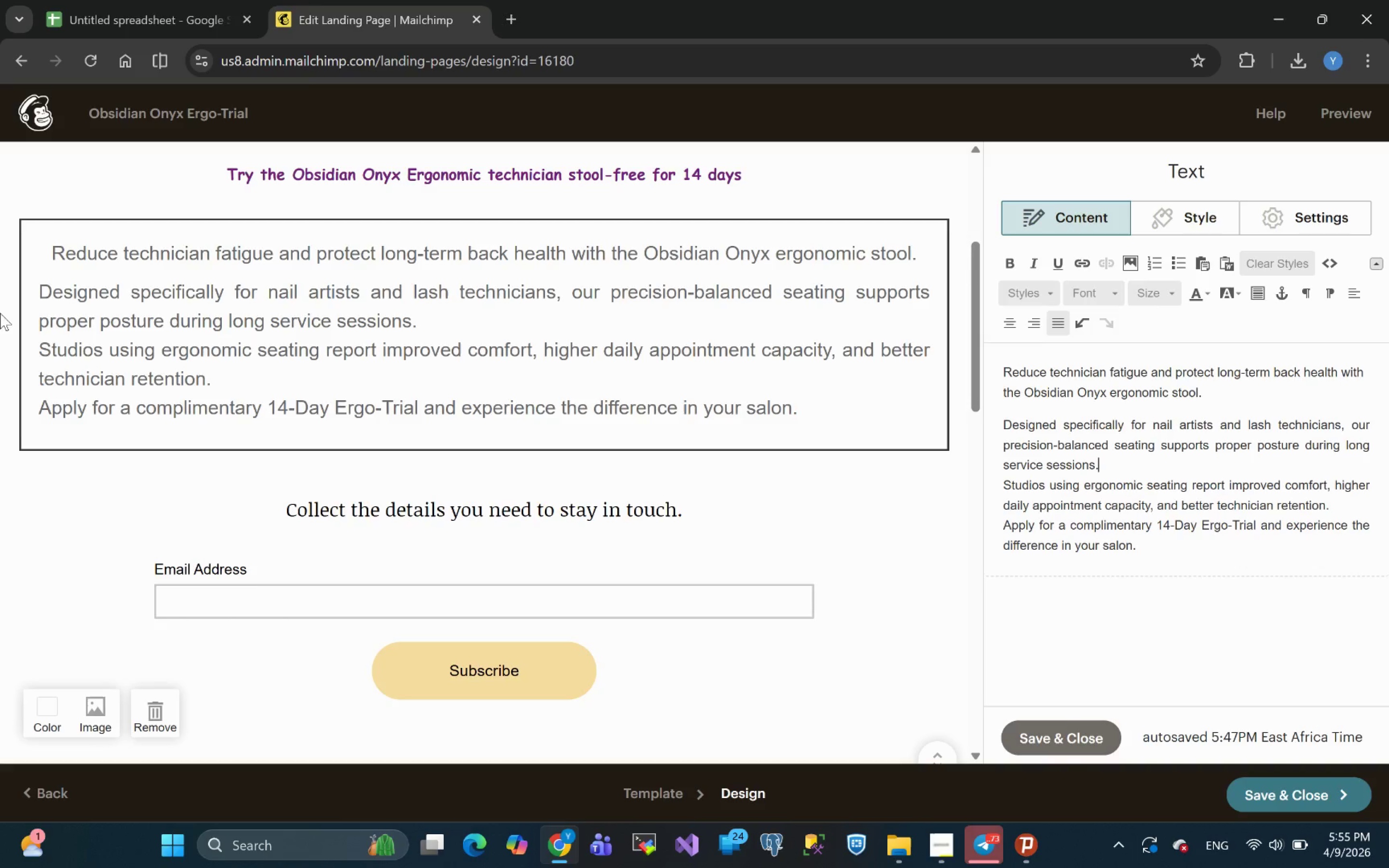 
scroll: coordinate [462, 428], scroll_direction: down, amount: 3.0
 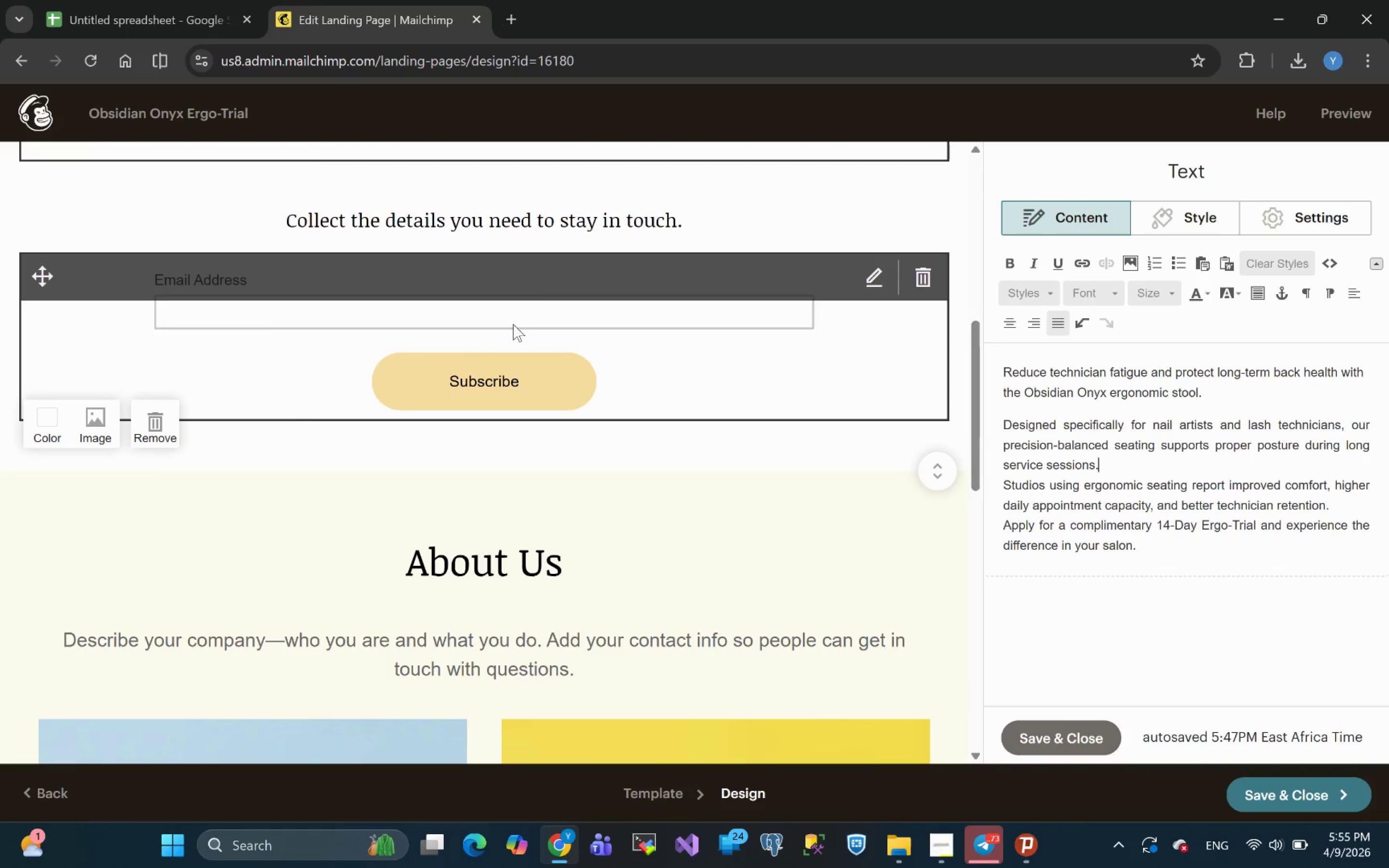 
scroll: coordinate [538, 271], scroll_direction: up, amount: 1.0
 